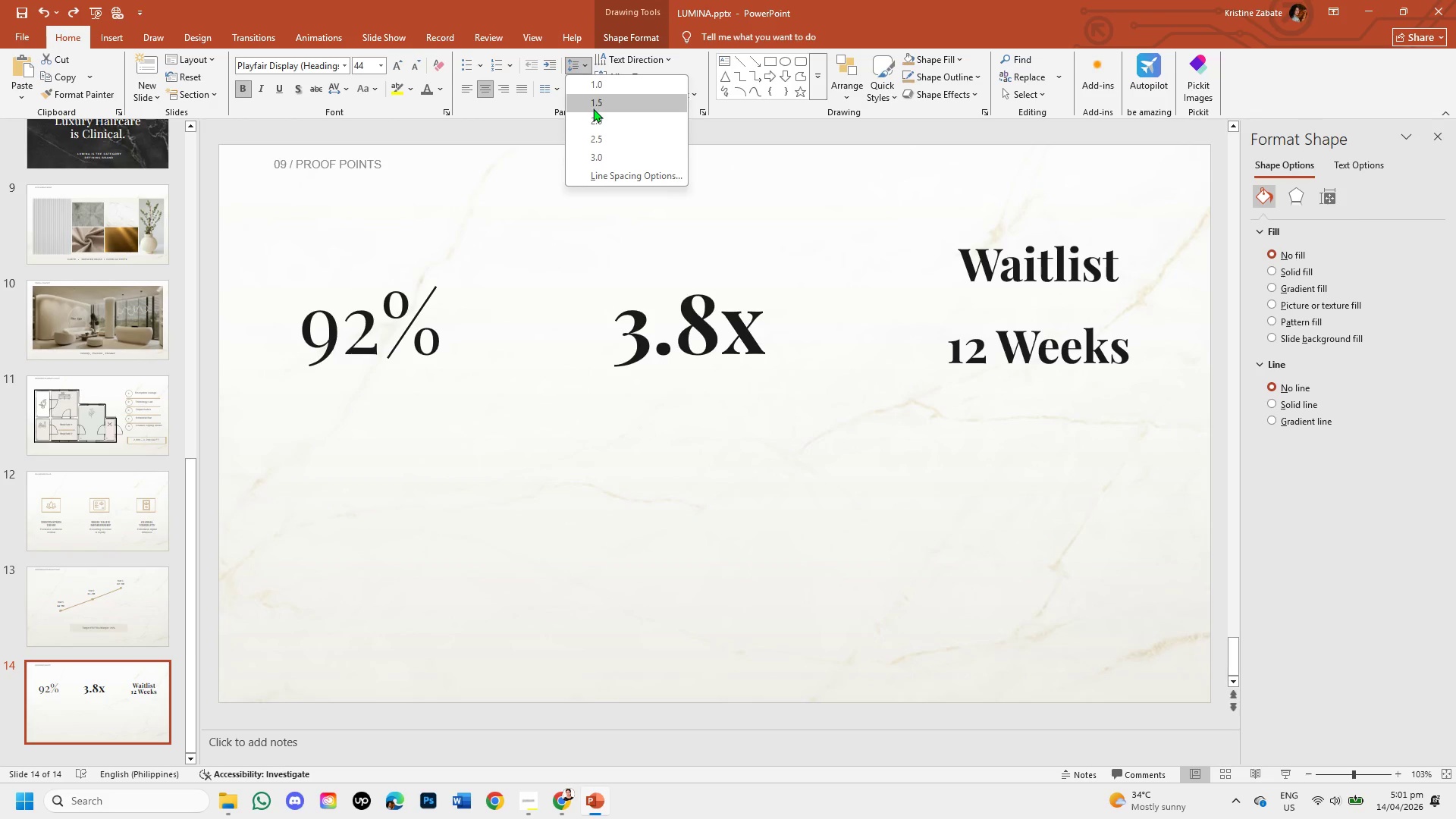 
left_click([598, 86])
 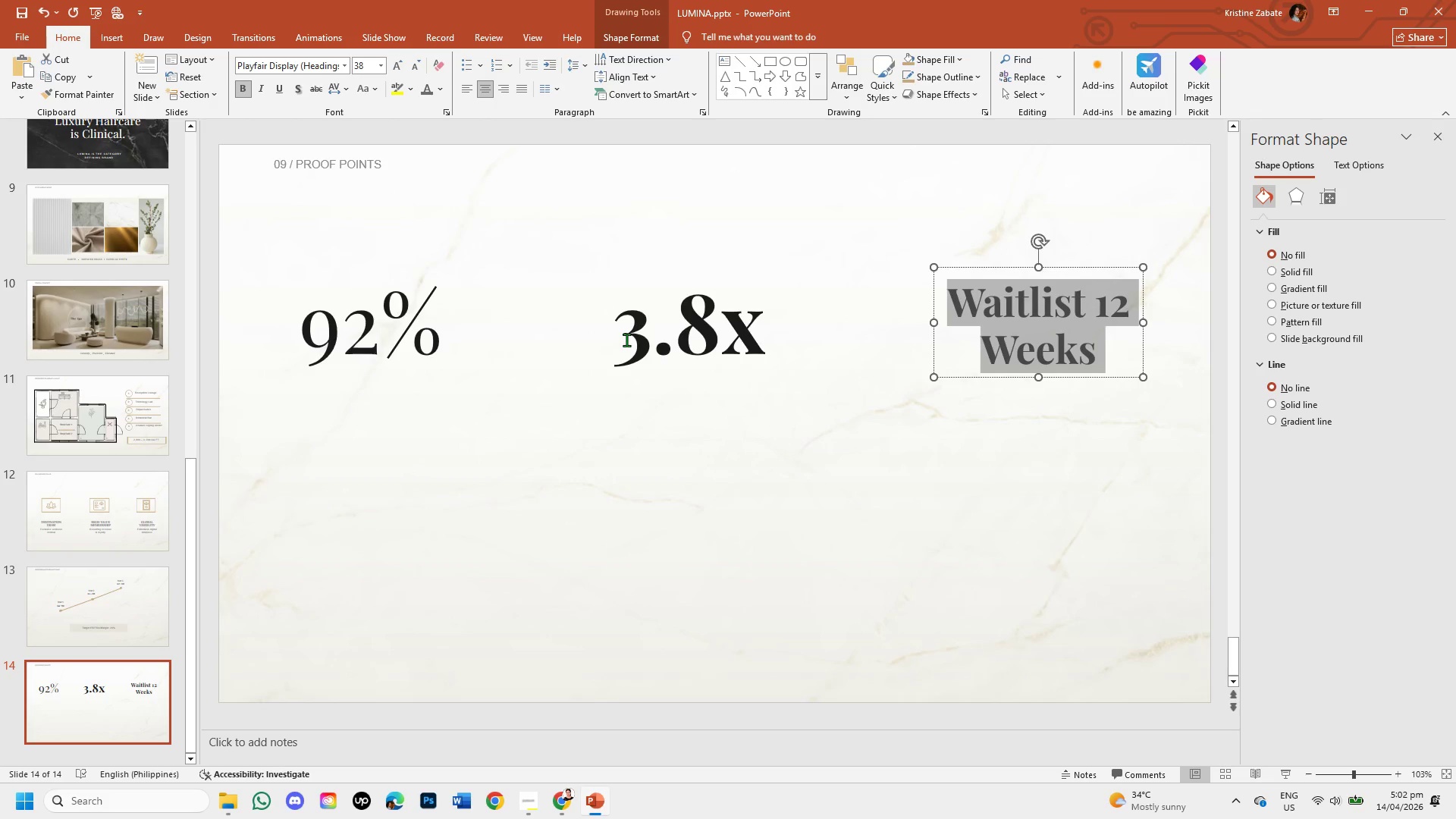 
left_click([628, 341])
 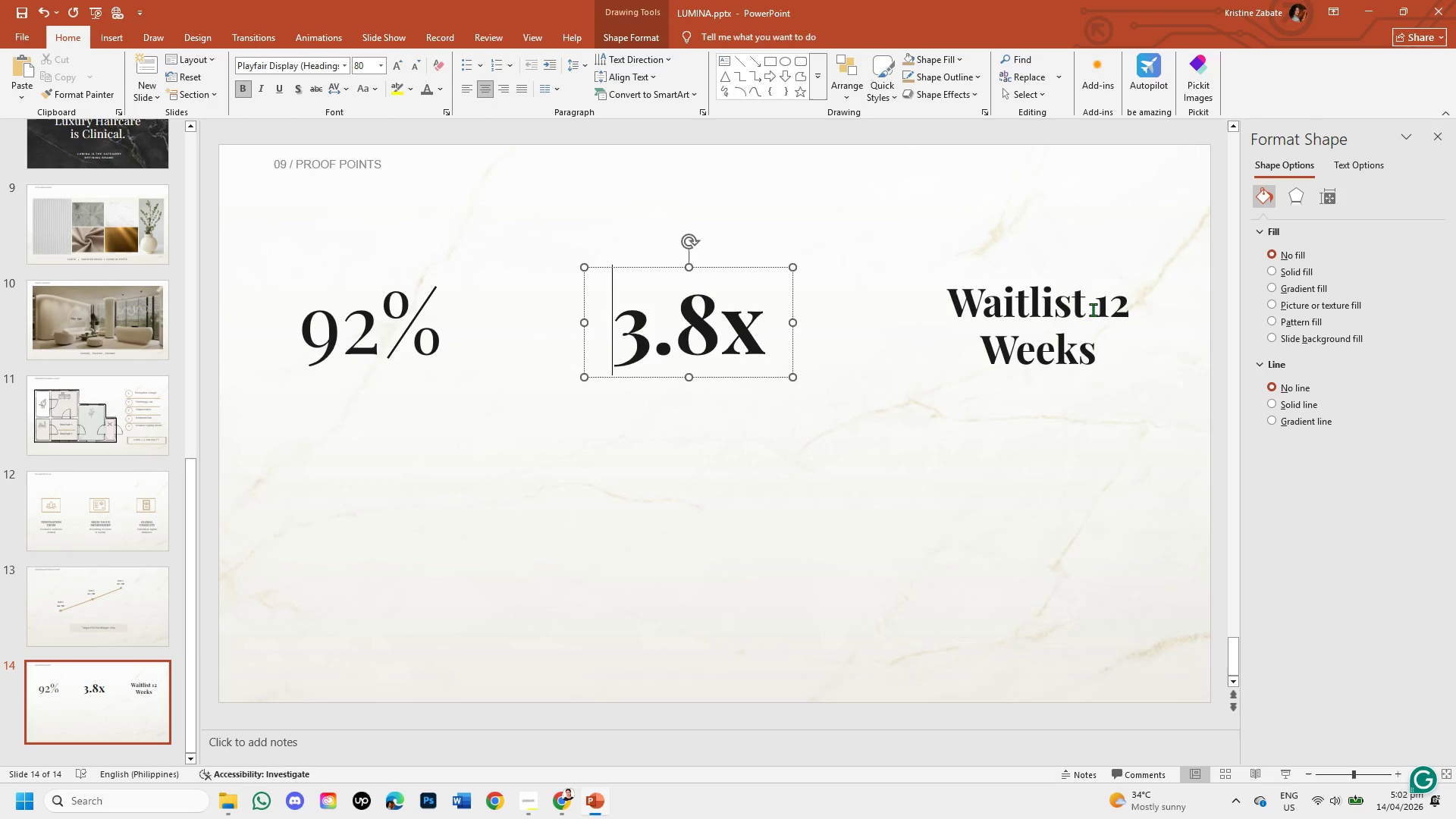 
left_click([1100, 312])
 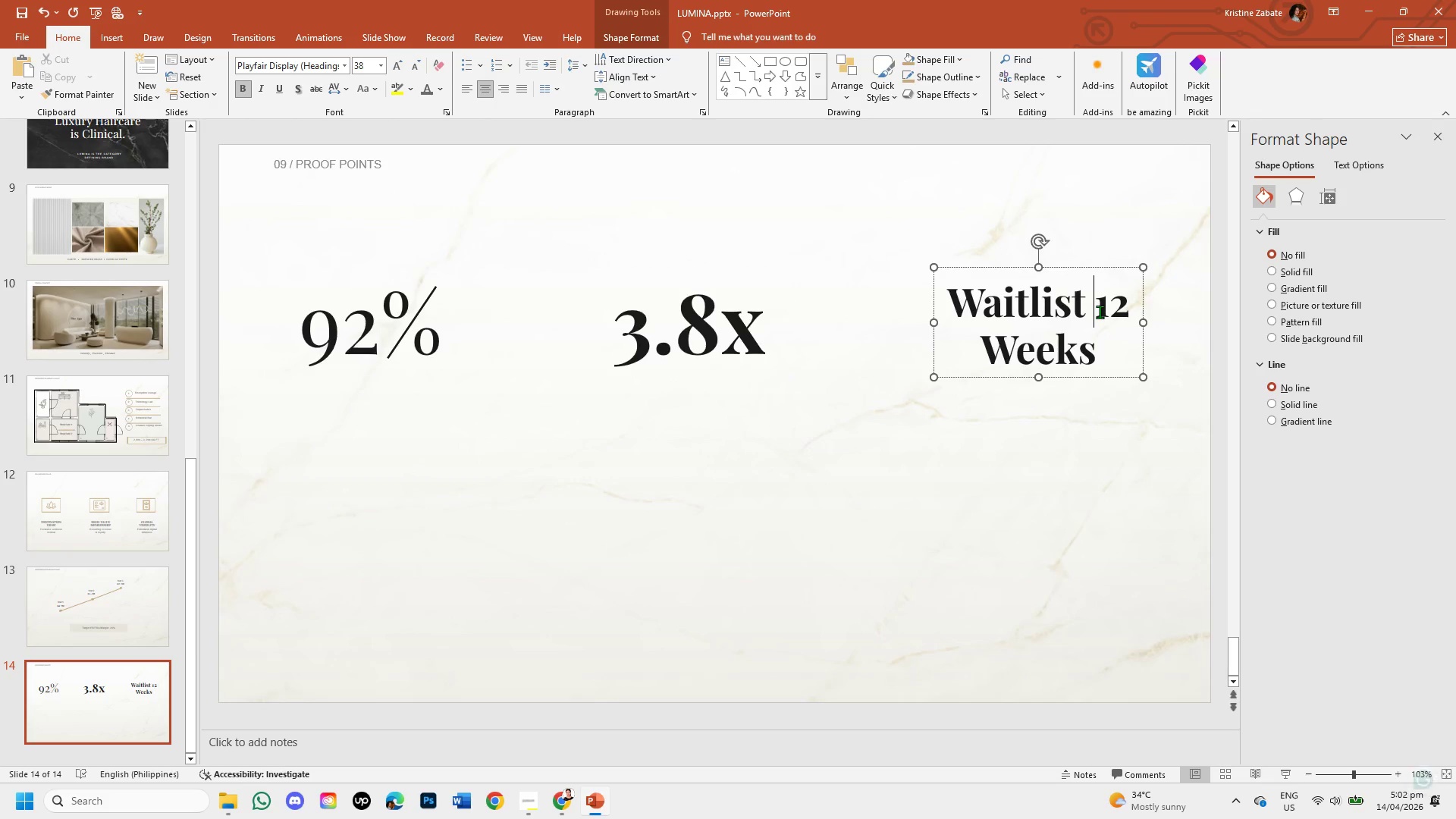 
key(Enter)
 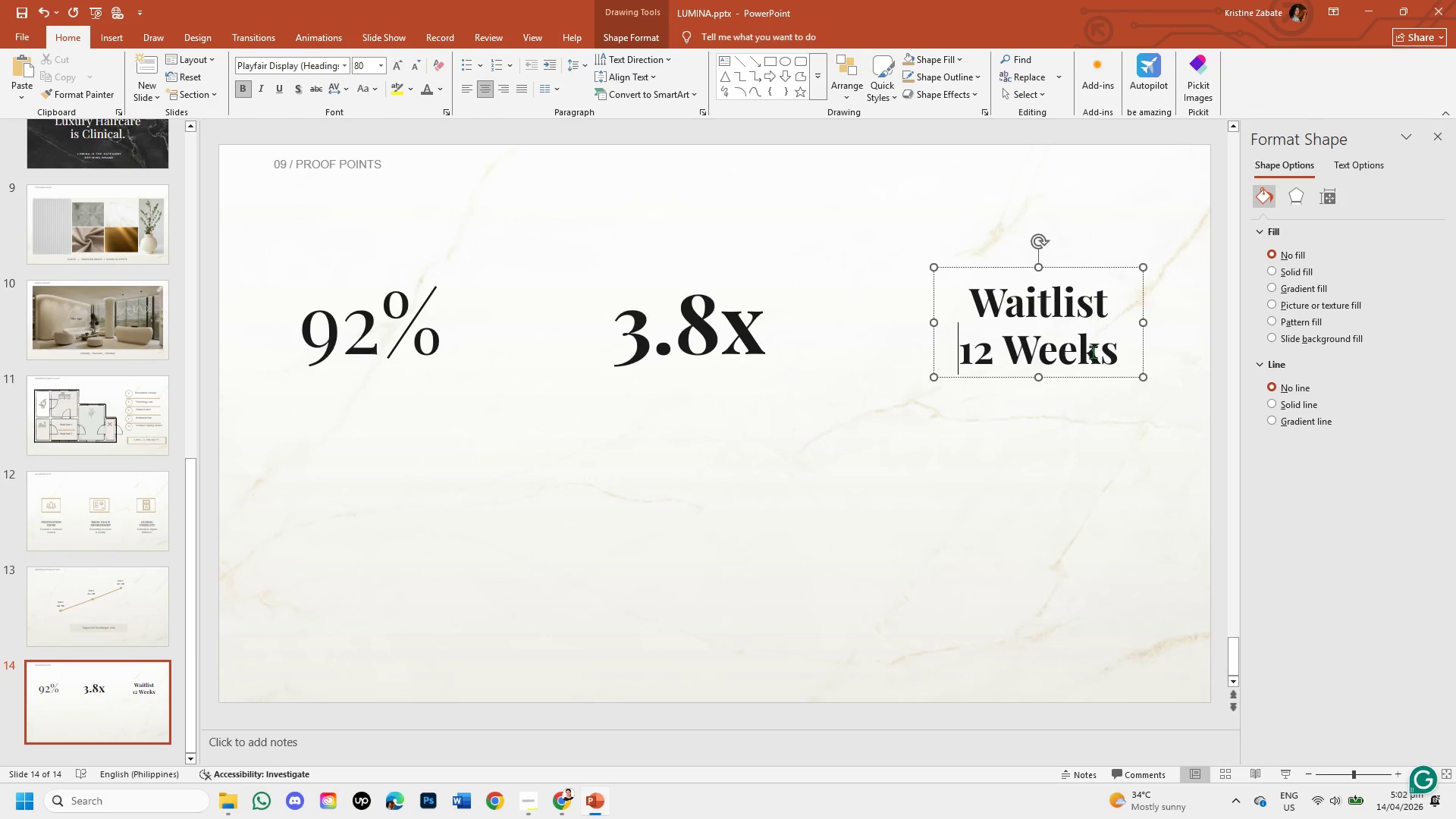 
left_click([1081, 410])
 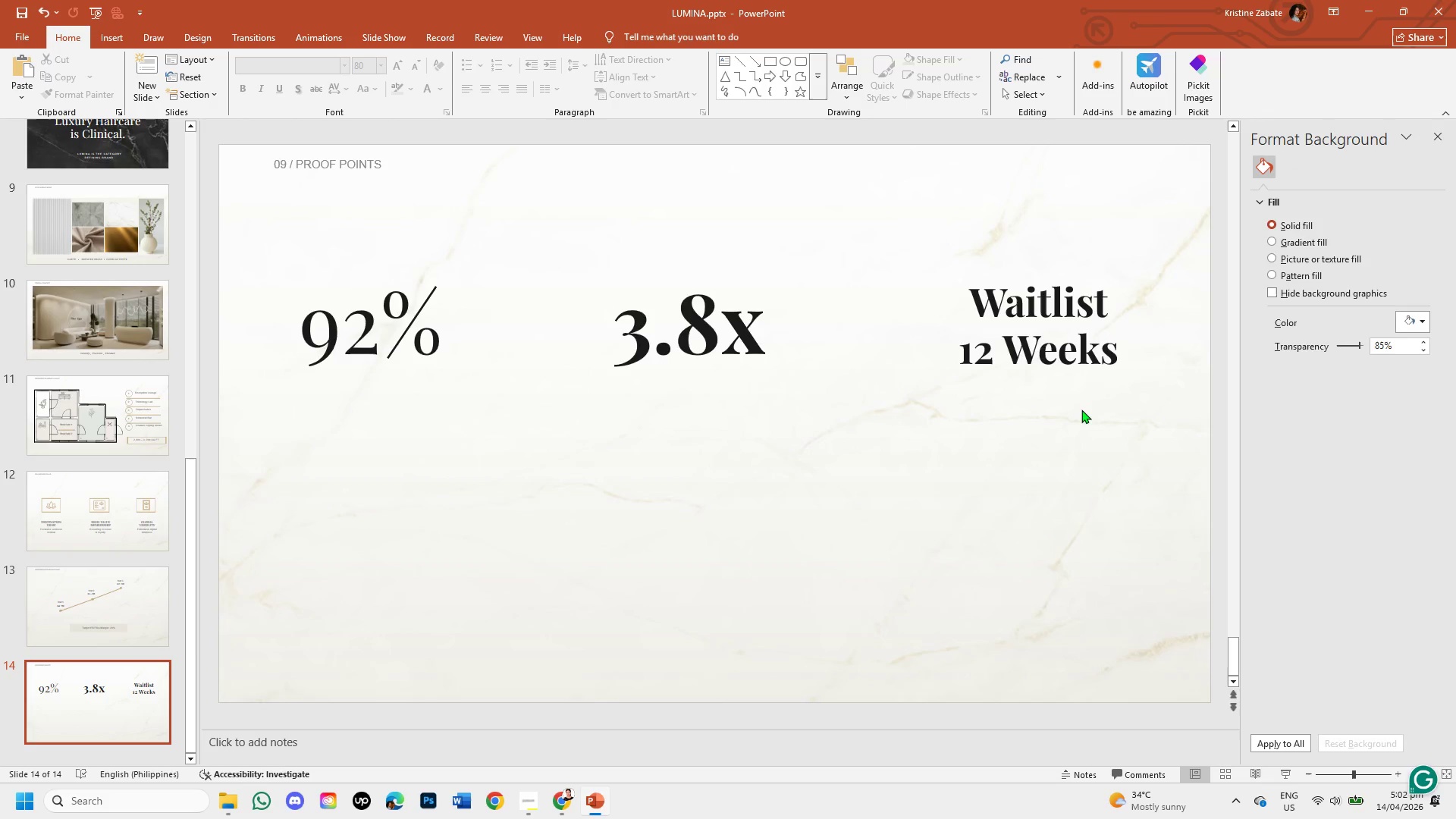 
left_click([1065, 338])
 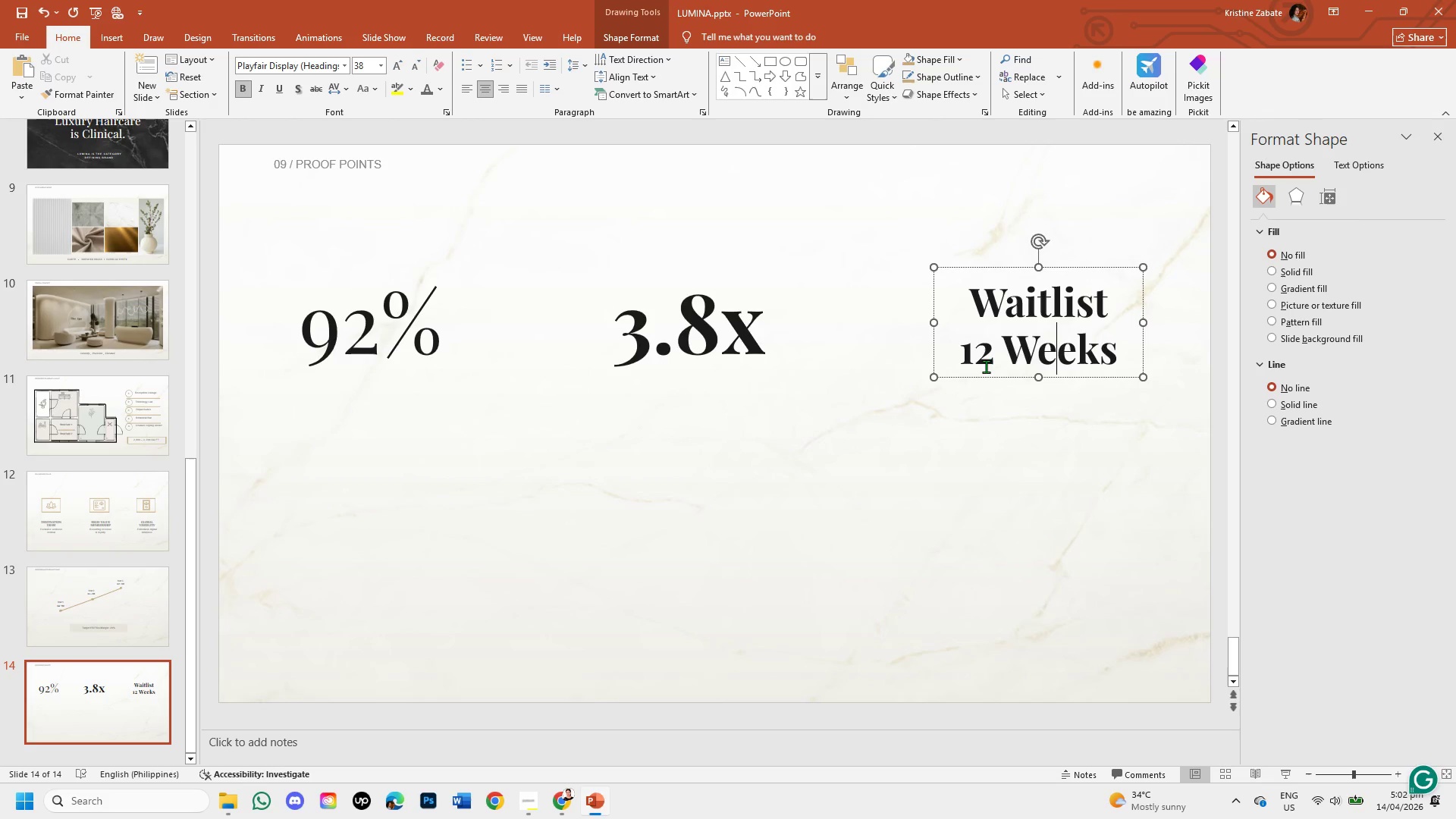 
left_click([839, 466])
 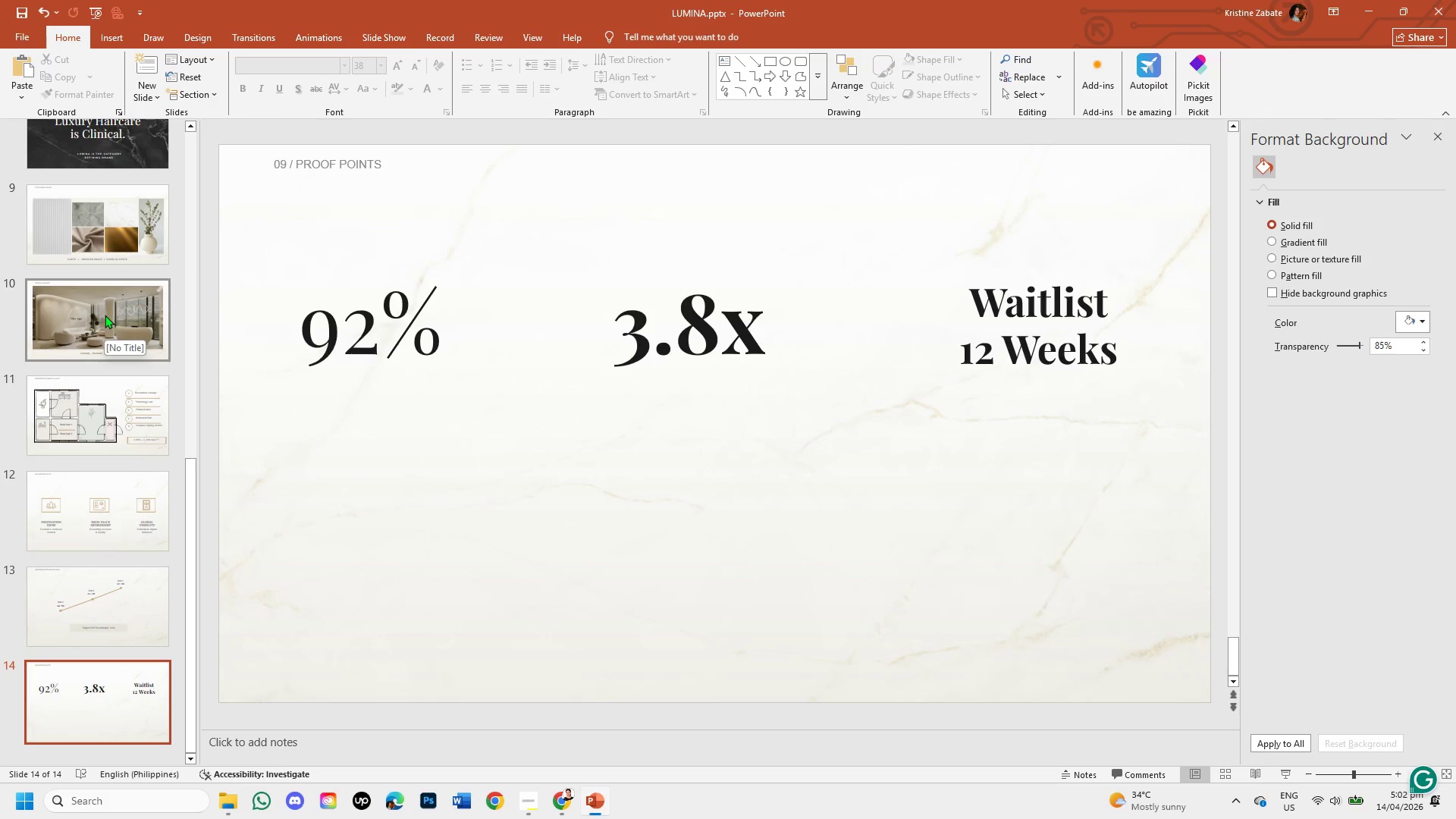 
wait(6.94)
 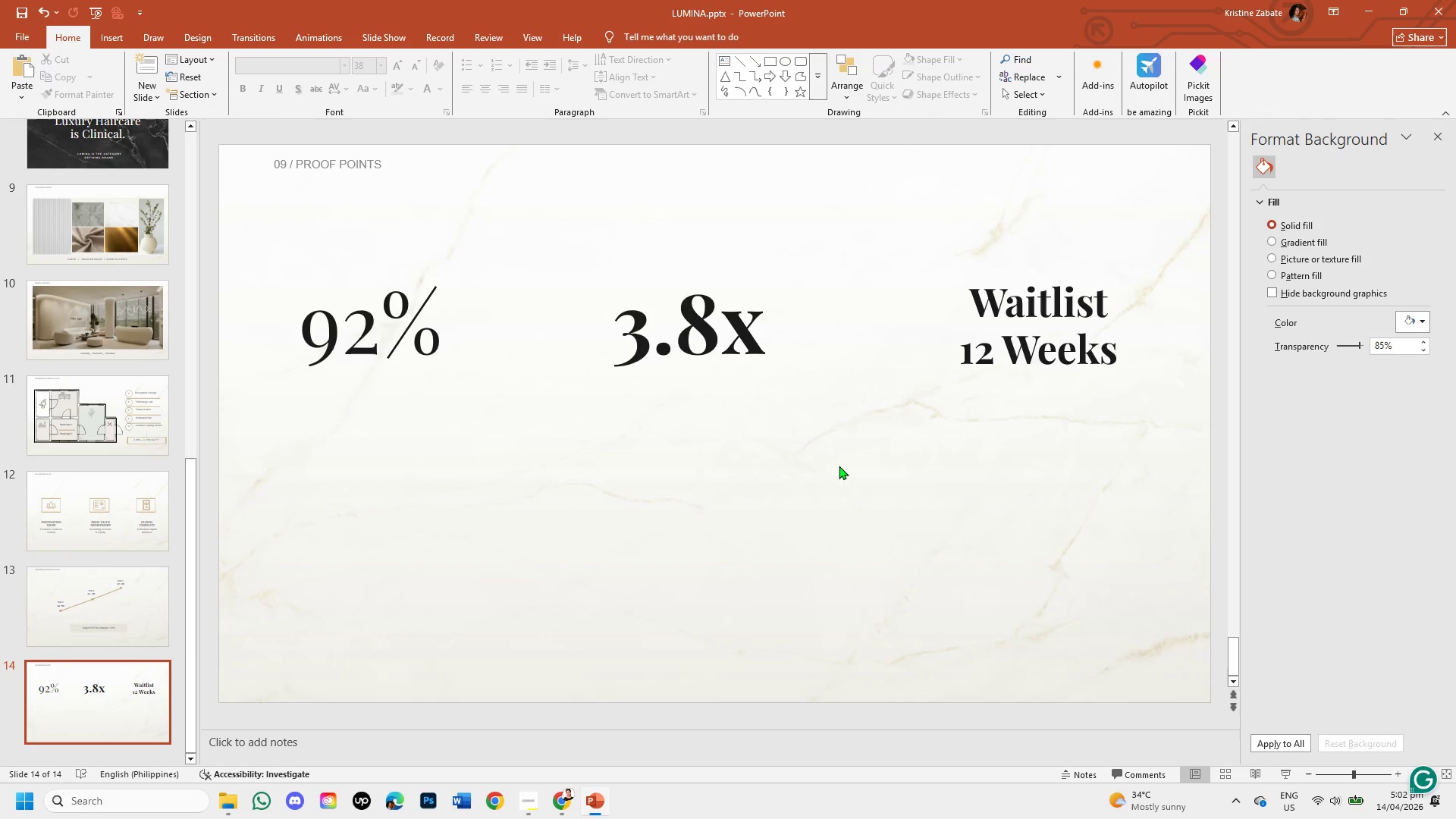 
left_click_drag(start_coordinate=[190, 482], to_coordinate=[202, 284])
 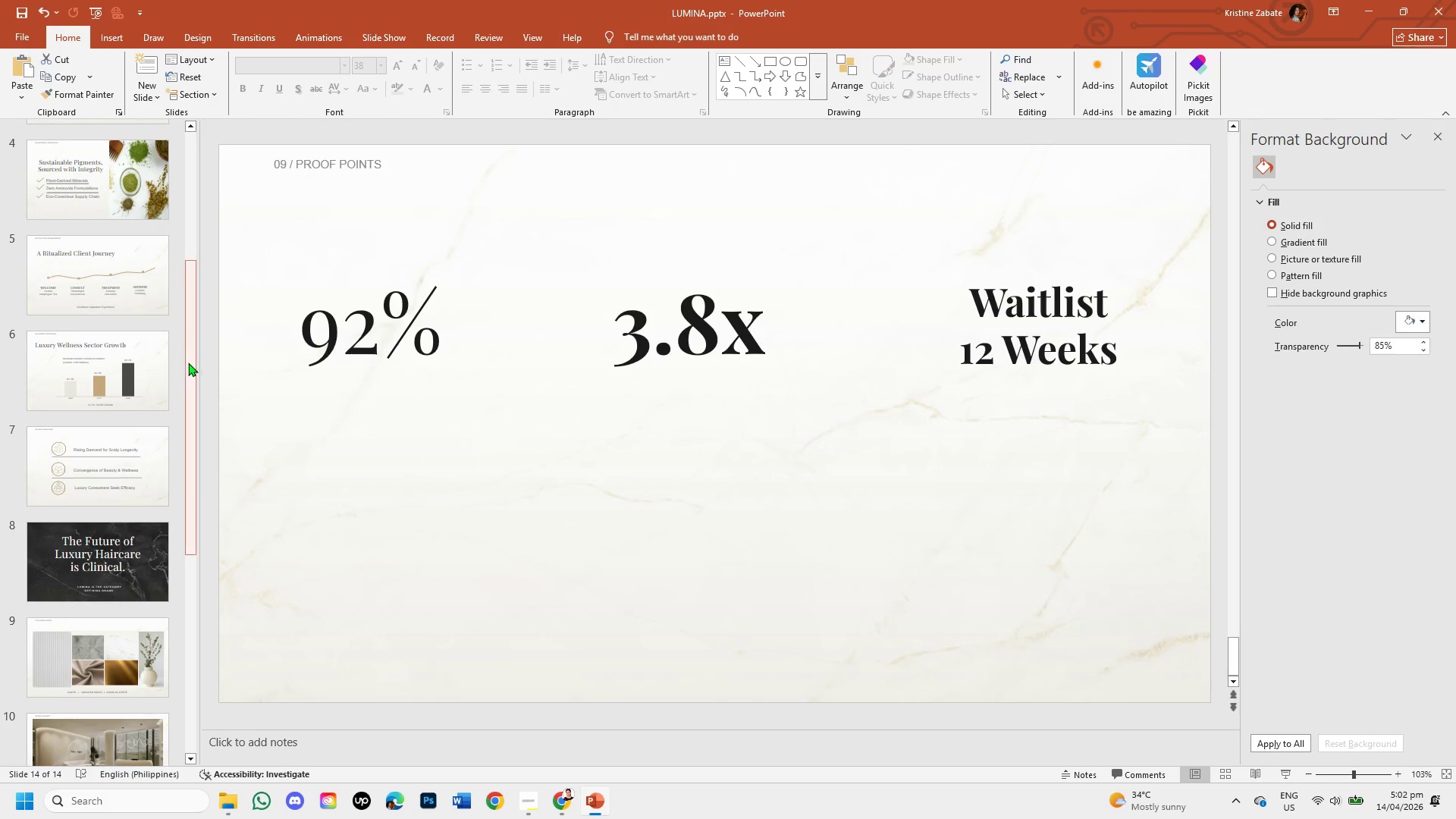 
left_click_drag(start_coordinate=[194, 364], to_coordinate=[201, 544])
 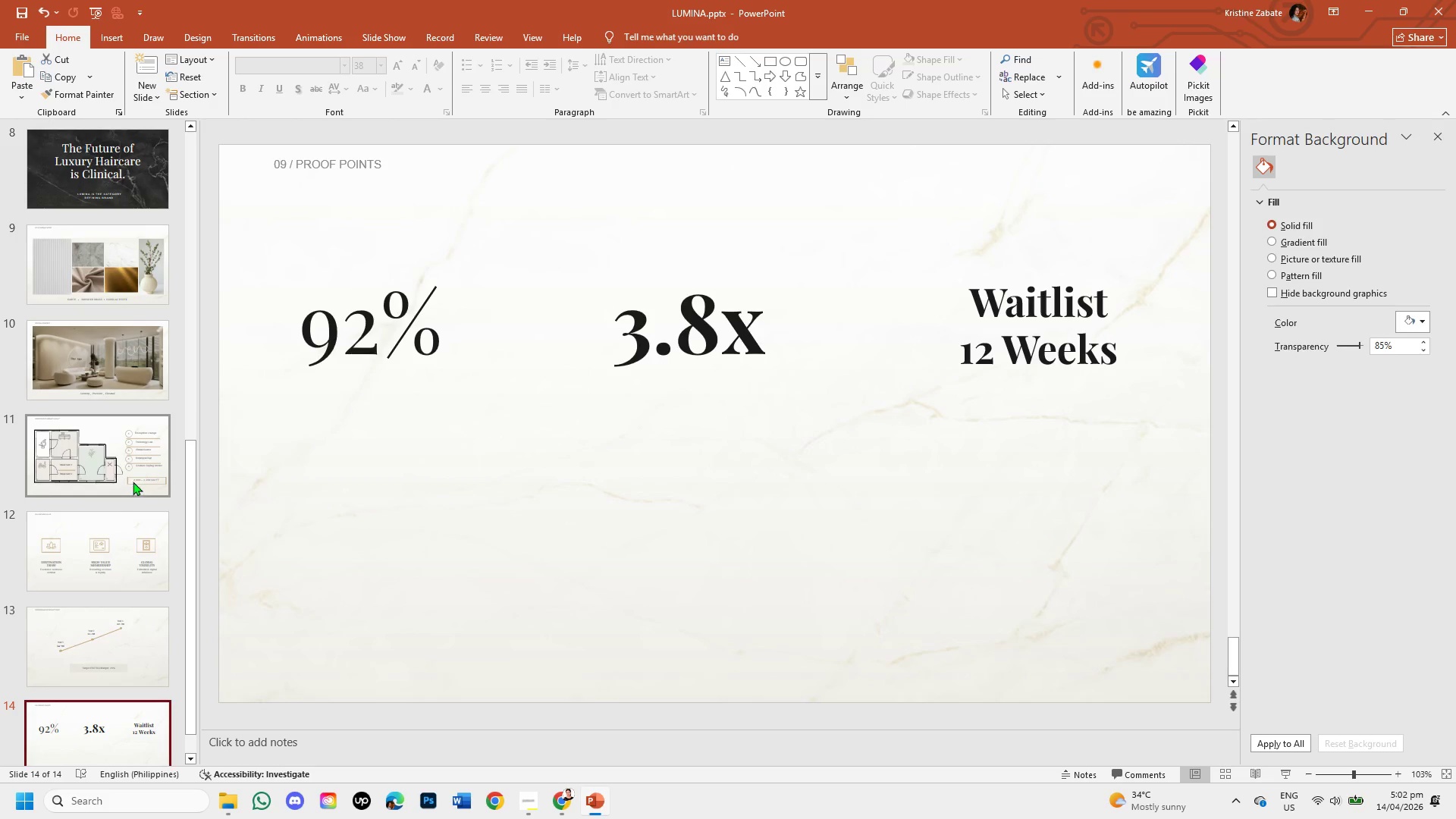 
left_click([133, 482])
 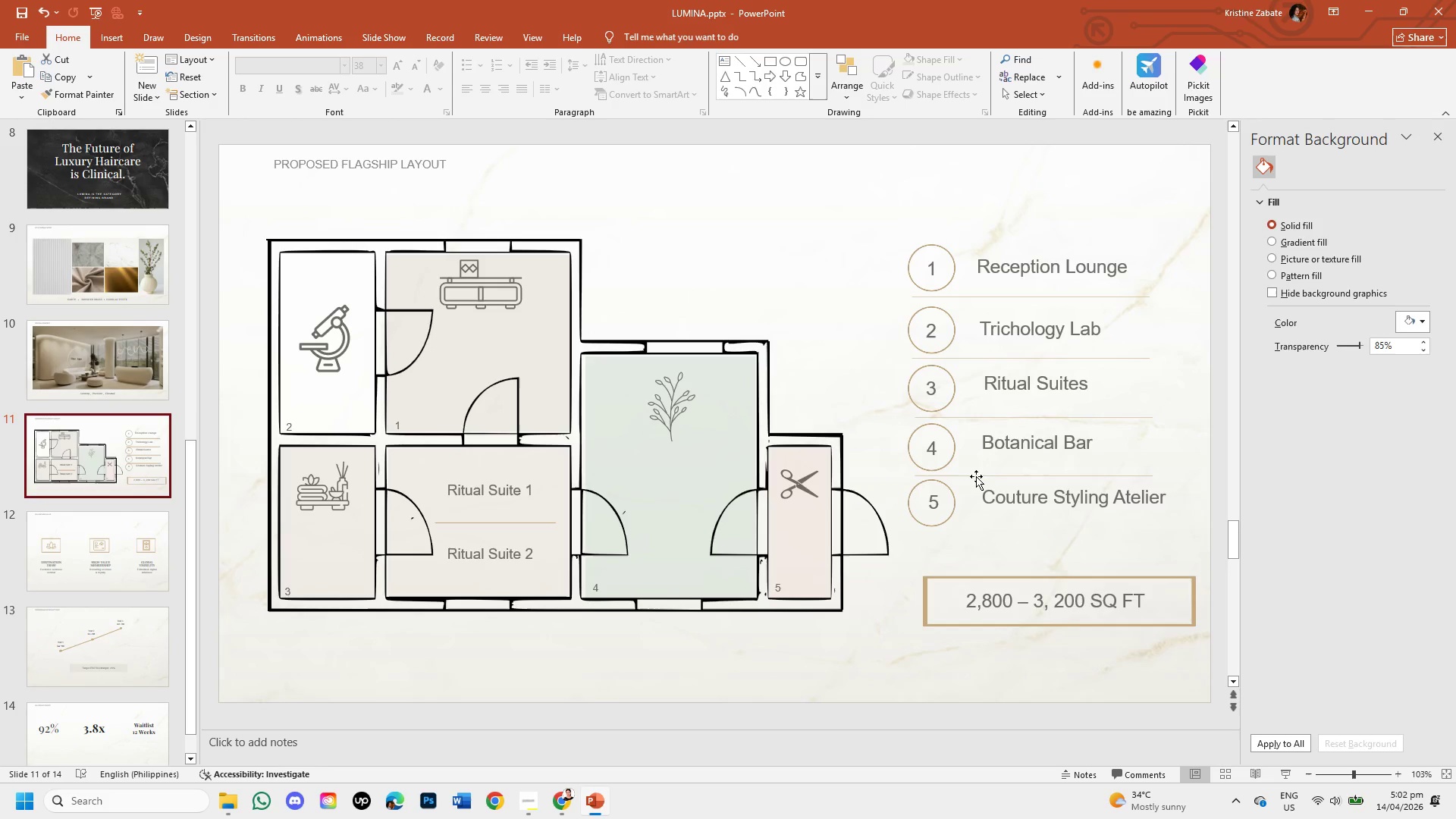 
left_click([976, 476])
 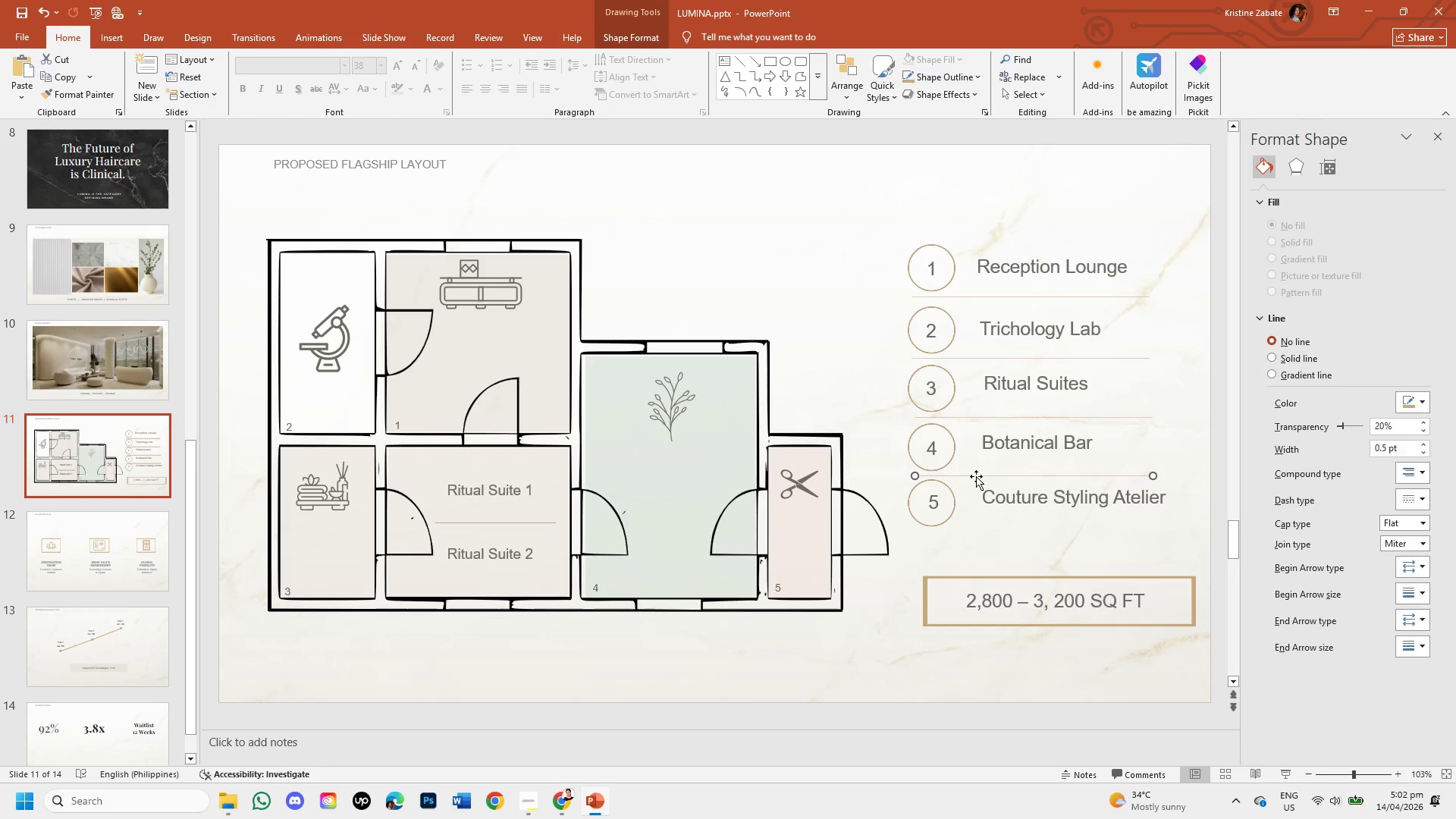 
hold_key(key=ControlLeft, duration=0.94)
 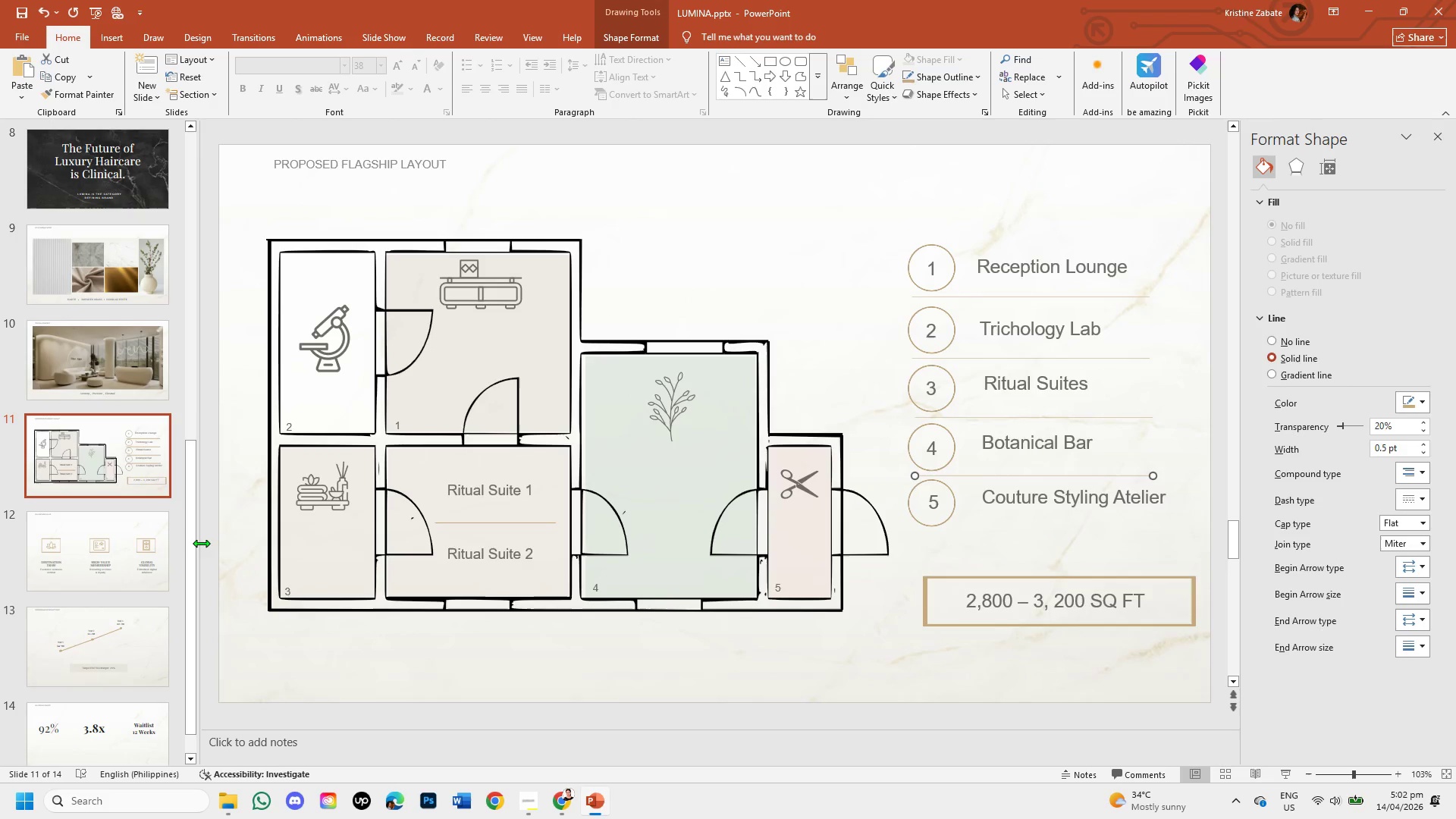 
hold_key(key=C, duration=0.33)
 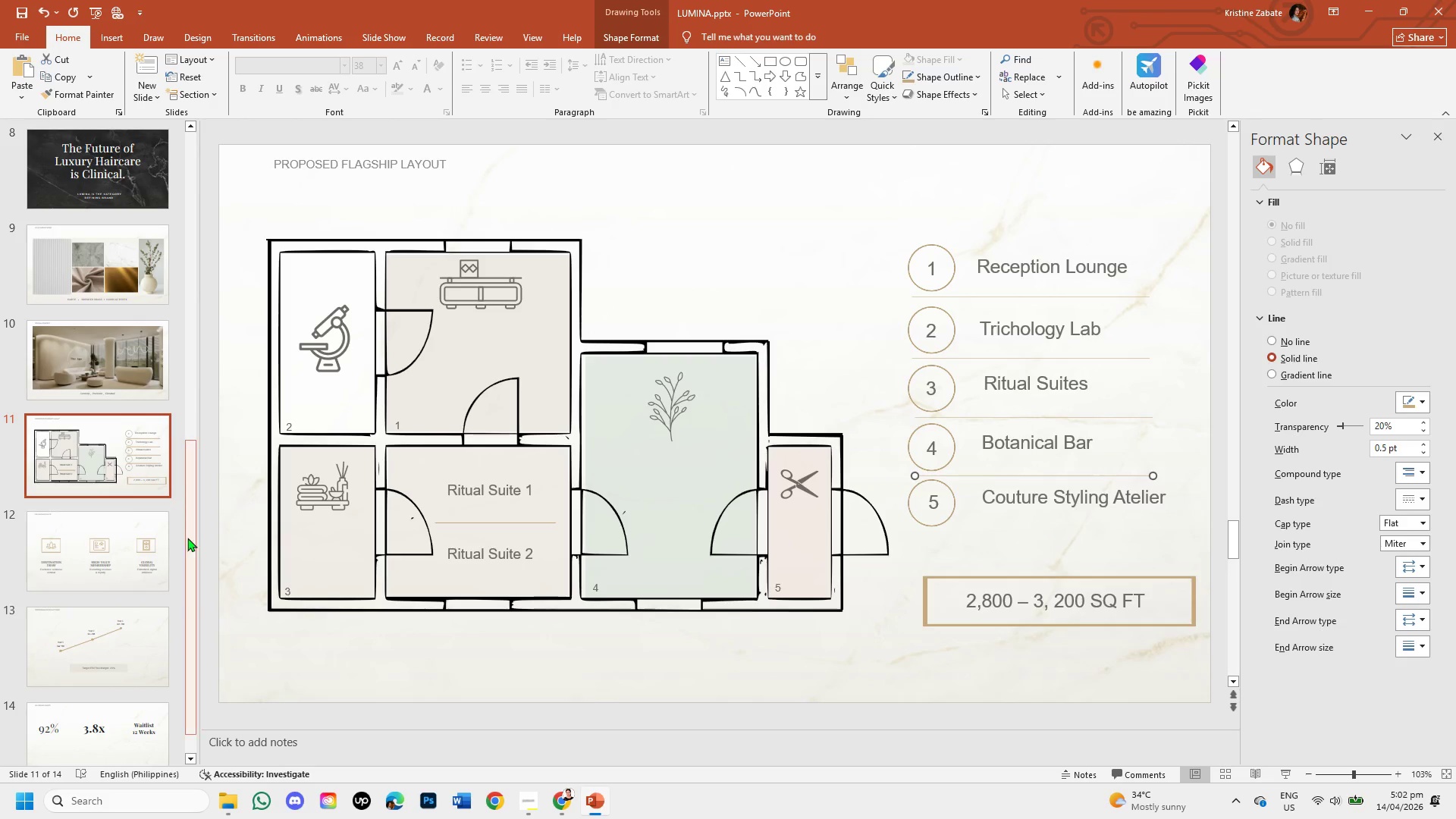 
left_click_drag(start_coordinate=[190, 538], to_coordinate=[199, 658])
 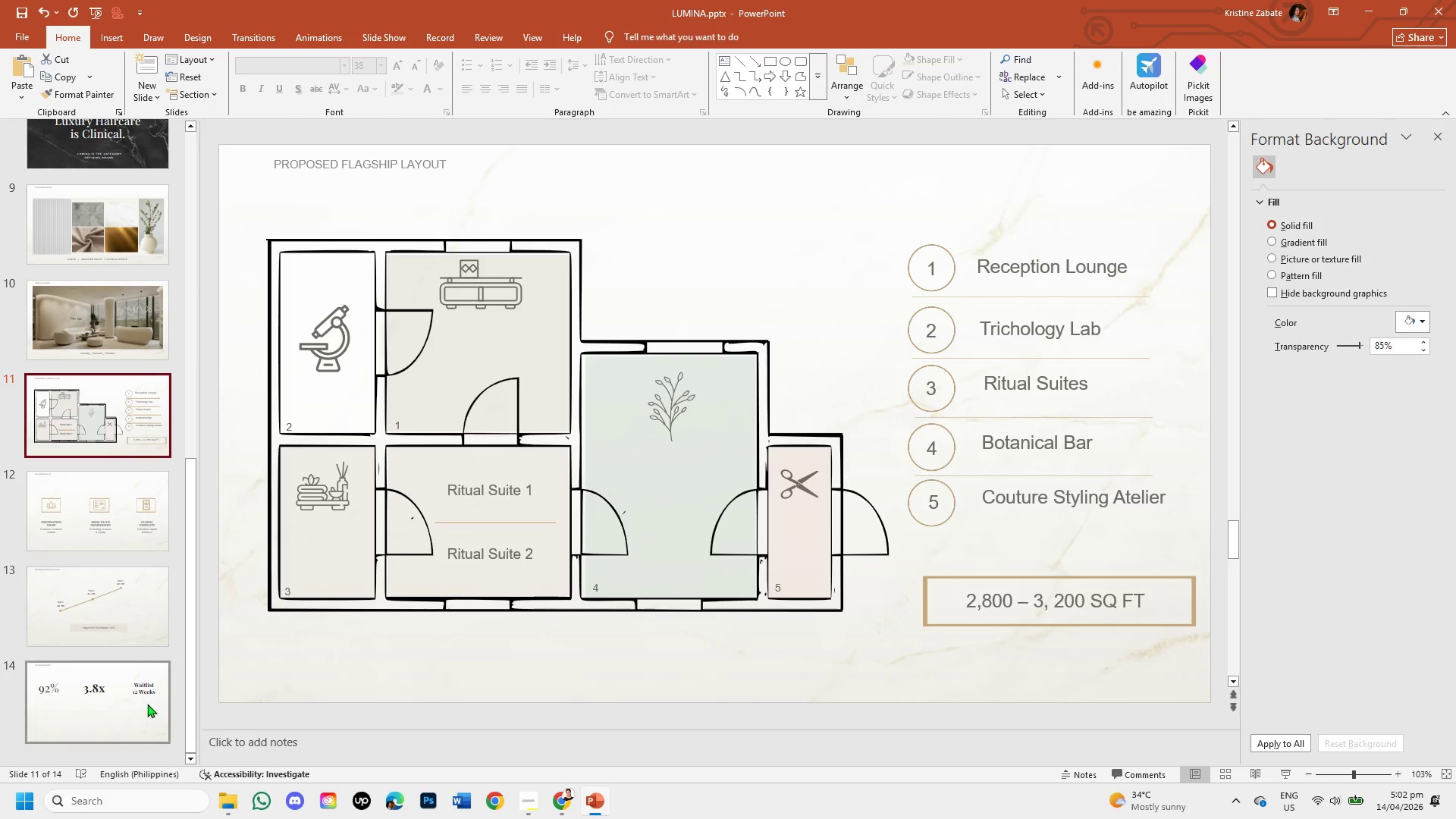 
left_click([139, 701])
 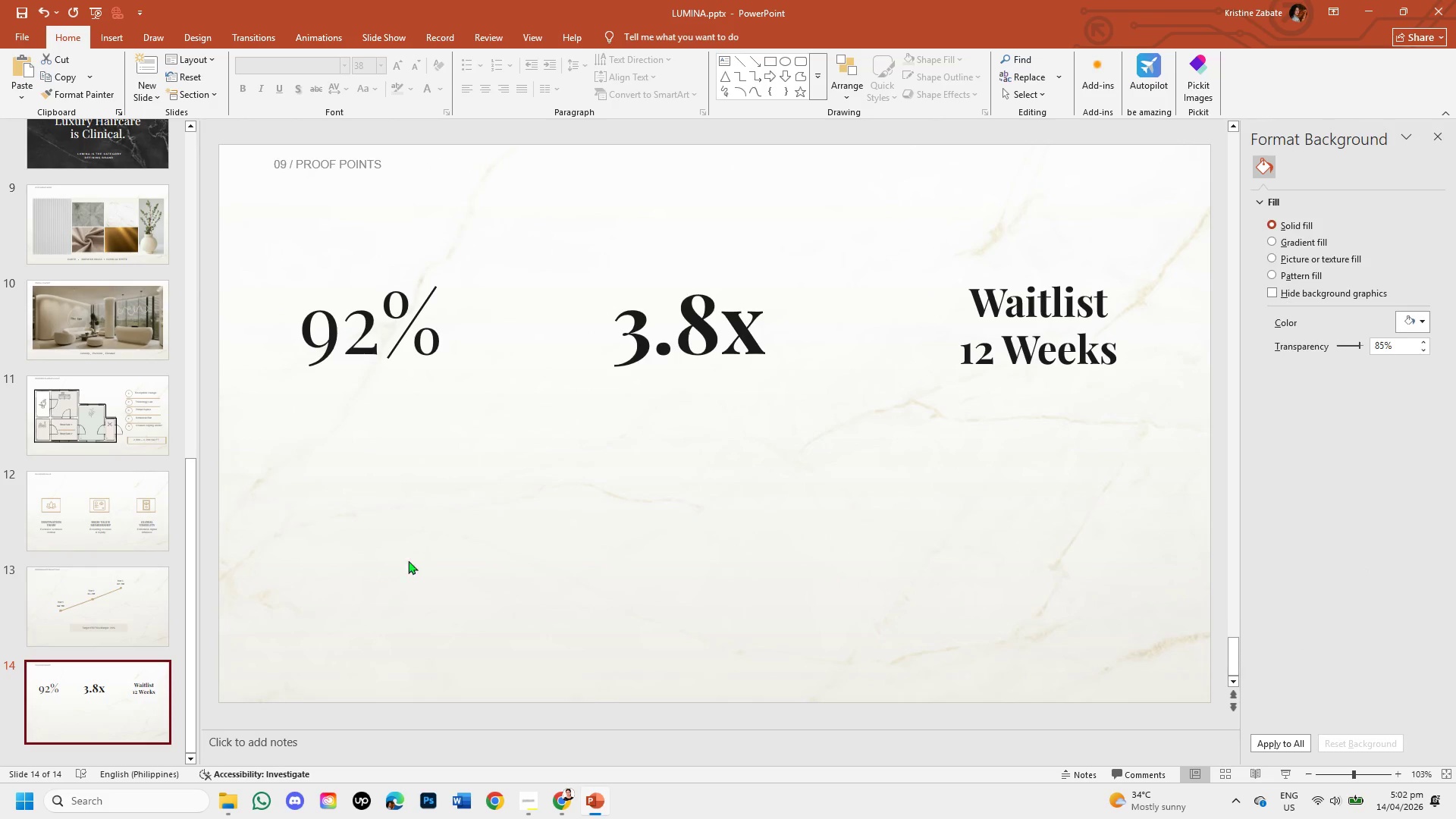 
key(Control+V)
 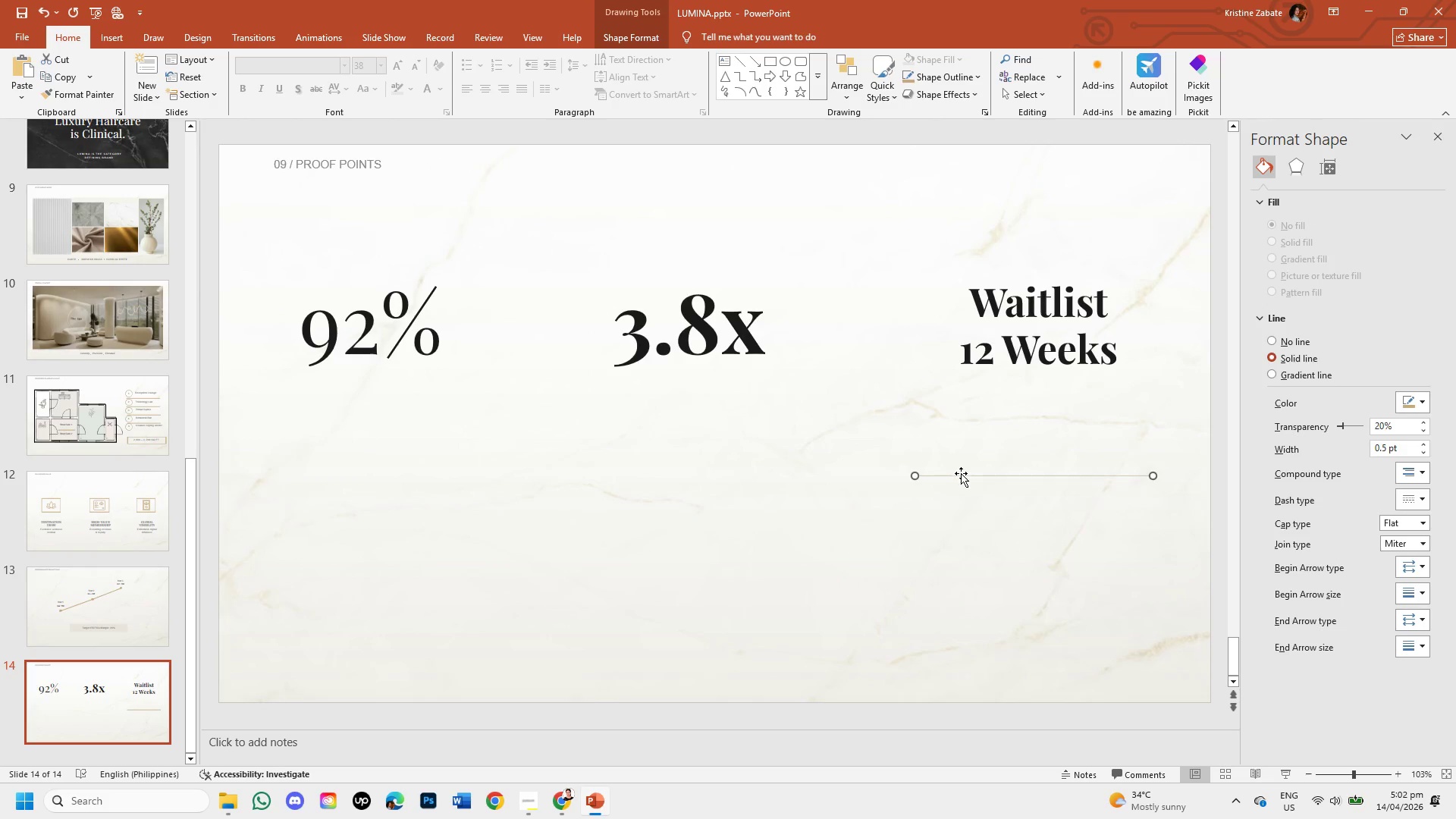 
left_click_drag(start_coordinate=[961, 475], to_coordinate=[517, 279])
 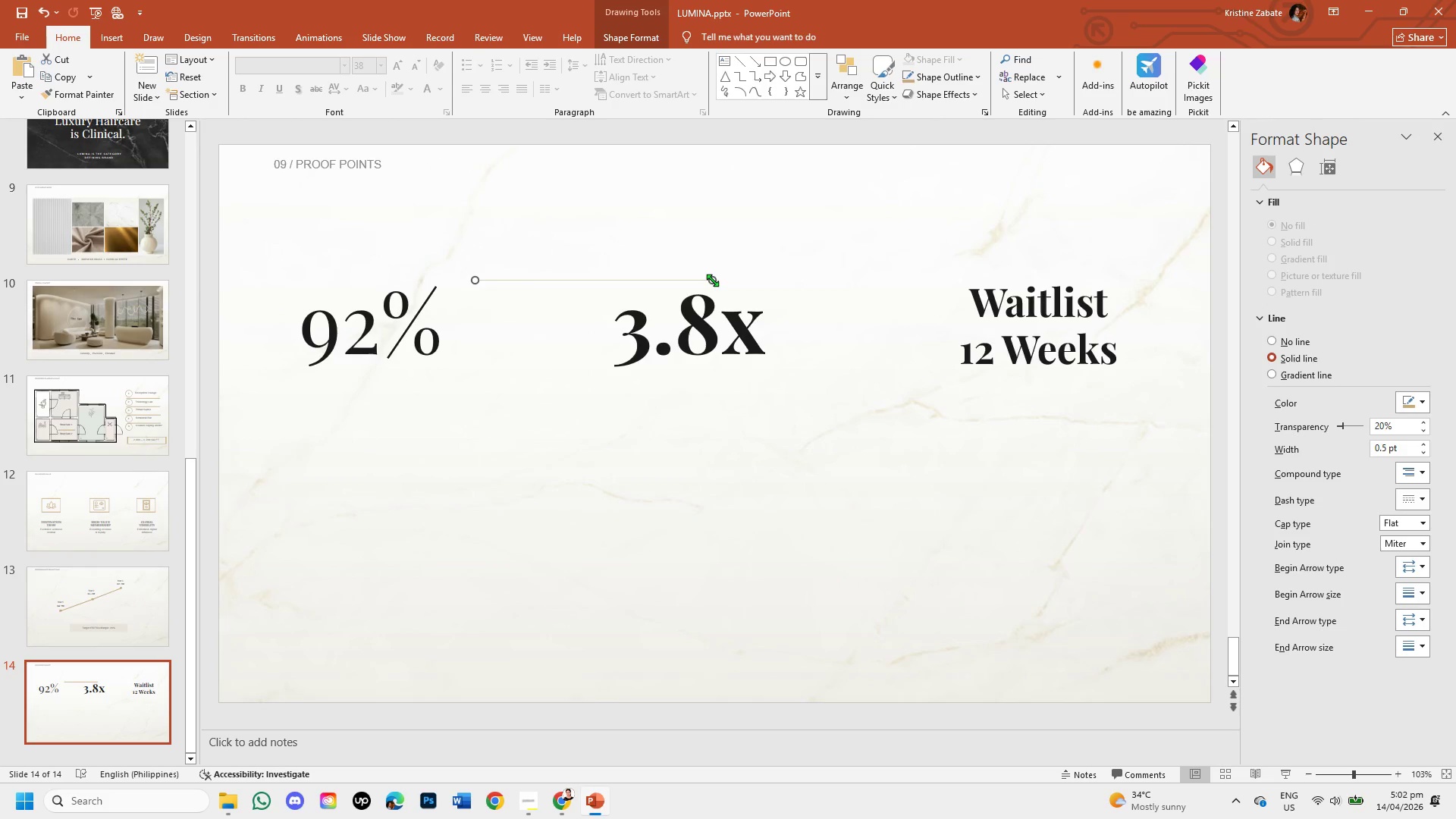 
left_click_drag(start_coordinate=[714, 279], to_coordinate=[477, 447])
 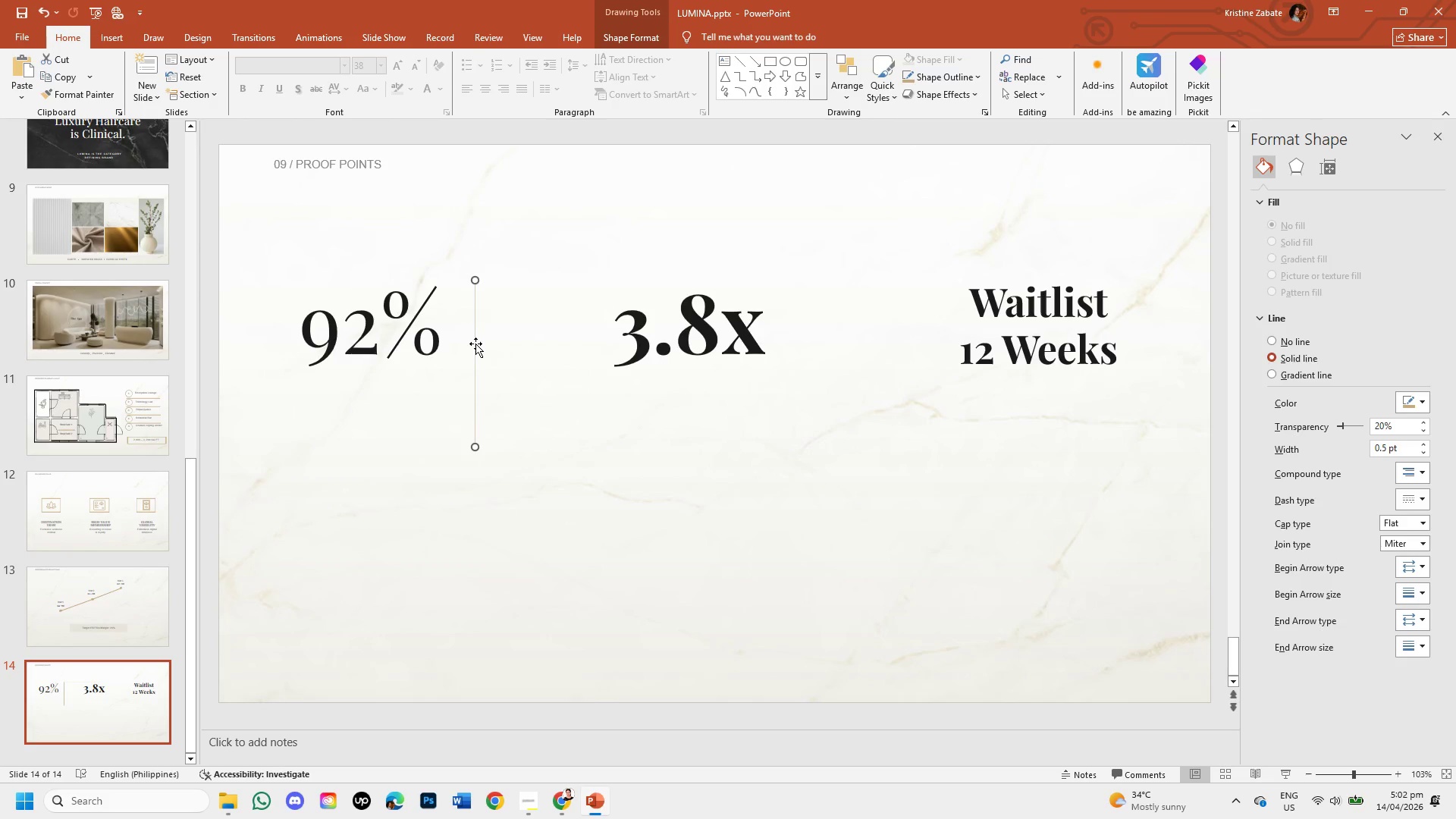 
left_click_drag(start_coordinate=[475, 344], to_coordinate=[517, 331])
 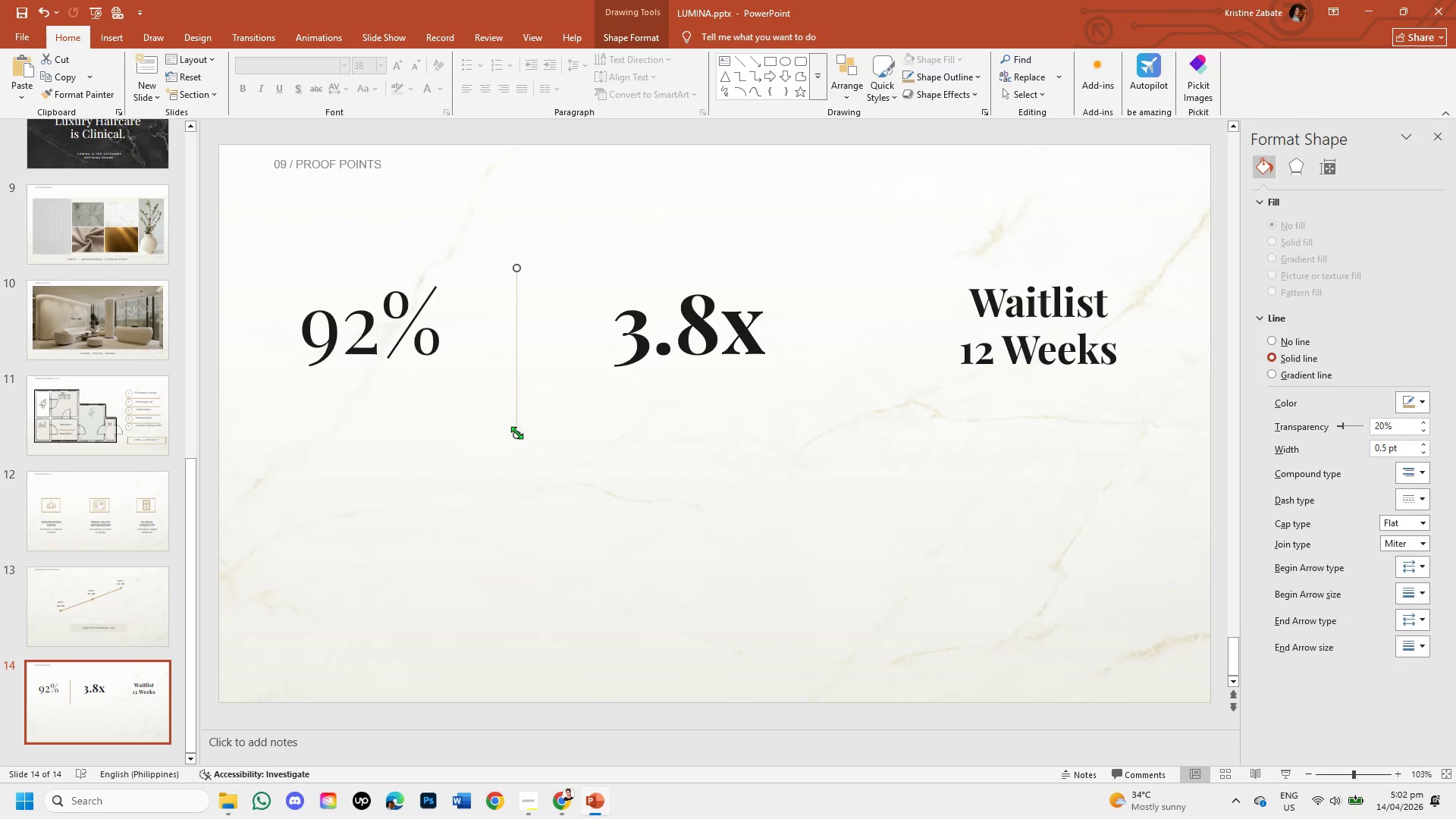 
left_click_drag(start_coordinate=[516, 432], to_coordinate=[519, 384])
 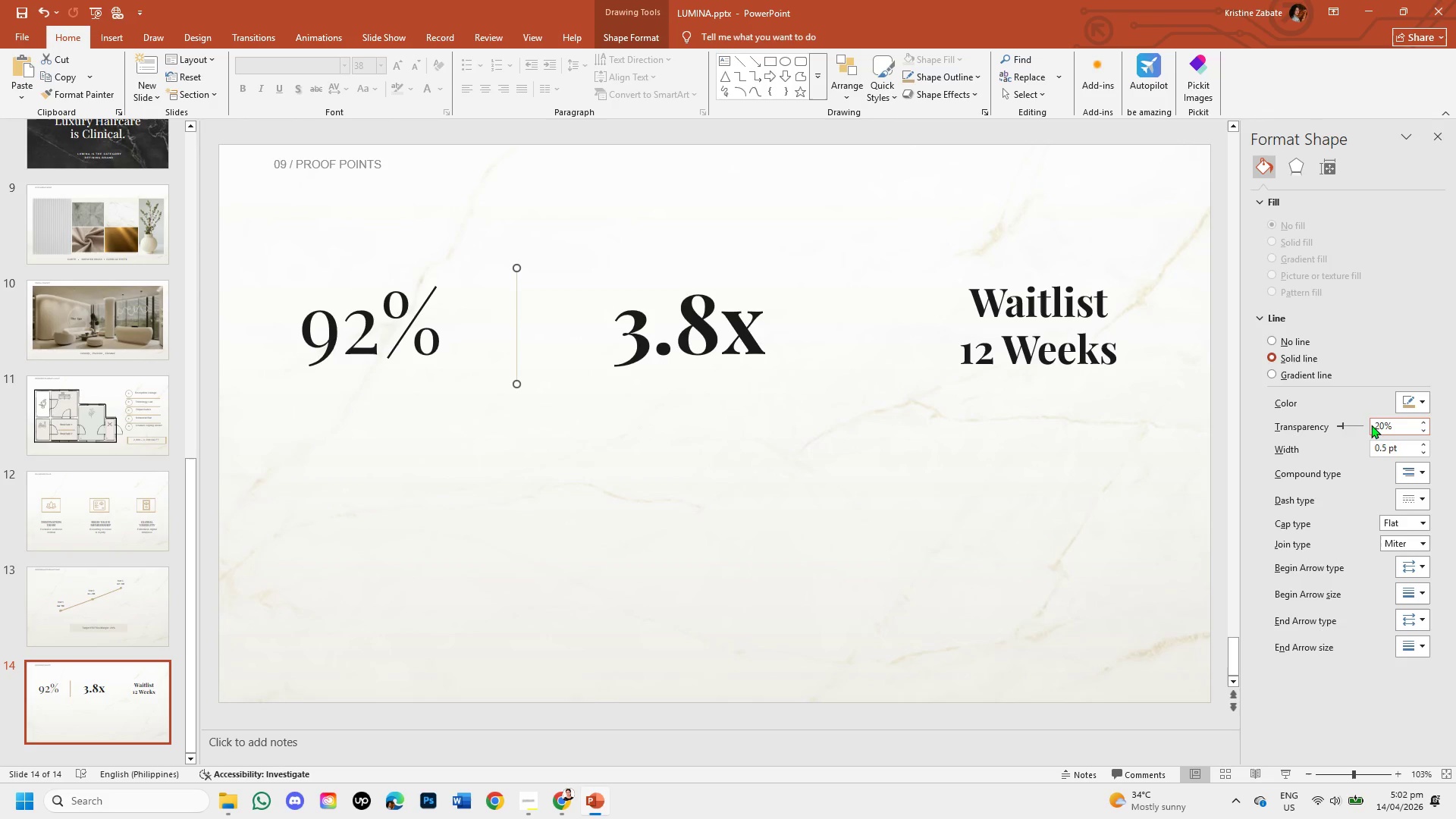 
left_click_drag(start_coordinate=[1345, 425], to_coordinate=[1326, 428])
 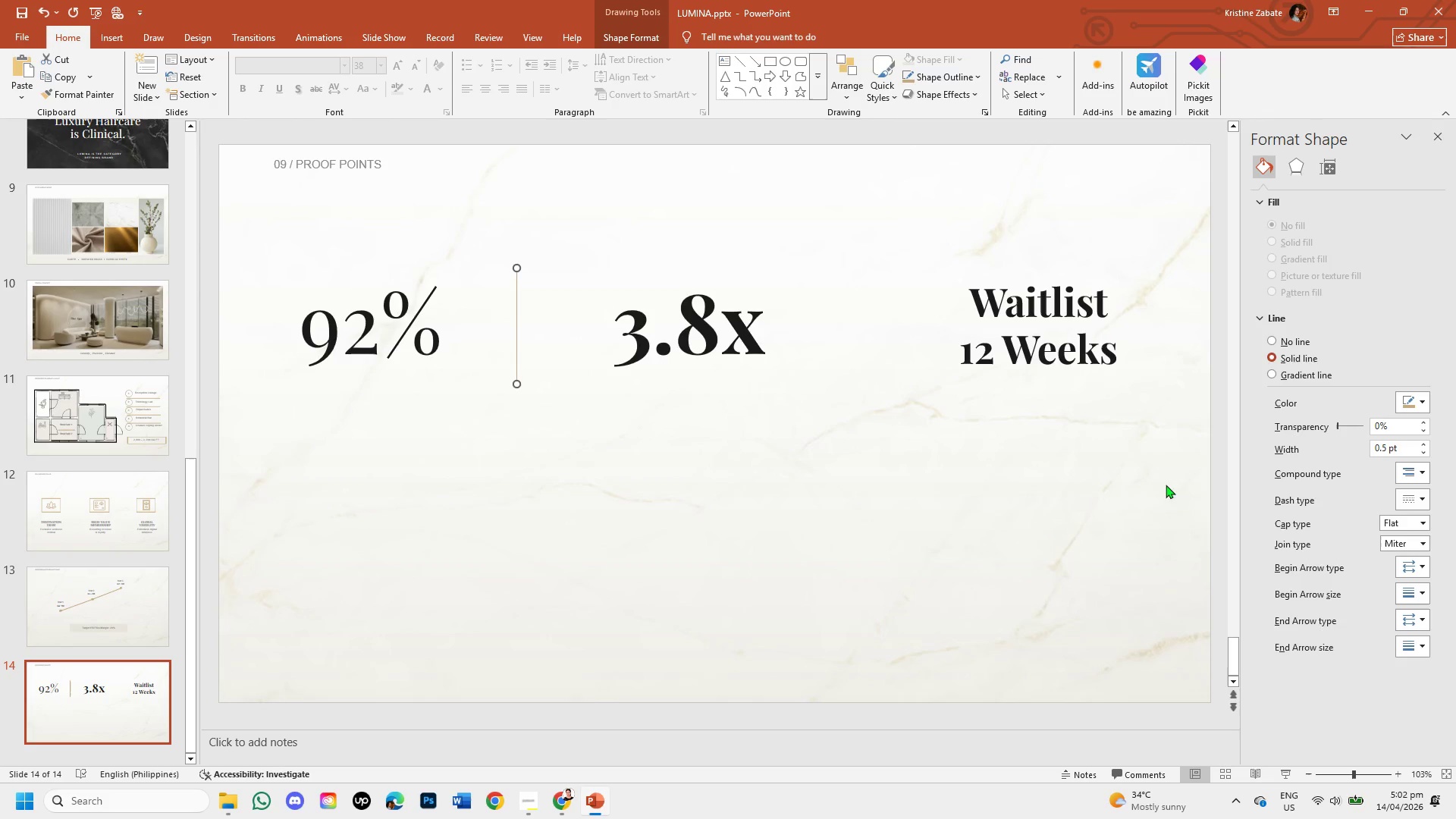 
left_click_drag(start_coordinate=[868, 488], to_coordinate=[864, 488])
 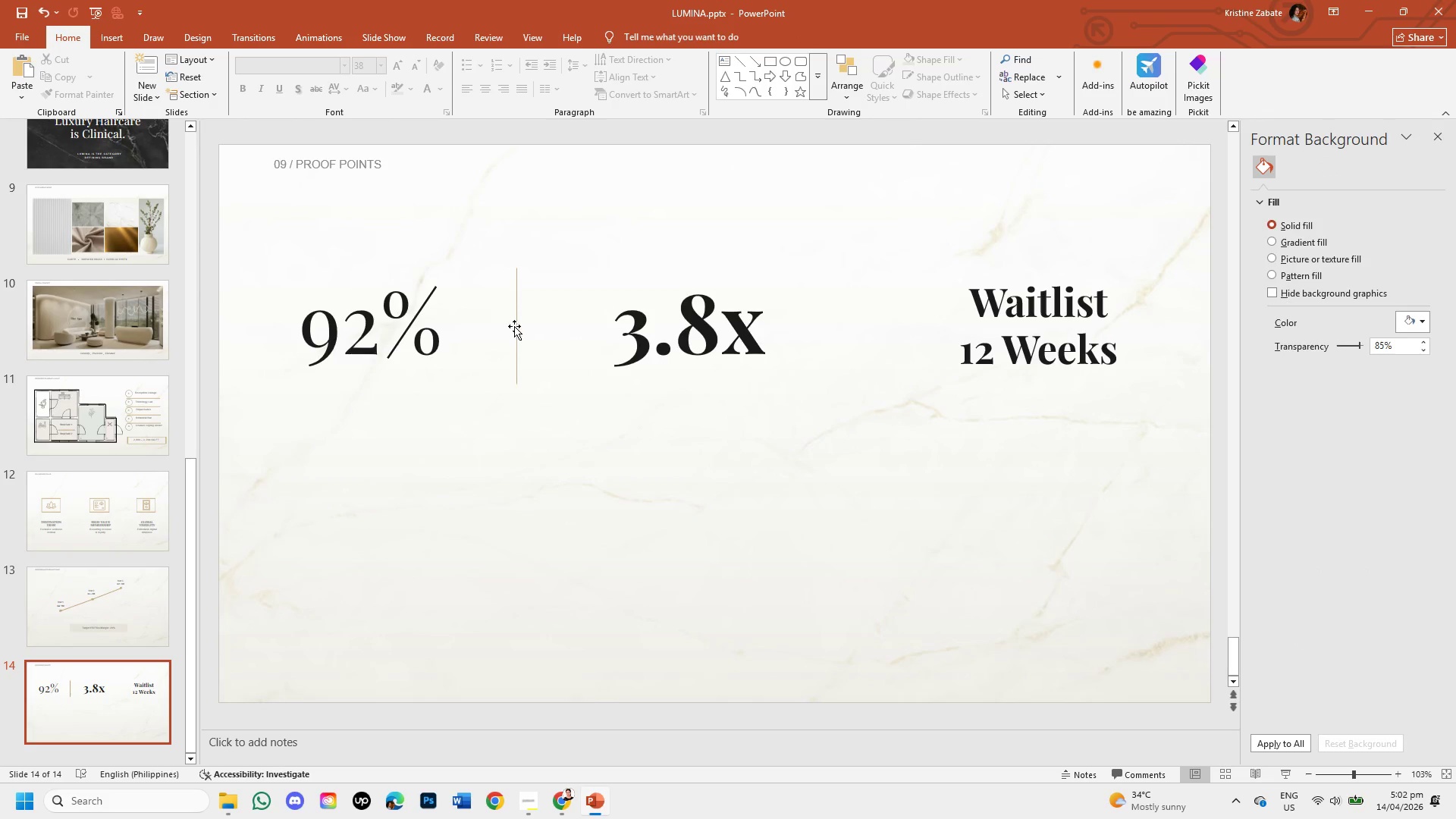 
left_click([516, 327])
 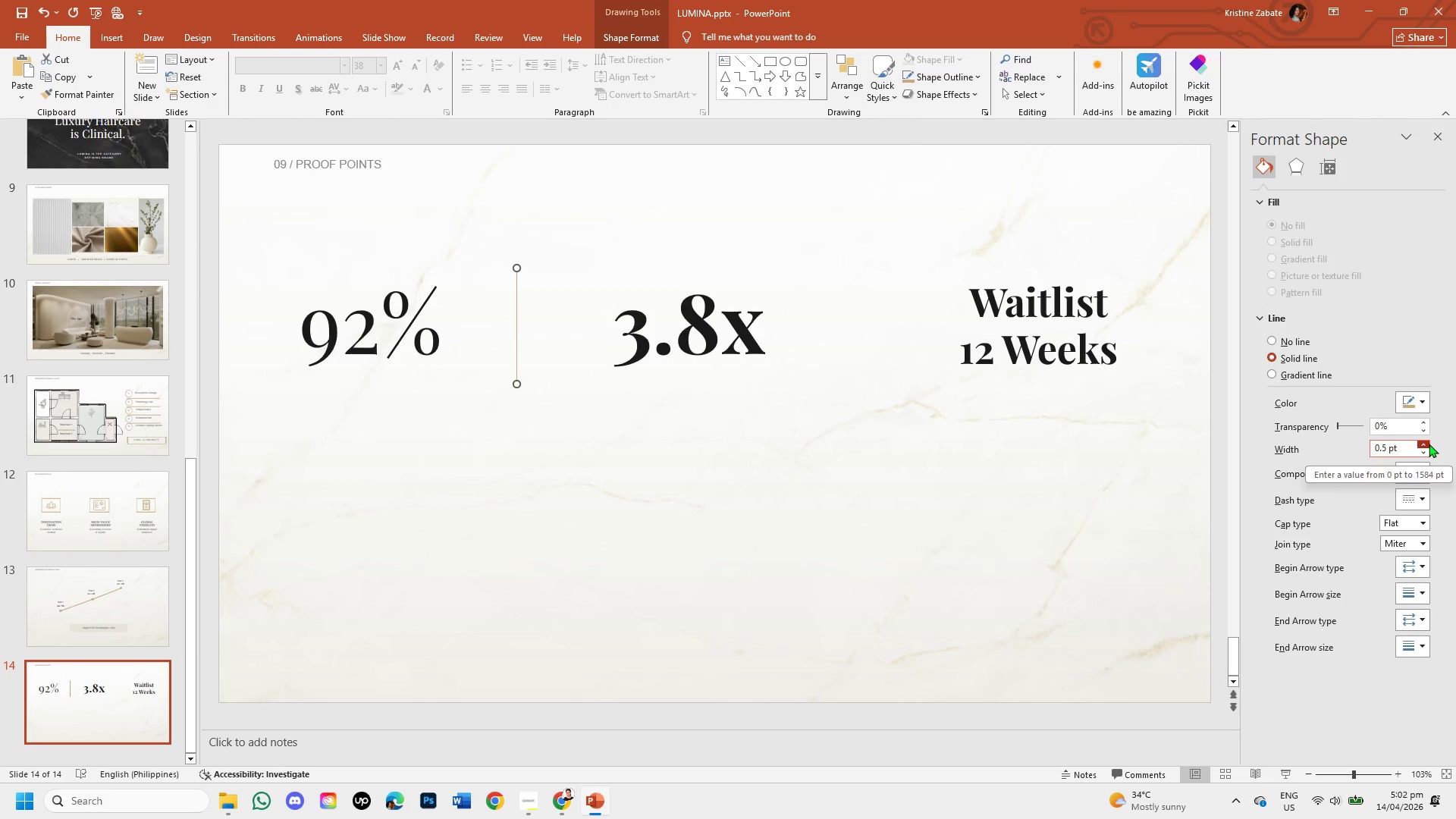 
double_click([1429, 444])
 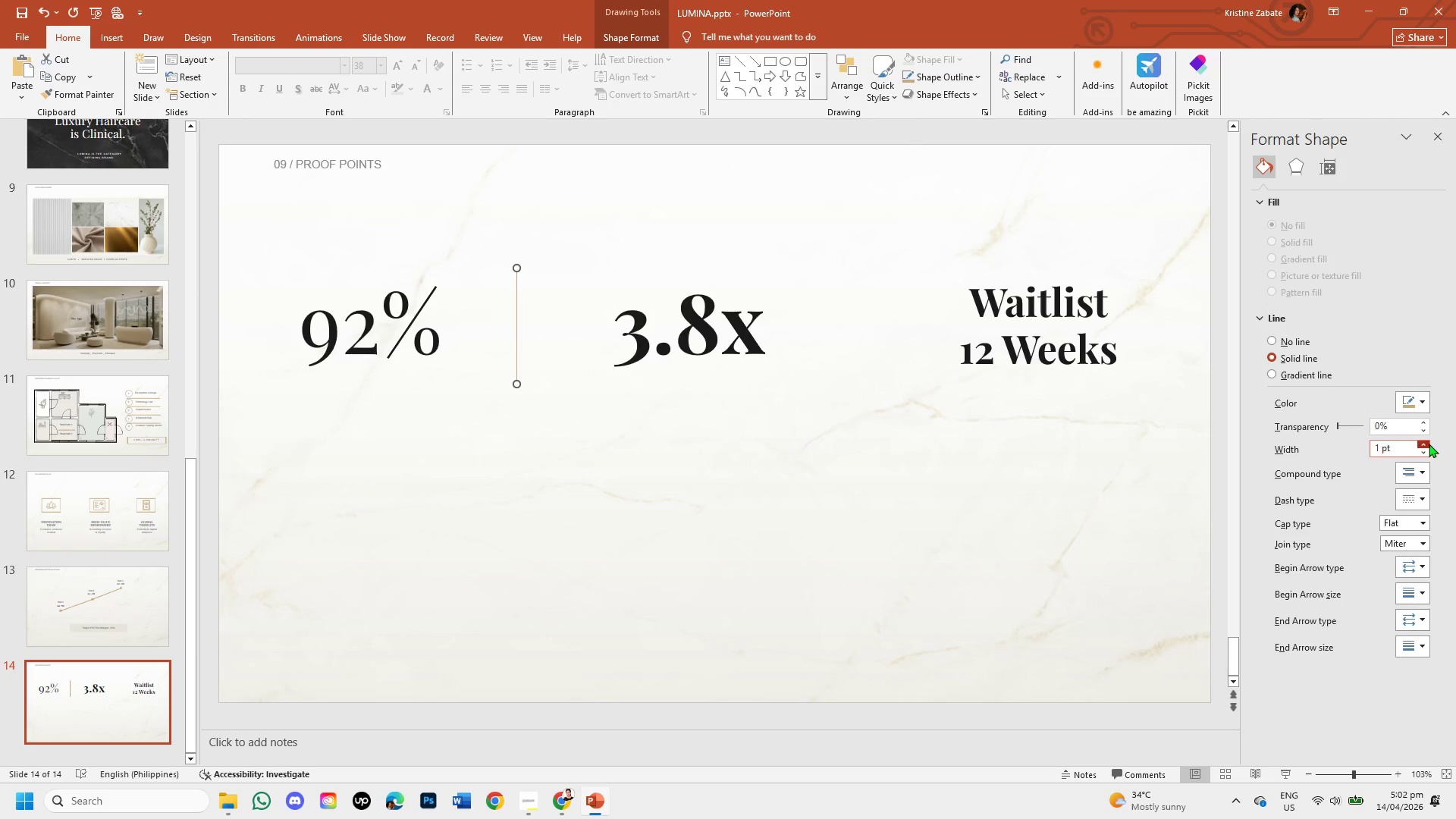 
left_click([1429, 444])
 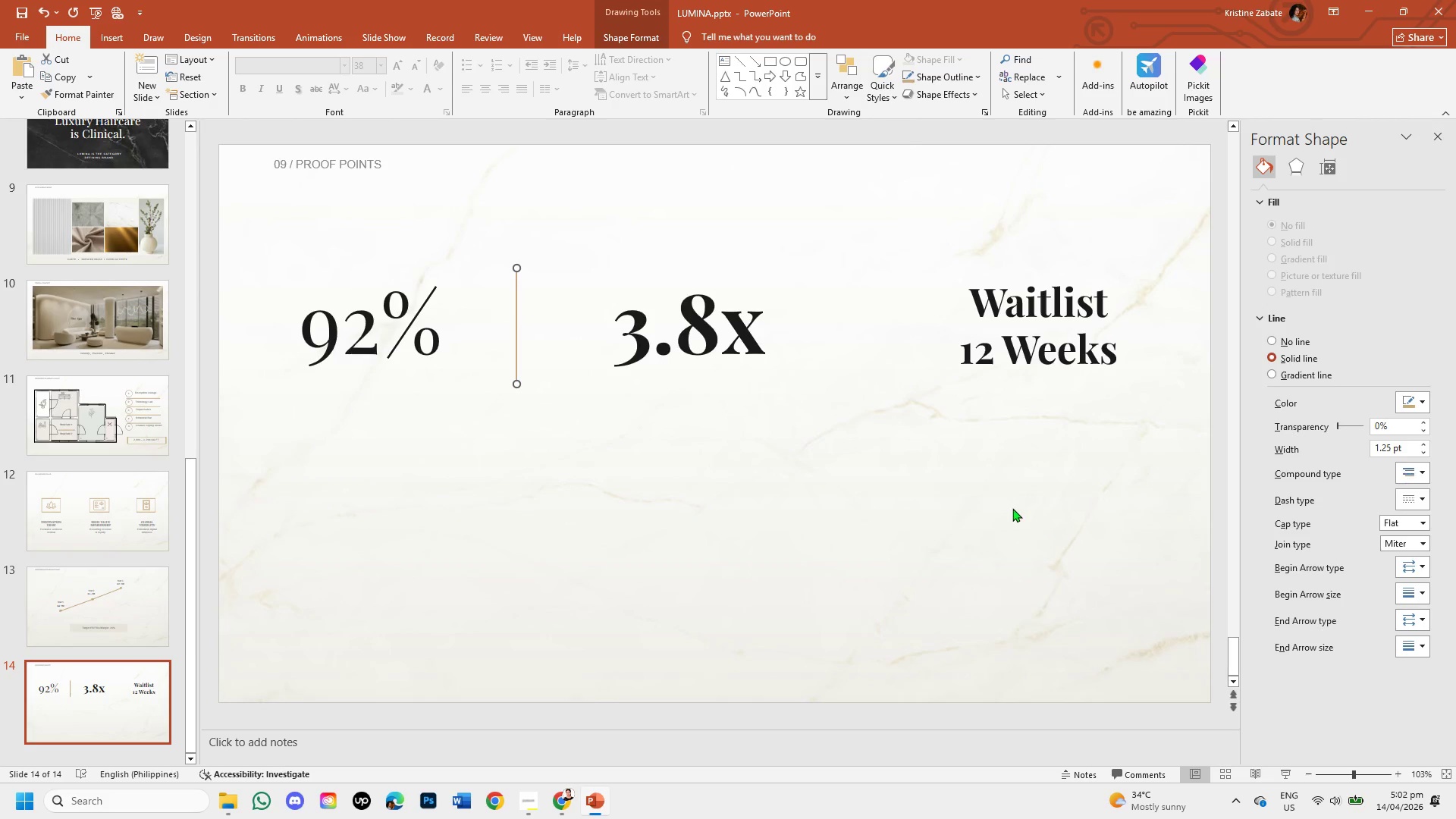 
left_click([1009, 508])
 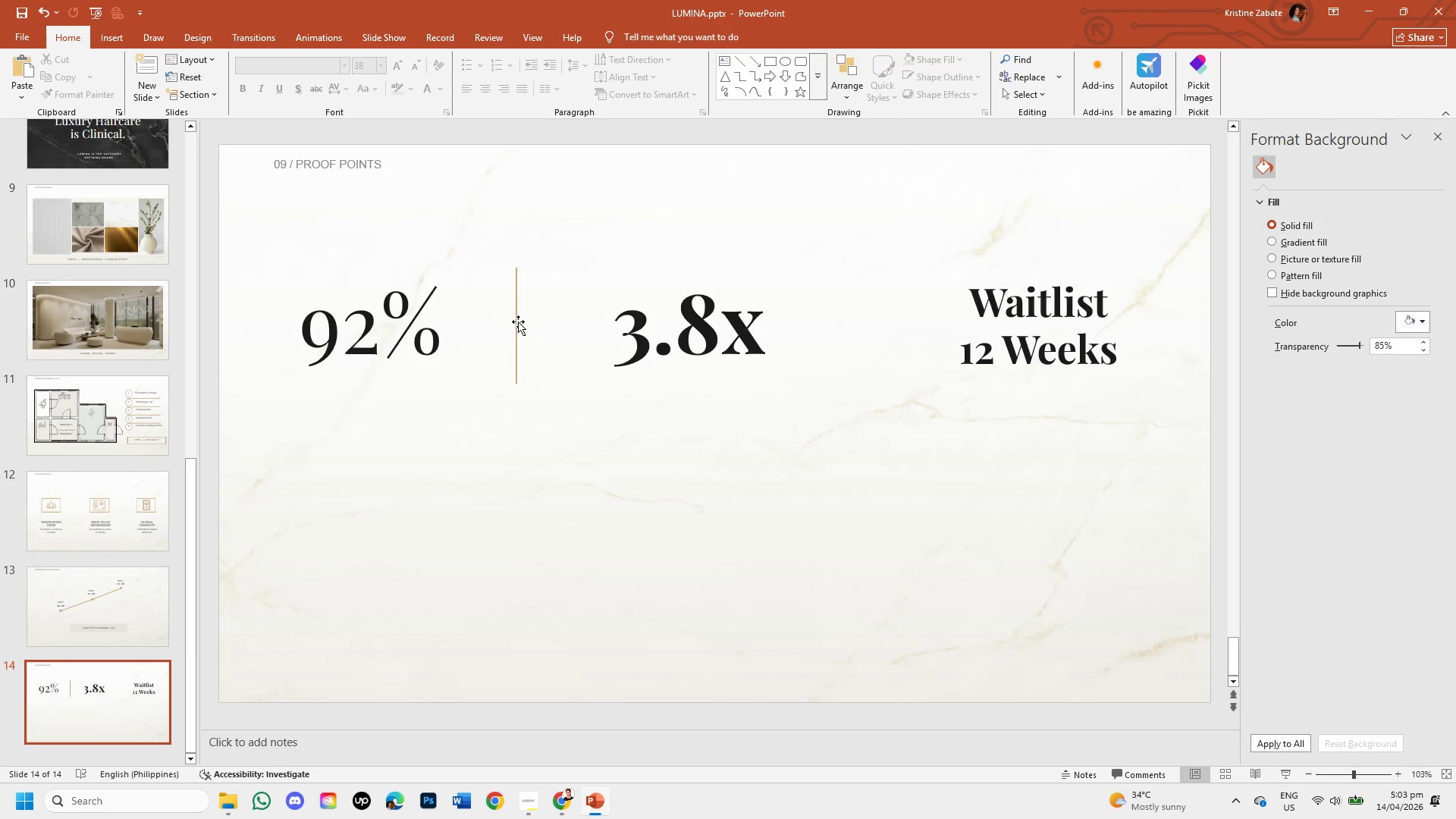 
left_click([516, 322])
 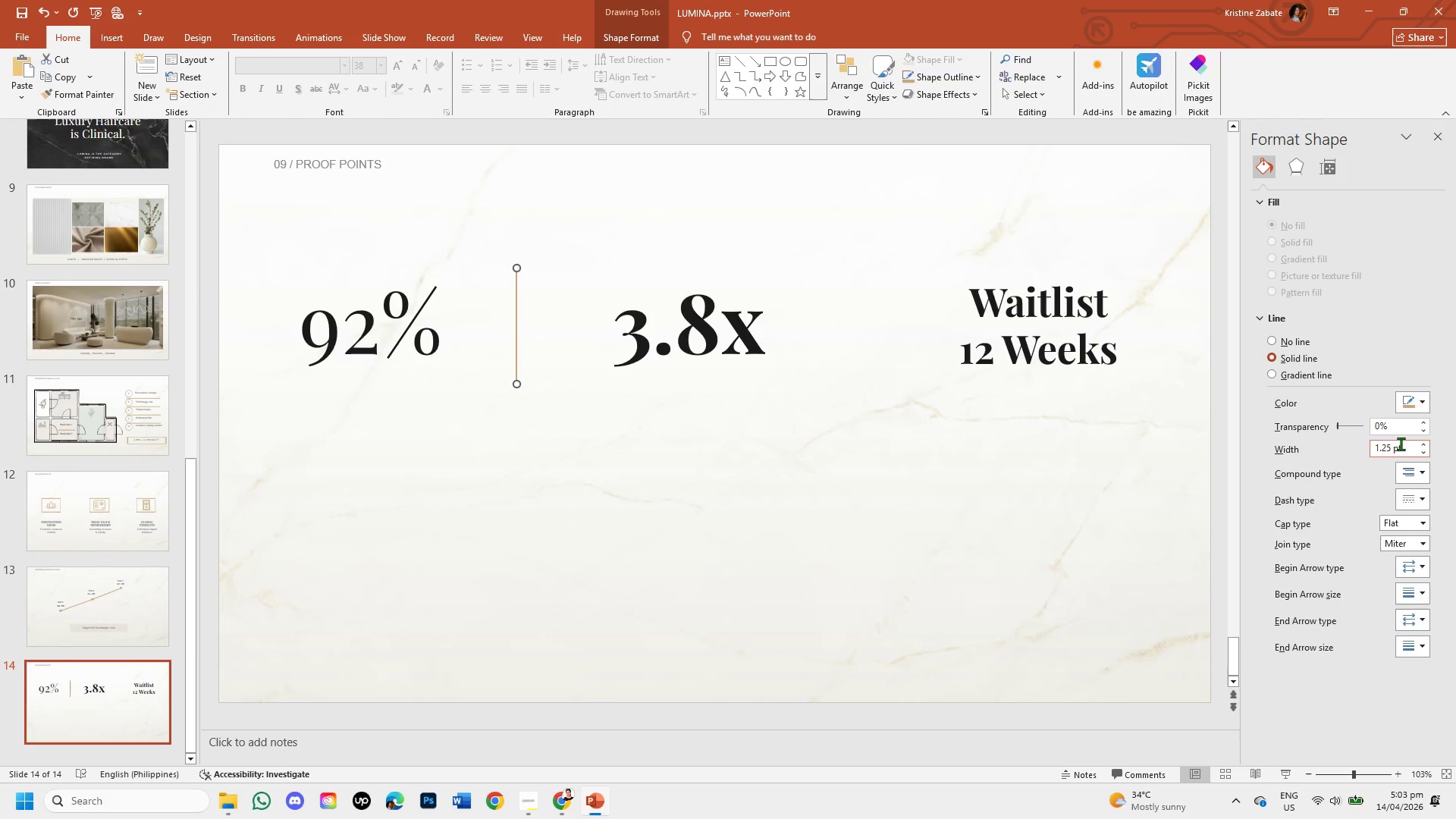 
left_click([1422, 442])
 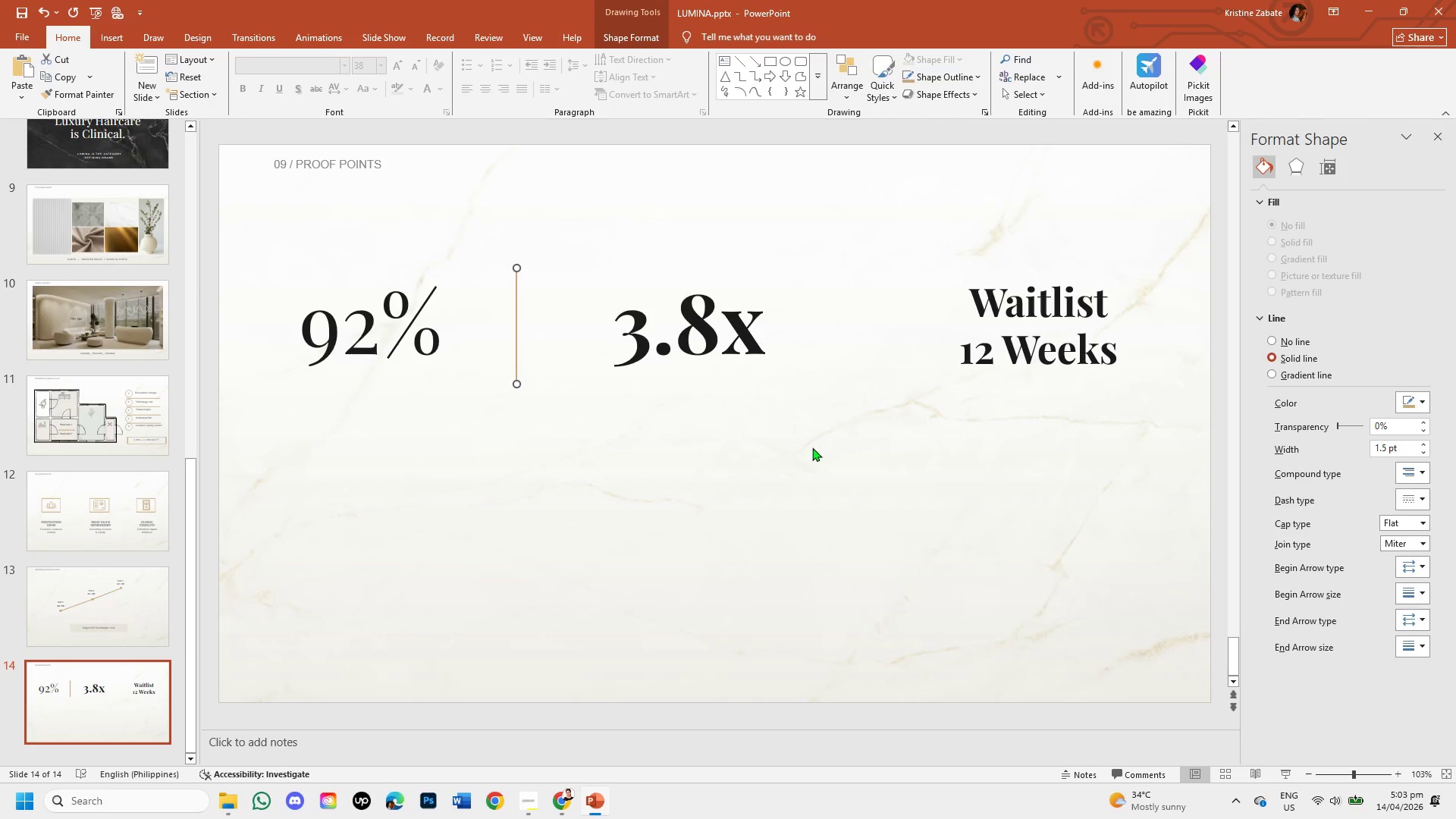 
left_click([812, 447])
 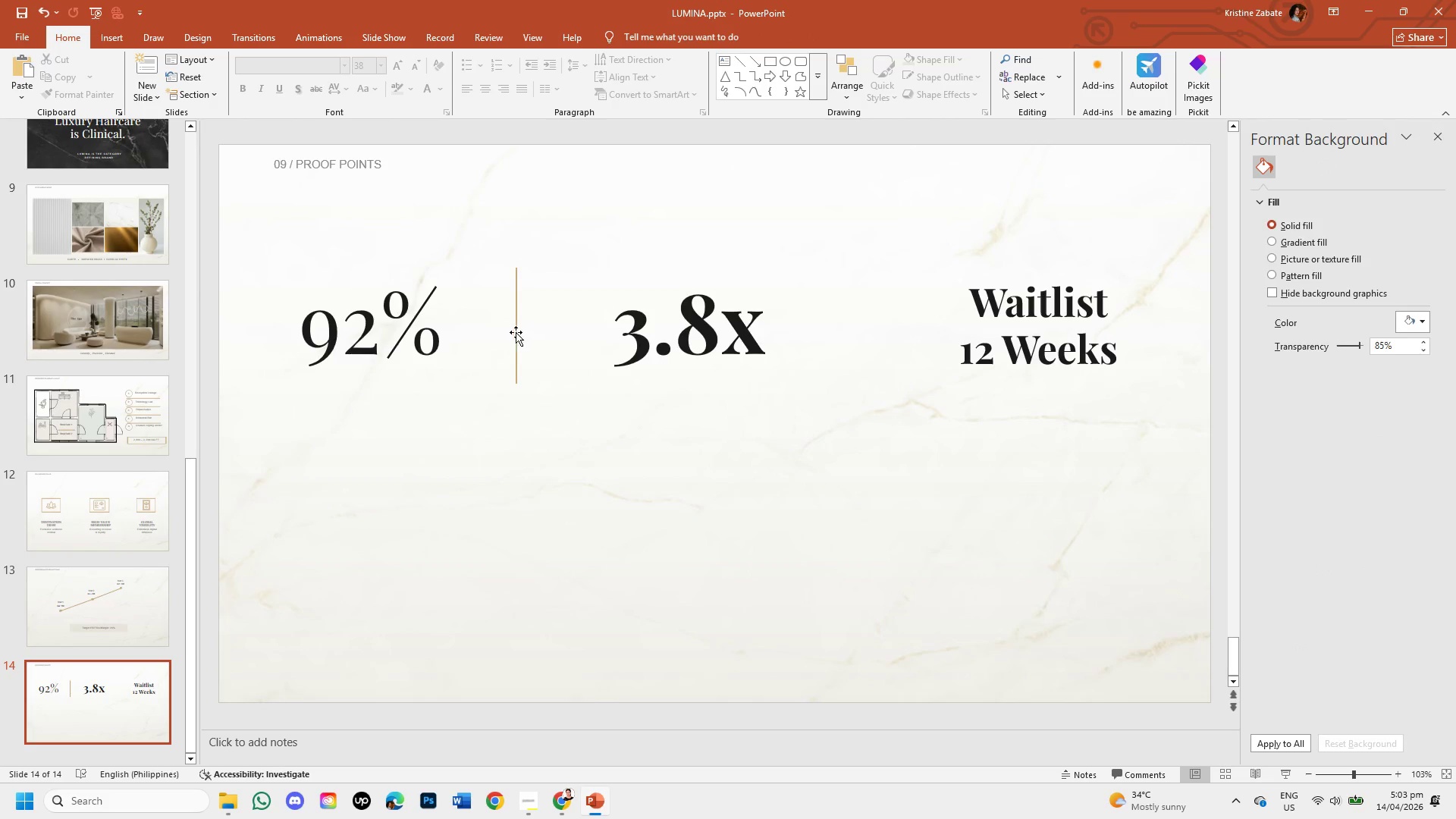 
left_click([515, 332])
 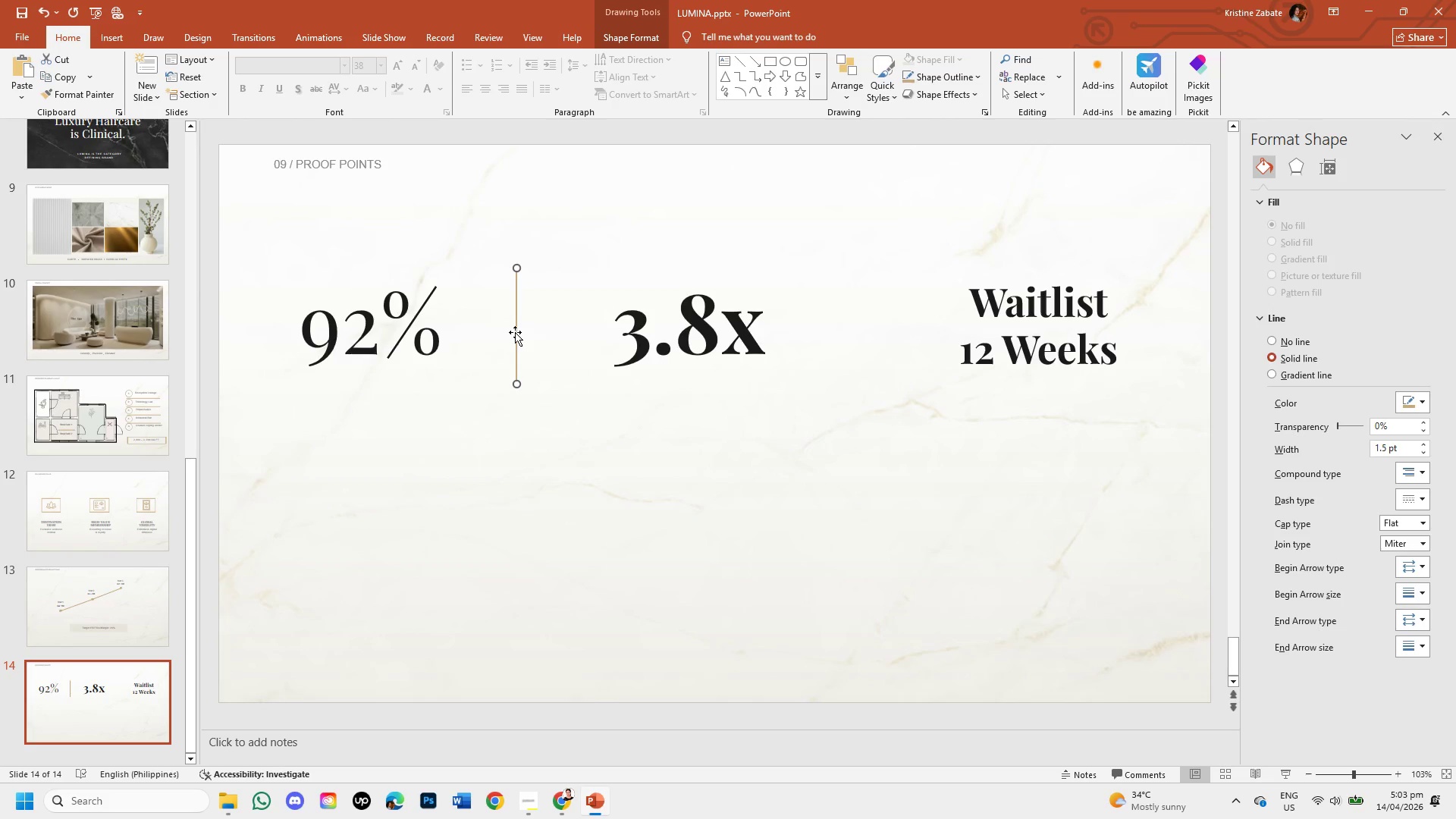 
key(Control+C)
 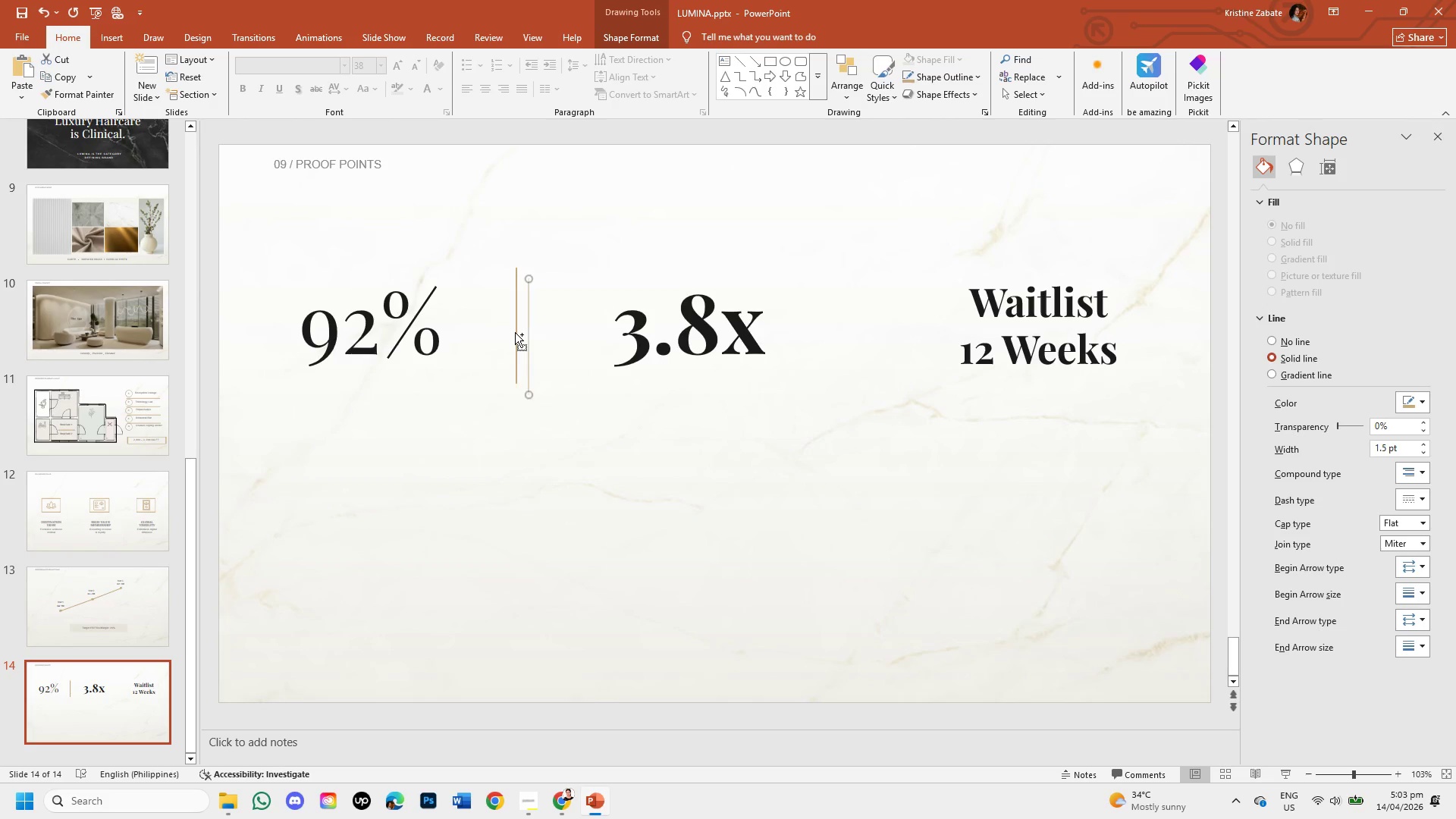 
key(Control+V)
 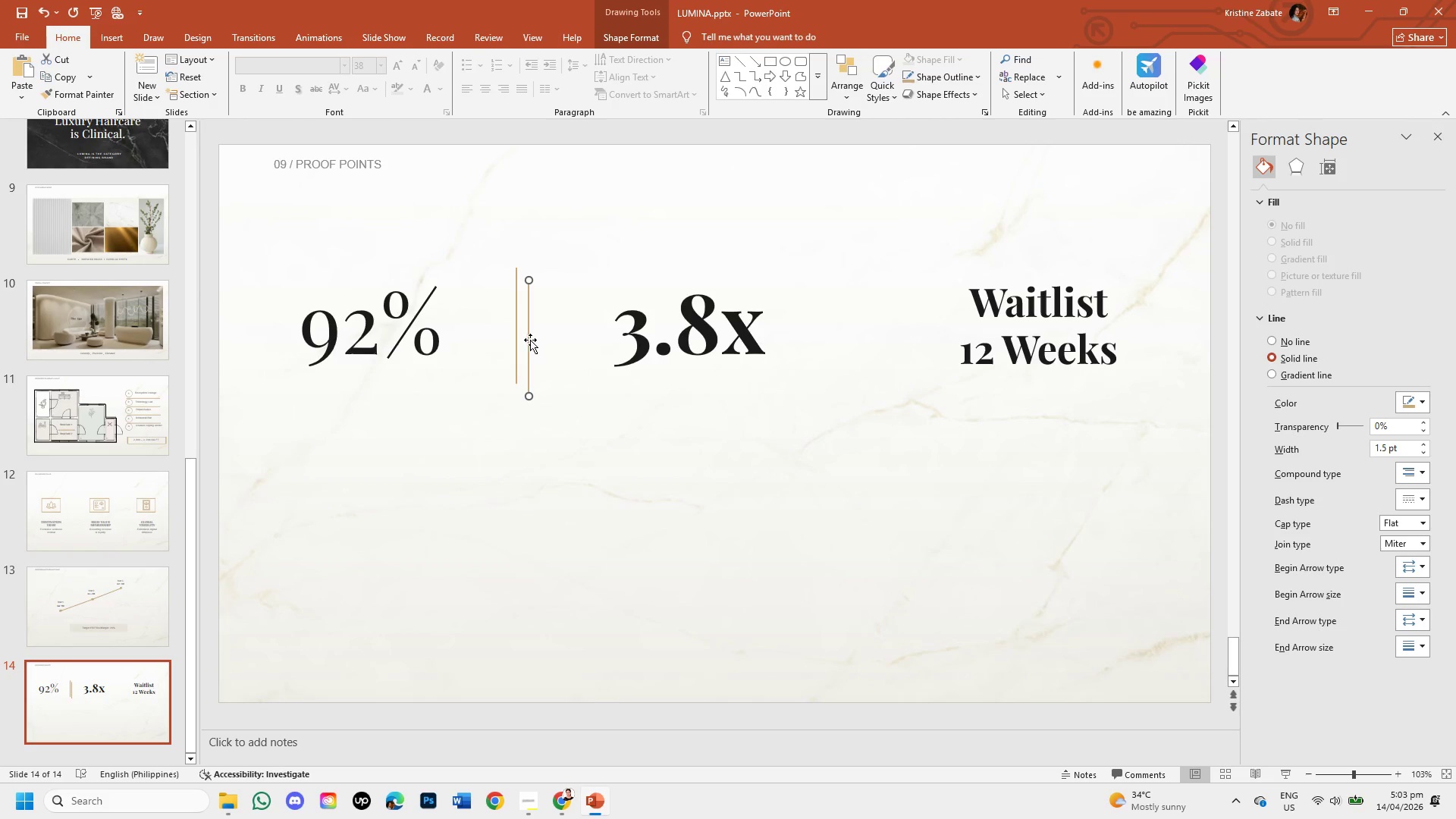 
left_click_drag(start_coordinate=[530, 340], to_coordinate=[880, 333])
 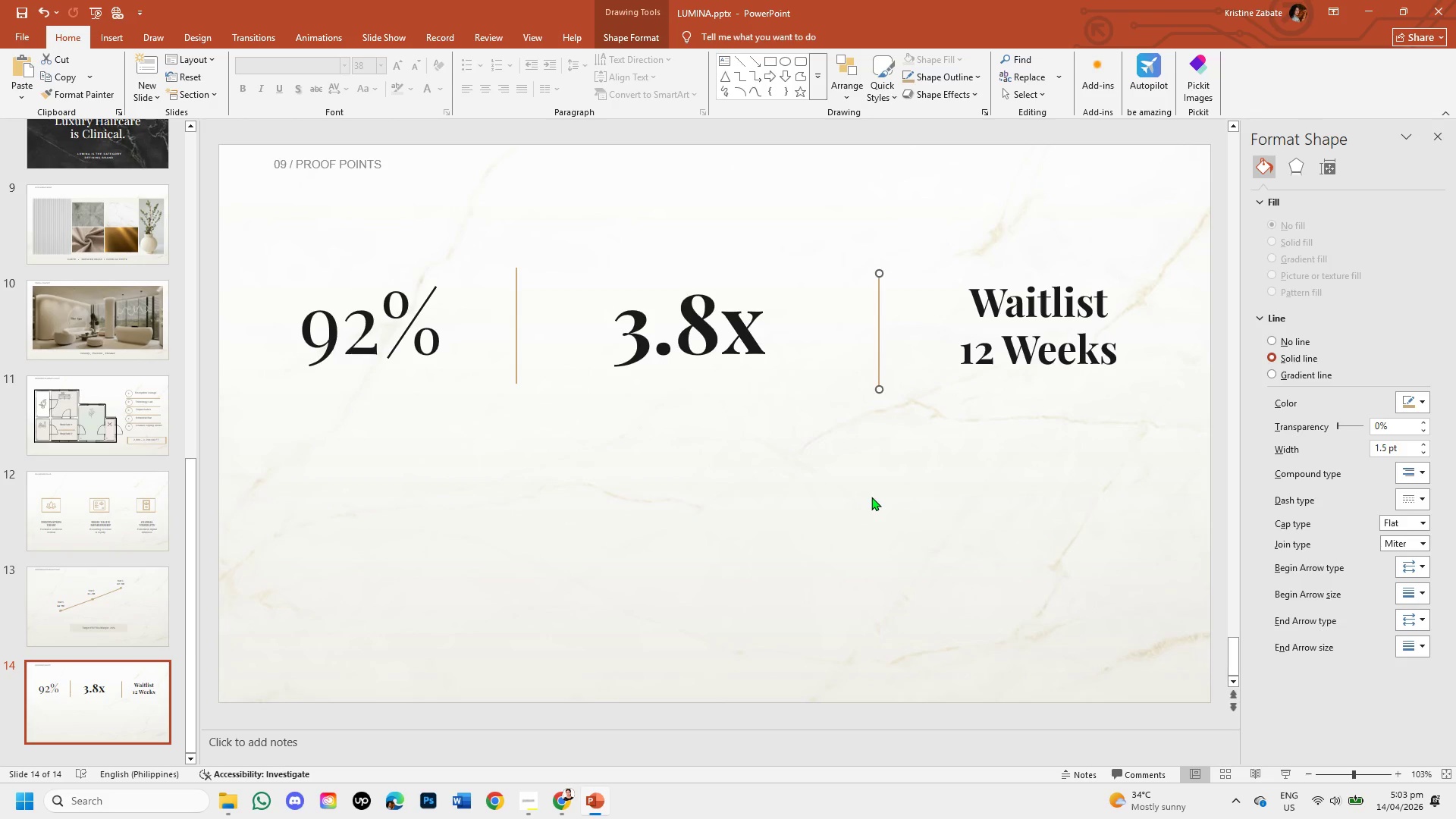 
left_click([871, 497])
 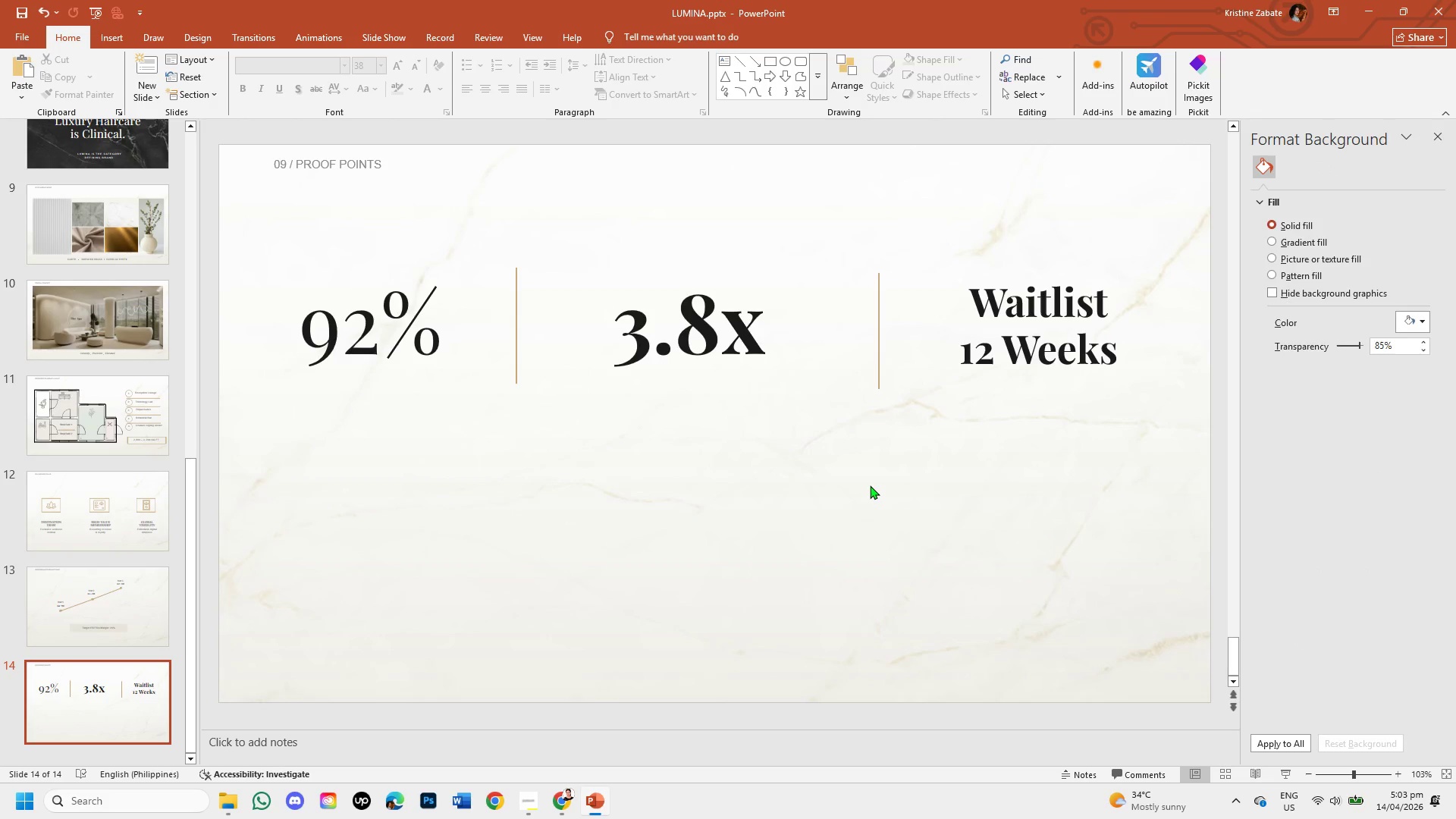 
wait(21.47)
 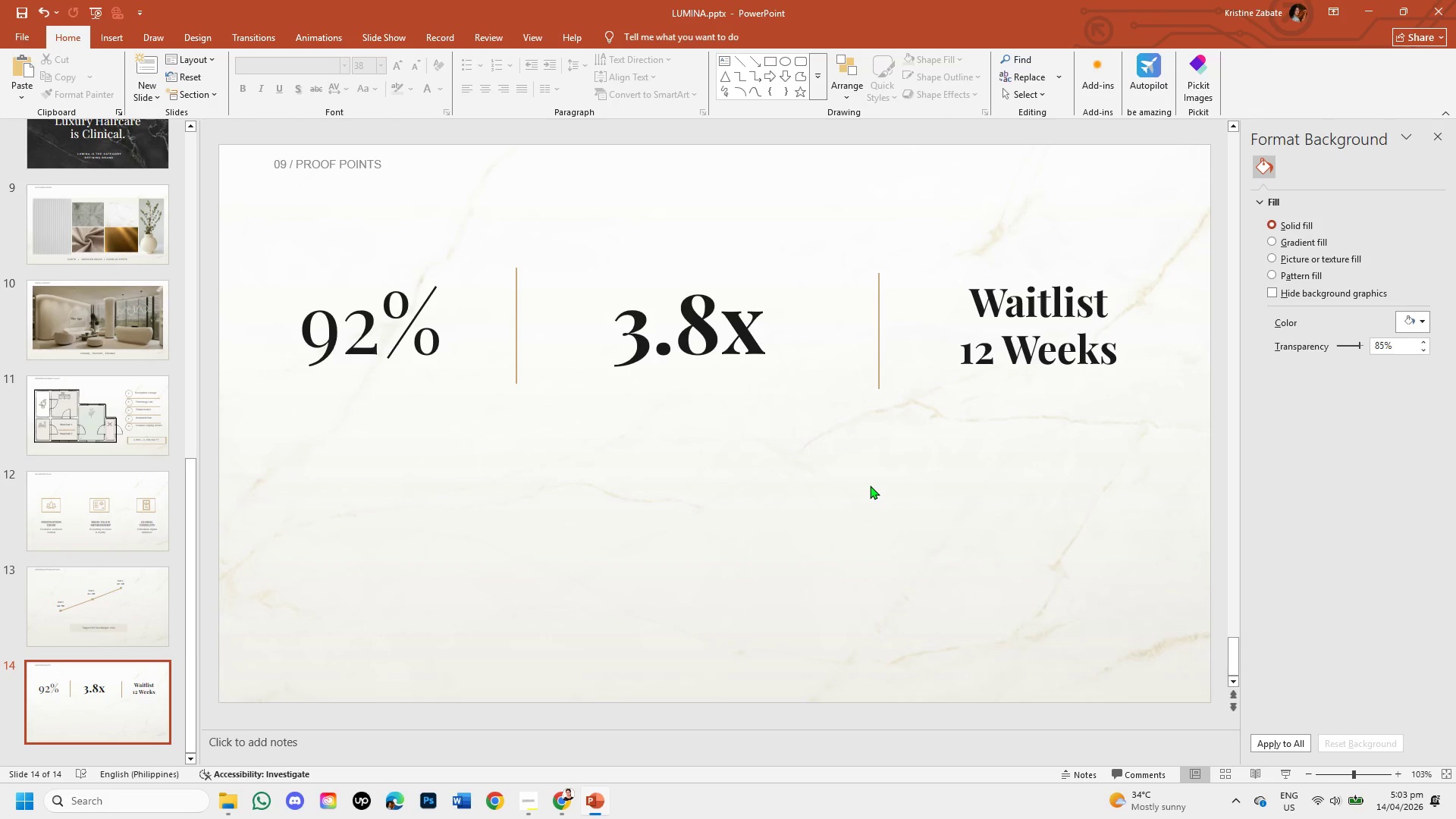 
left_click([61, 623])
 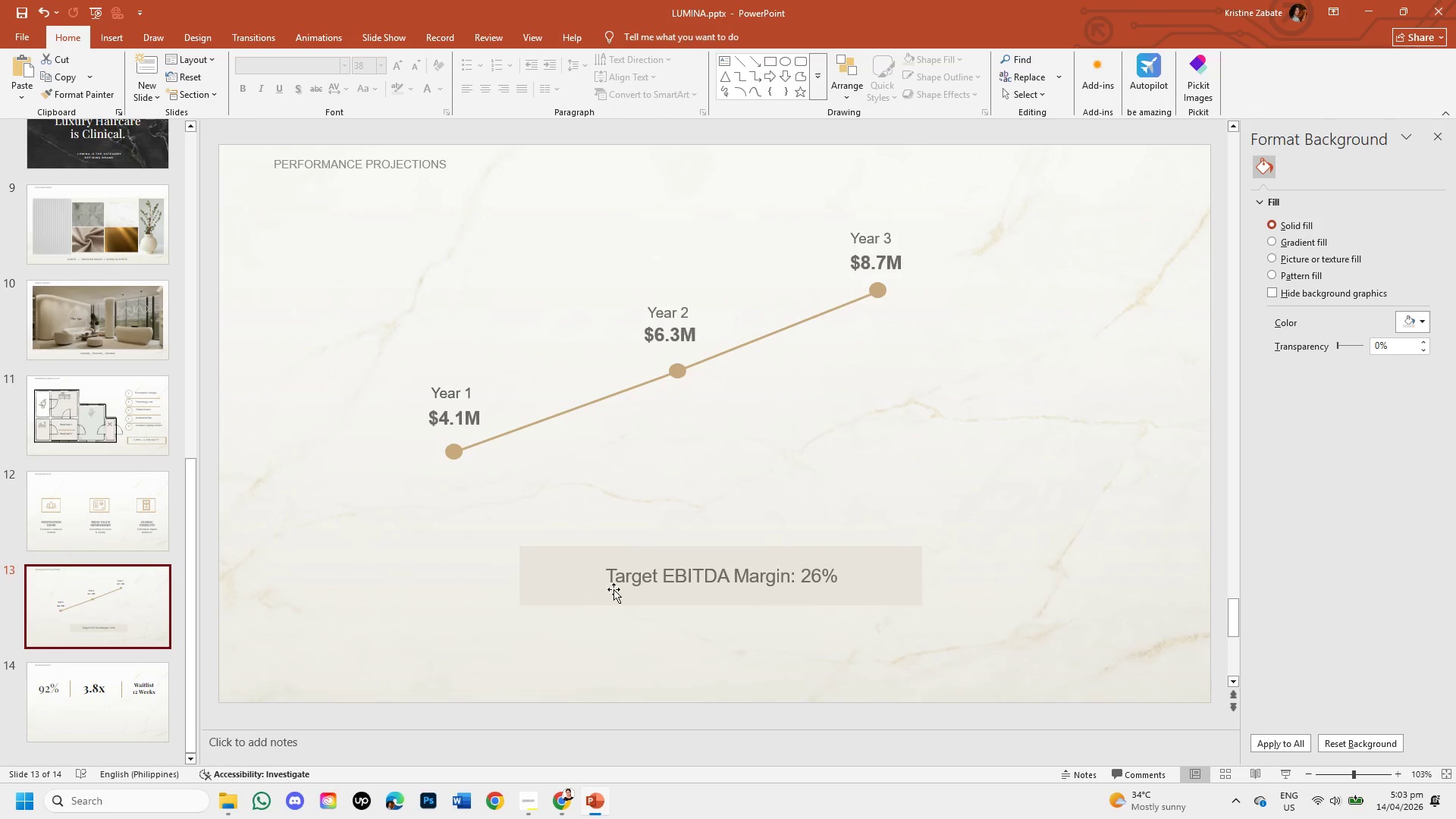 
left_click([632, 588])
 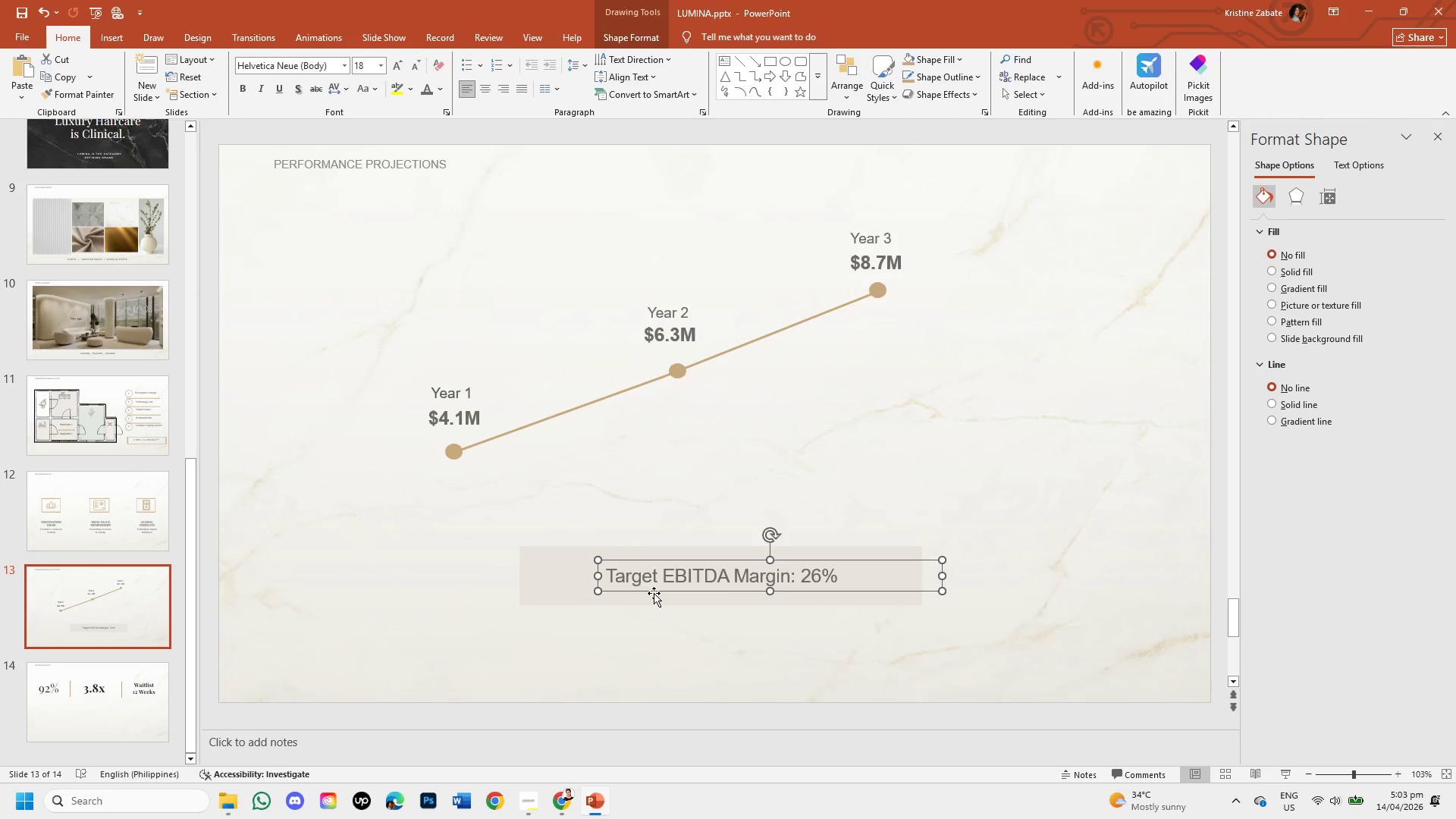 
left_click([654, 593])
 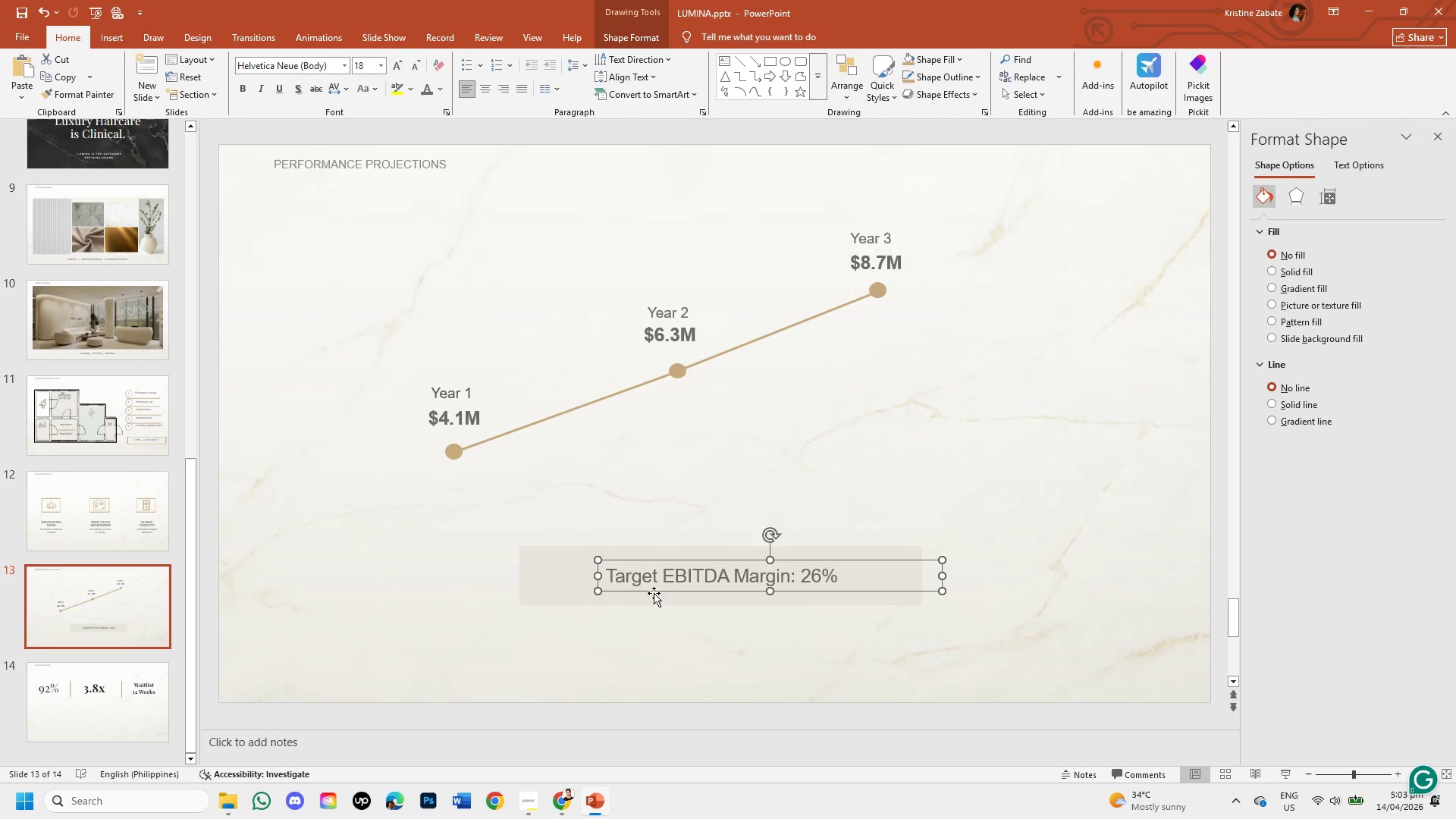 
key(Control+C)
 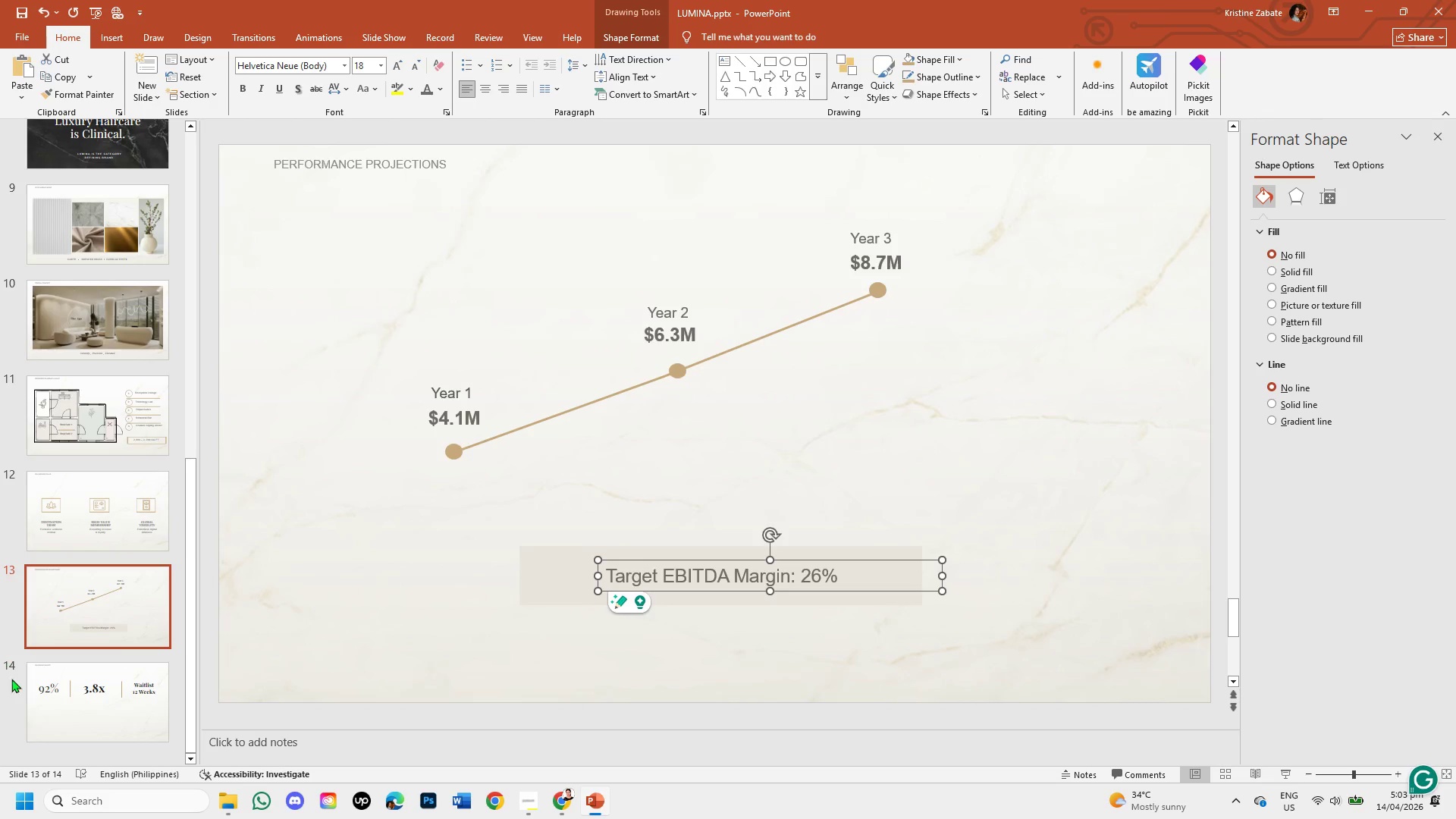 
left_click([45, 701])
 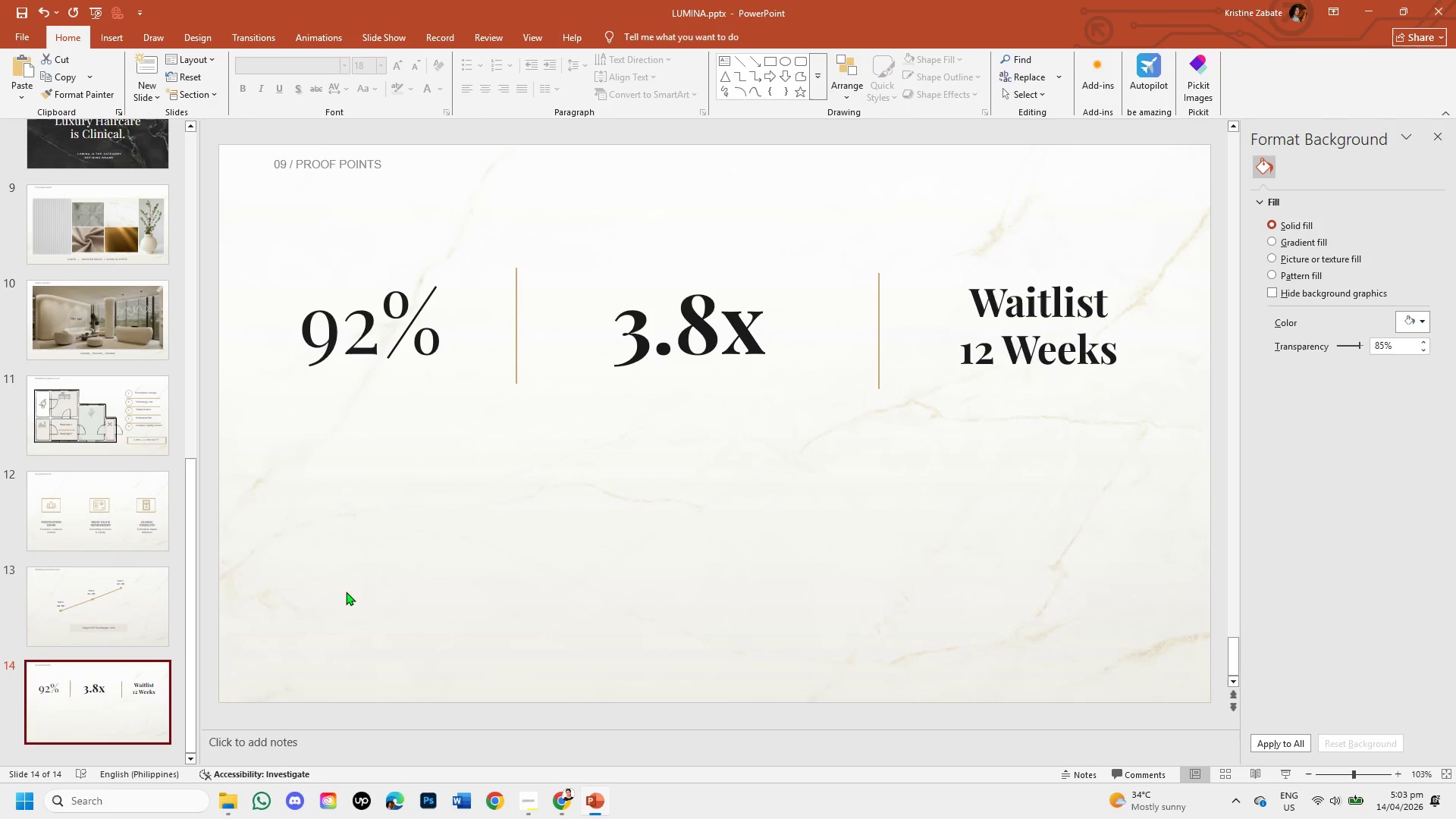 
key(Control+V)
 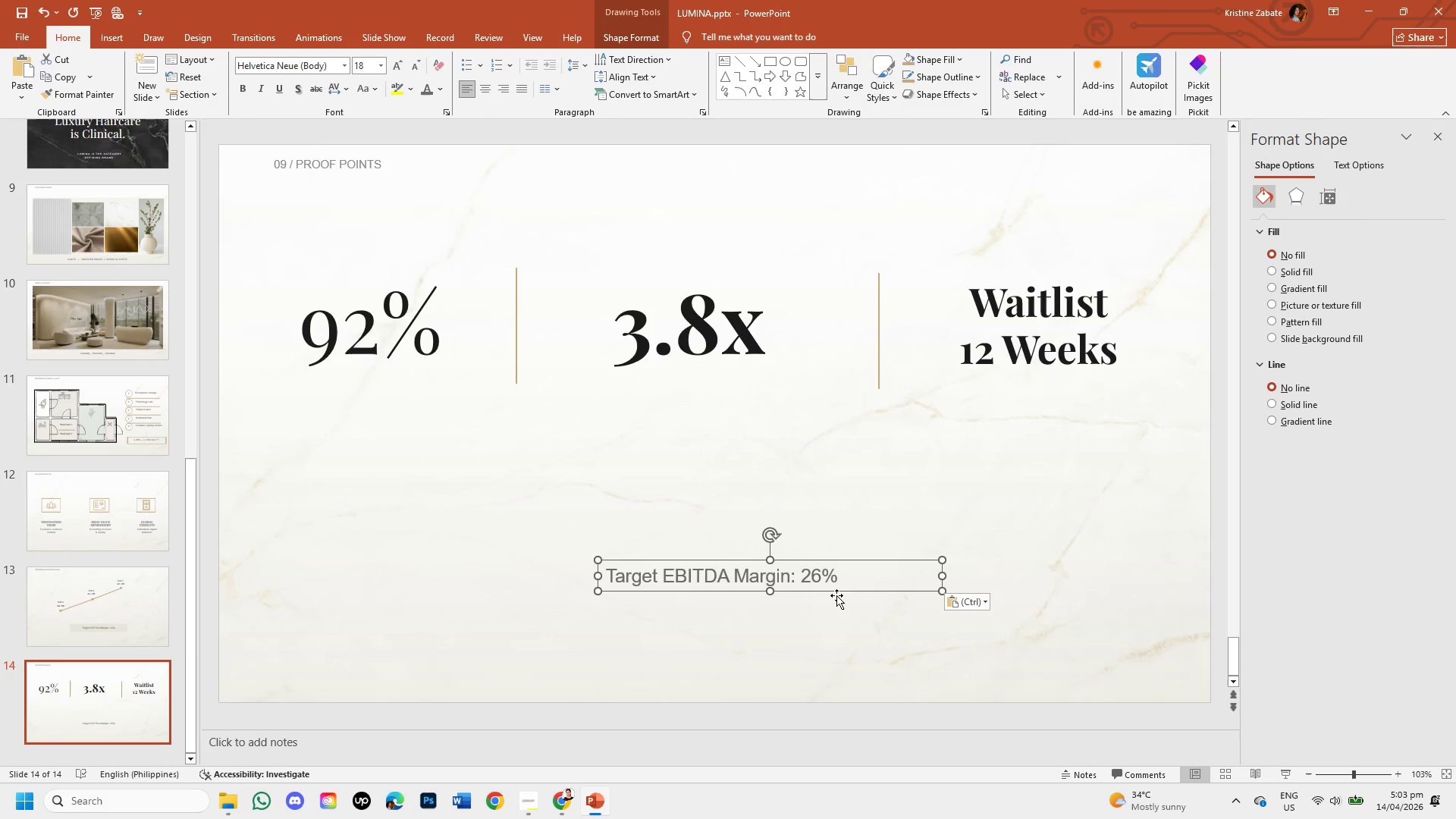 
left_click_drag(start_coordinate=[836, 593], to_coordinate=[498, 440])
 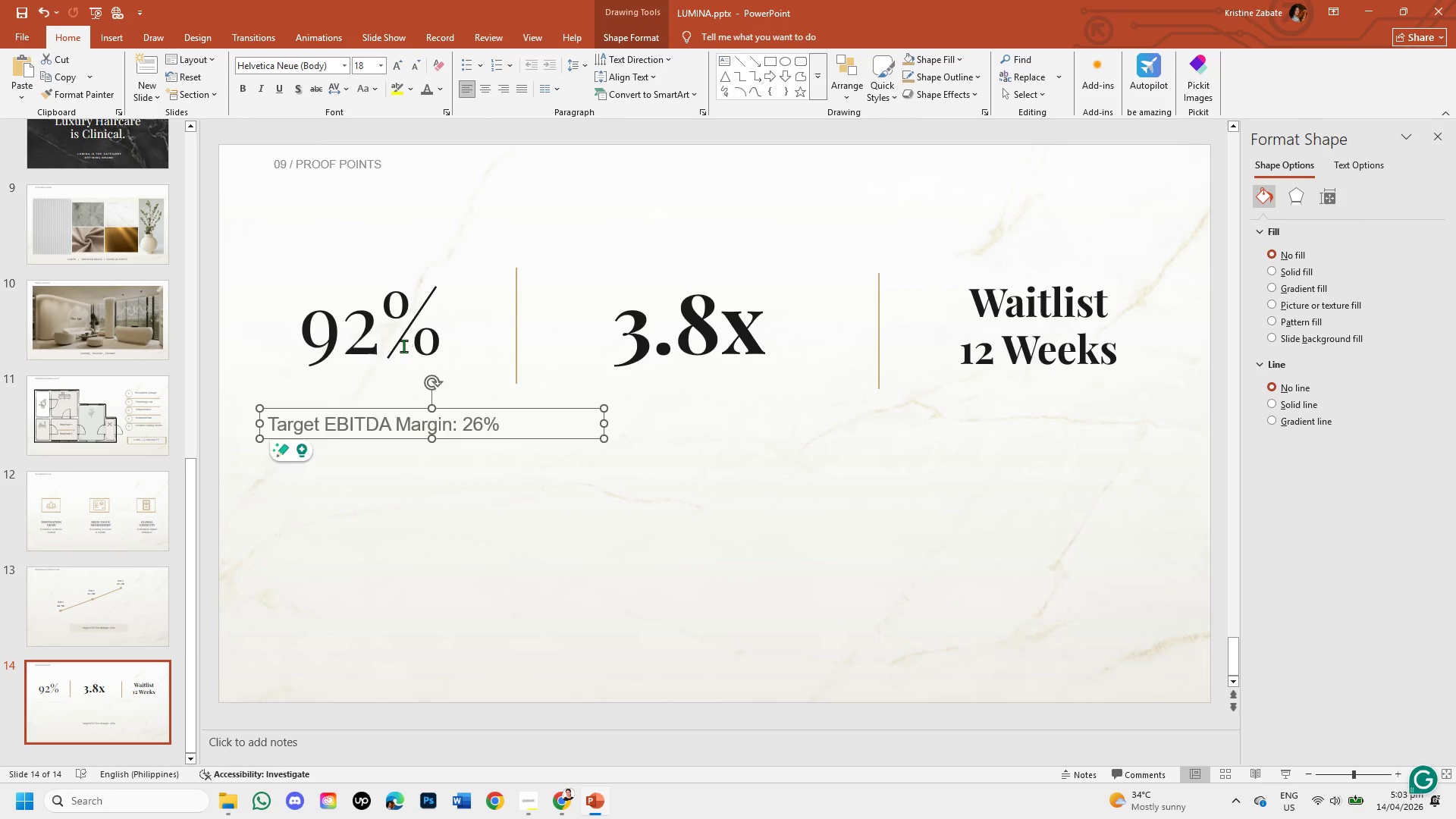 
left_click([402, 343])
 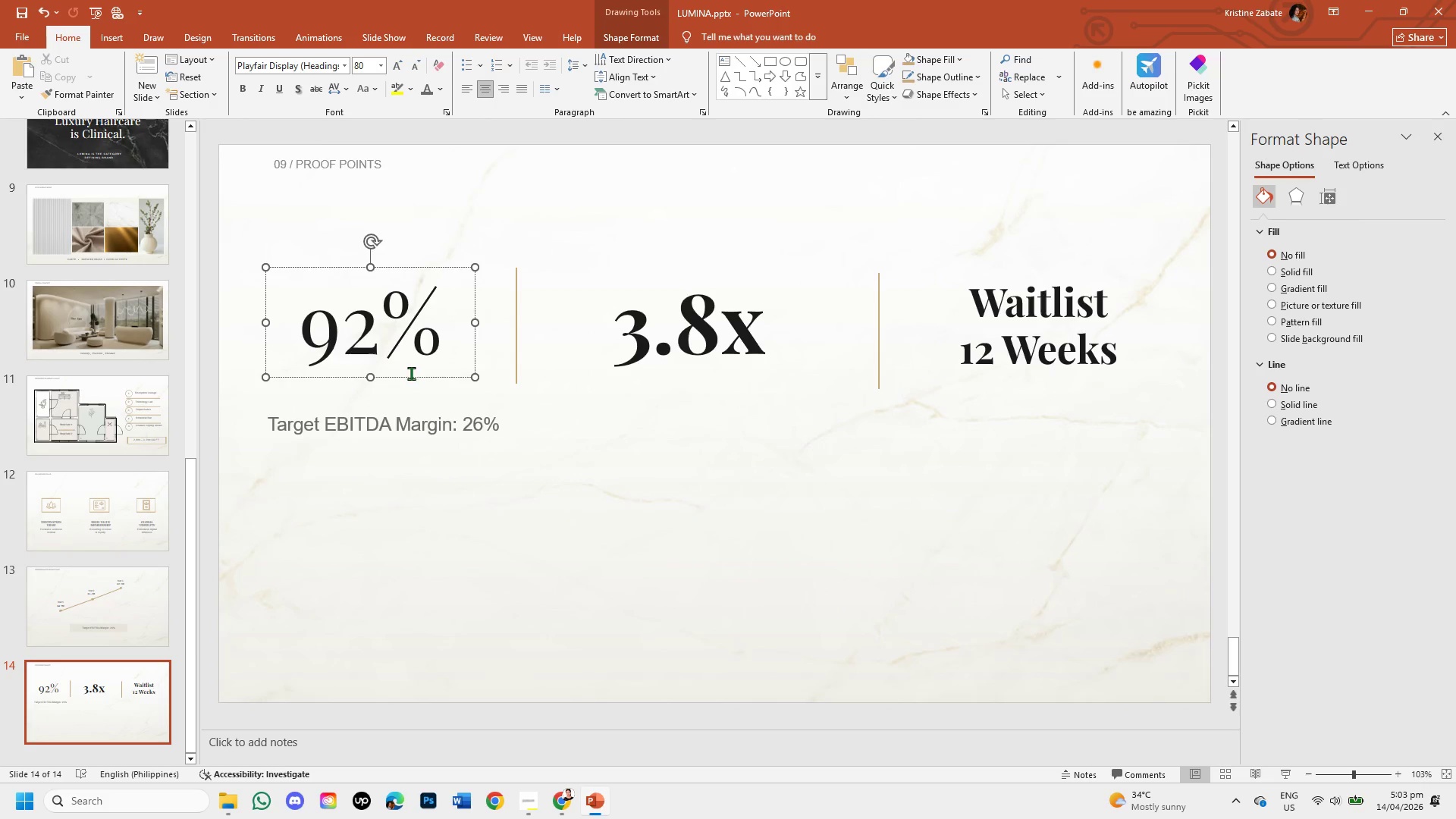 
left_click([413, 375])
 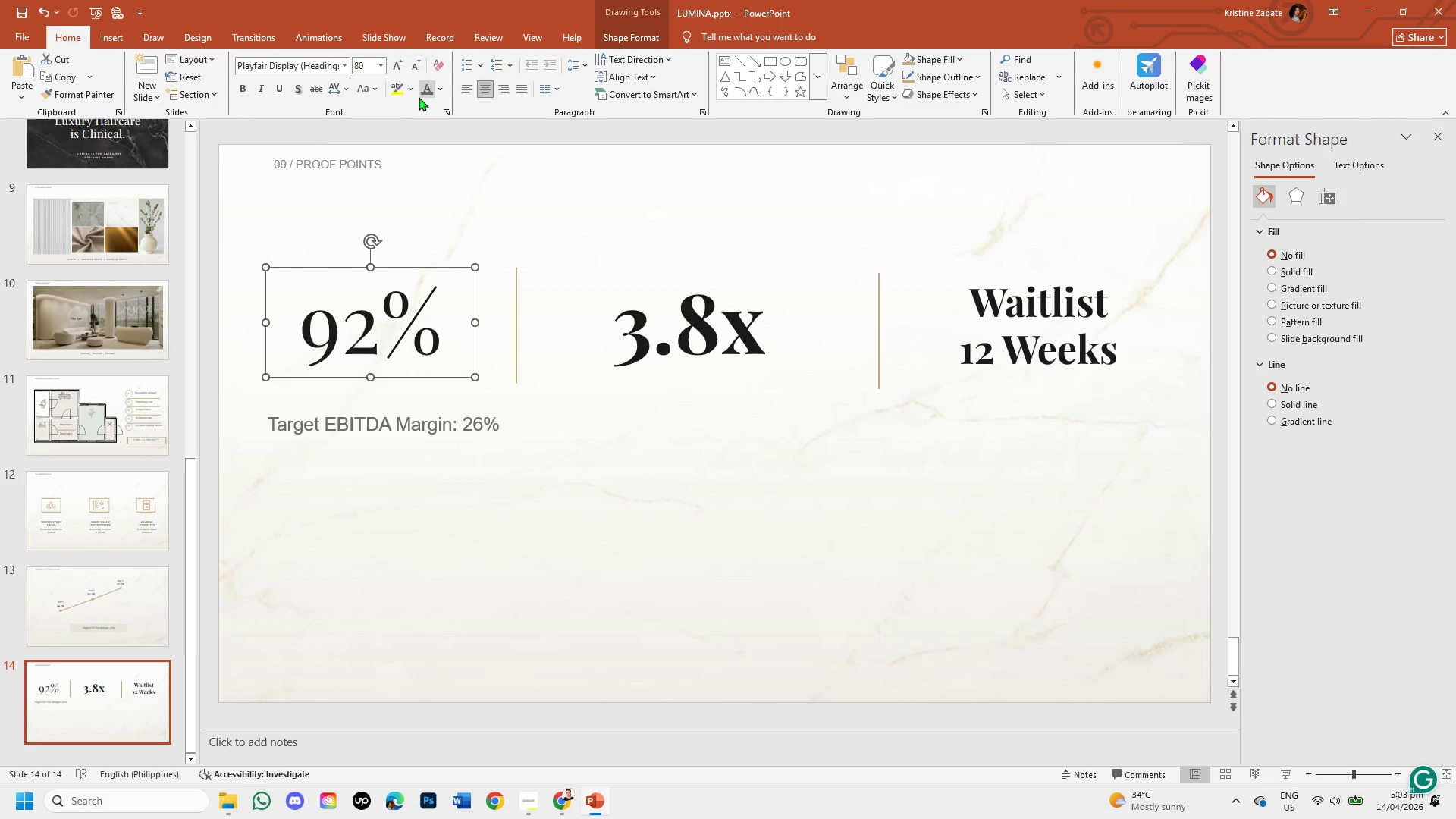 
left_click([422, 95])
 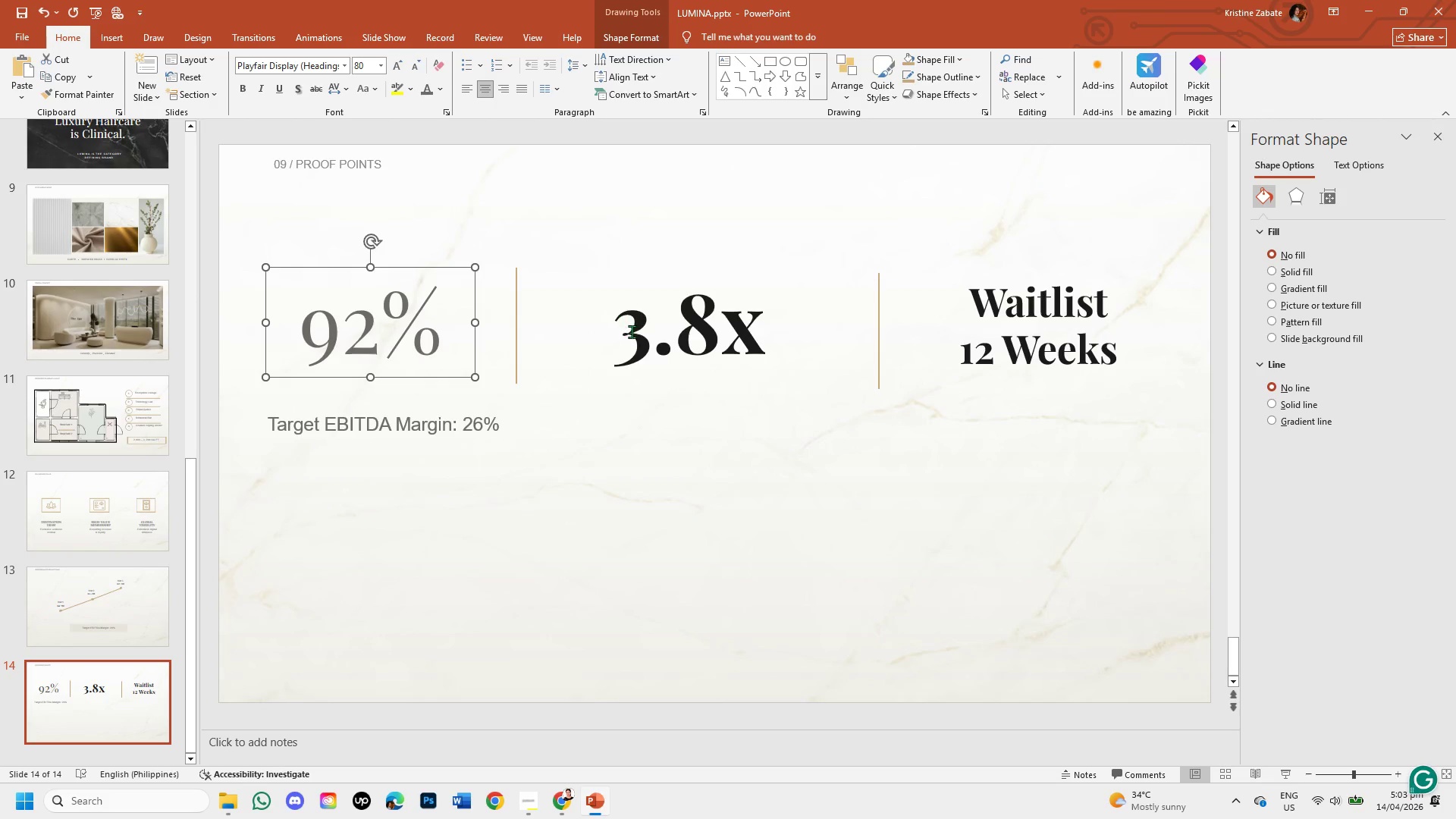 
left_click([638, 338])
 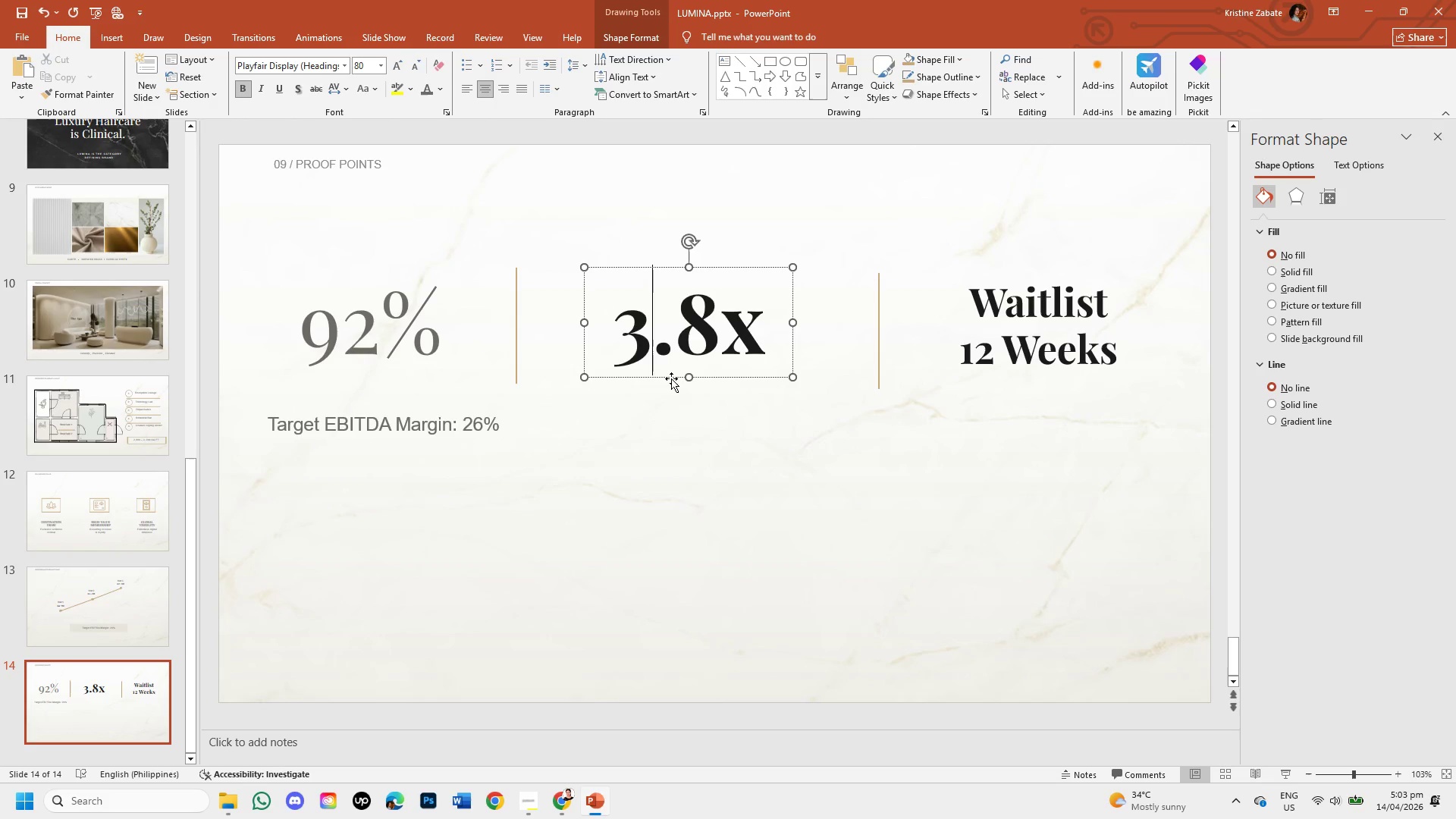 
left_click([670, 377])
 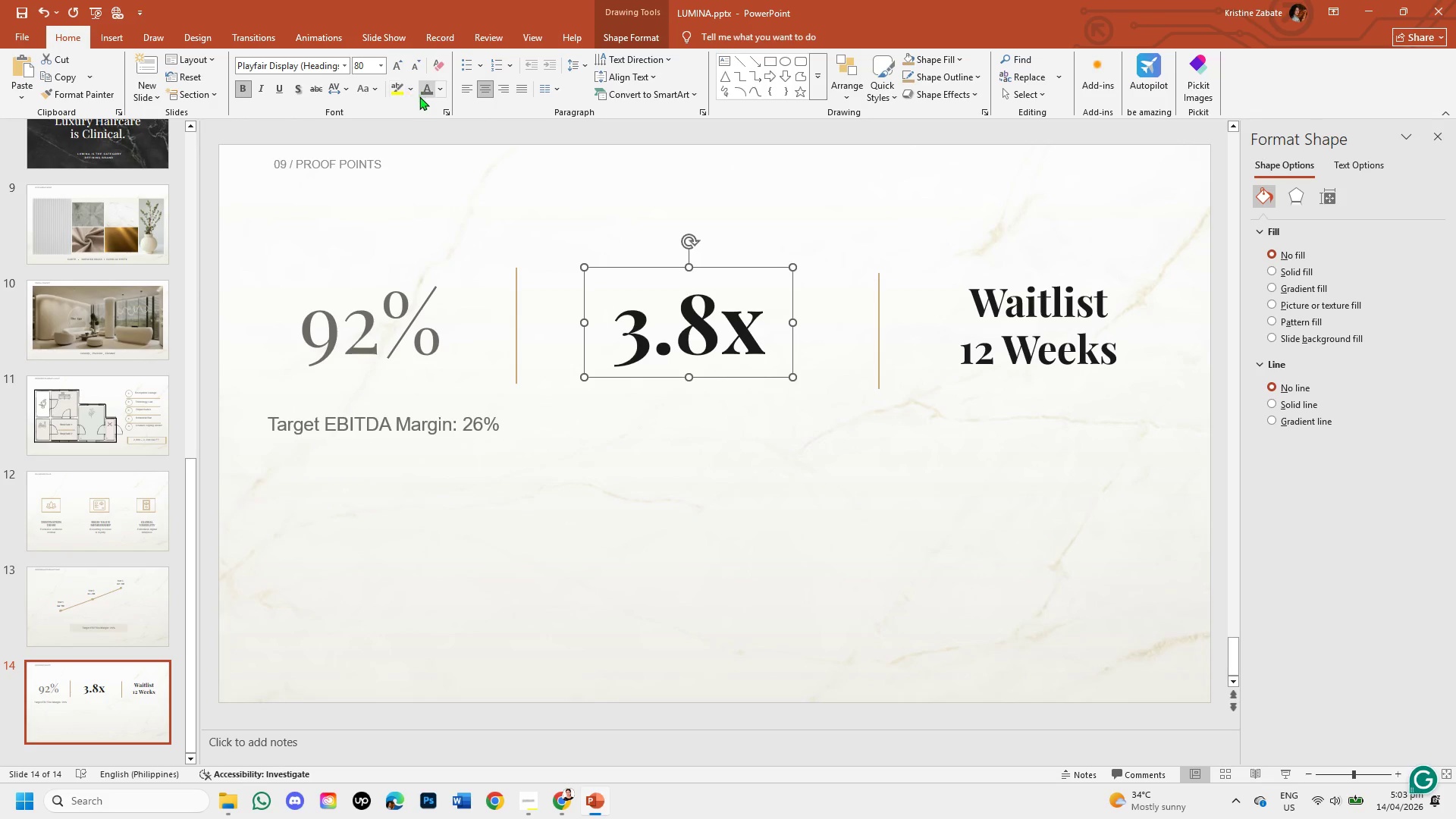 
left_click([425, 93])
 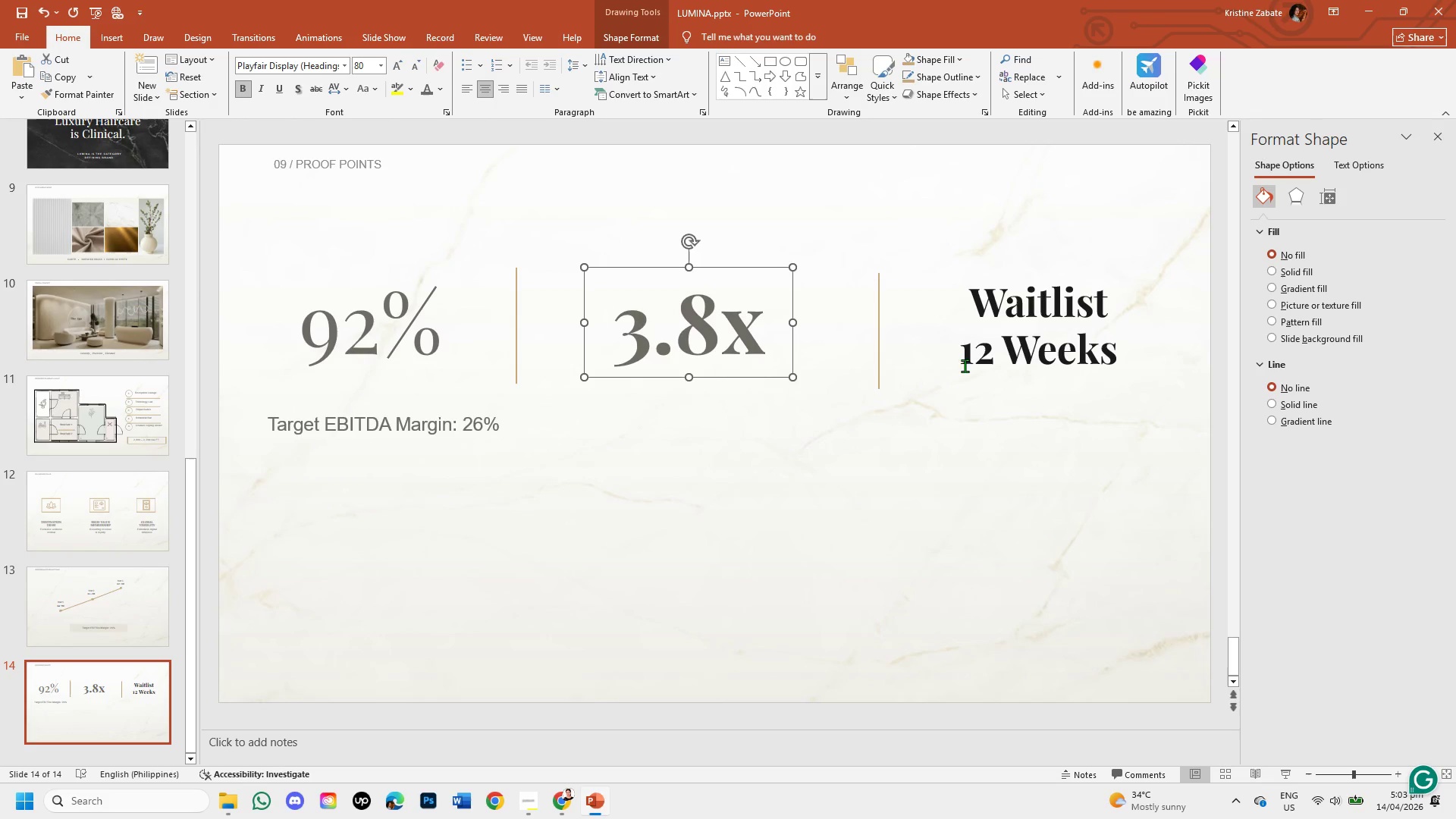 
left_click([978, 358])
 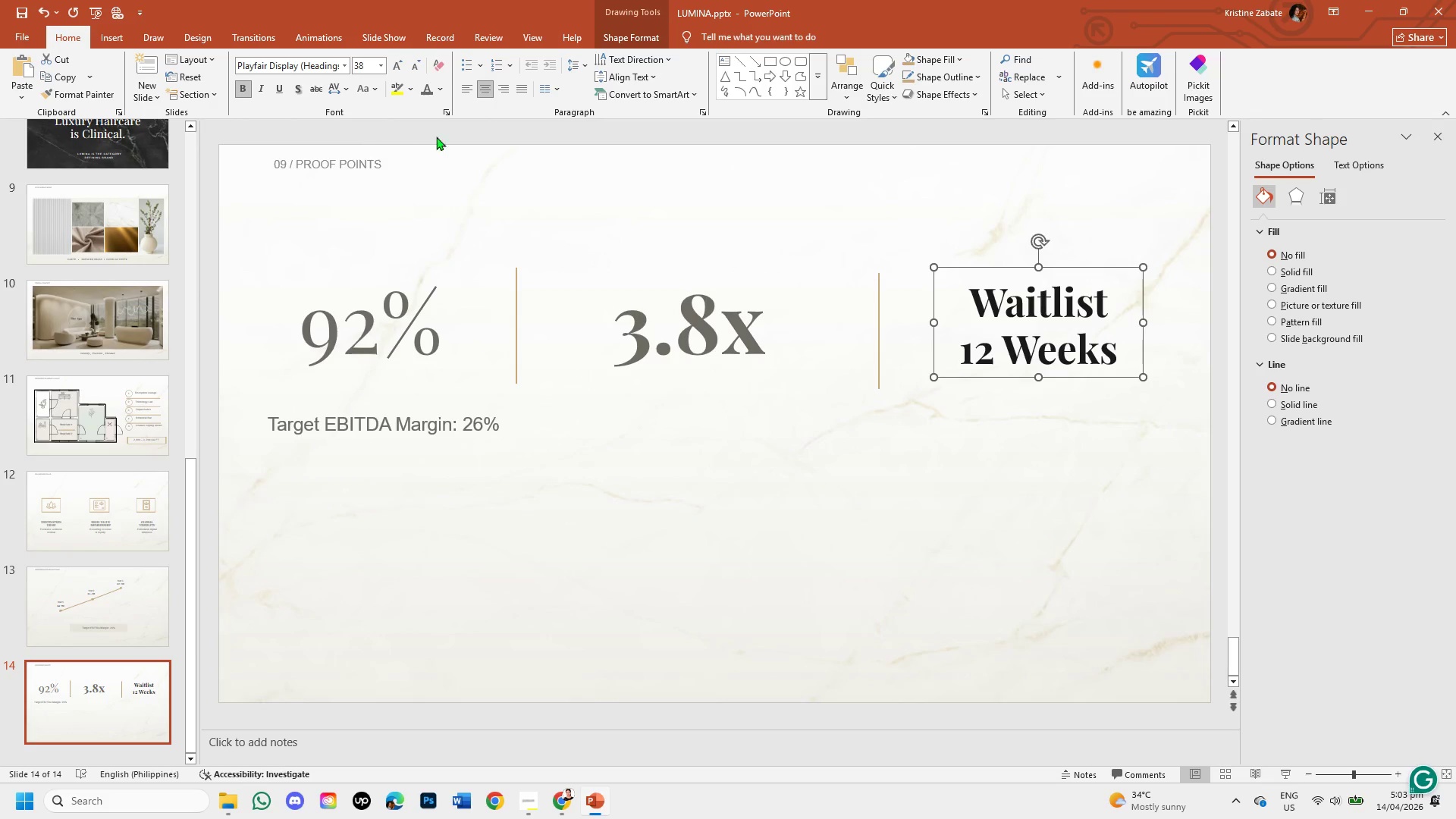 
left_click([431, 89])
 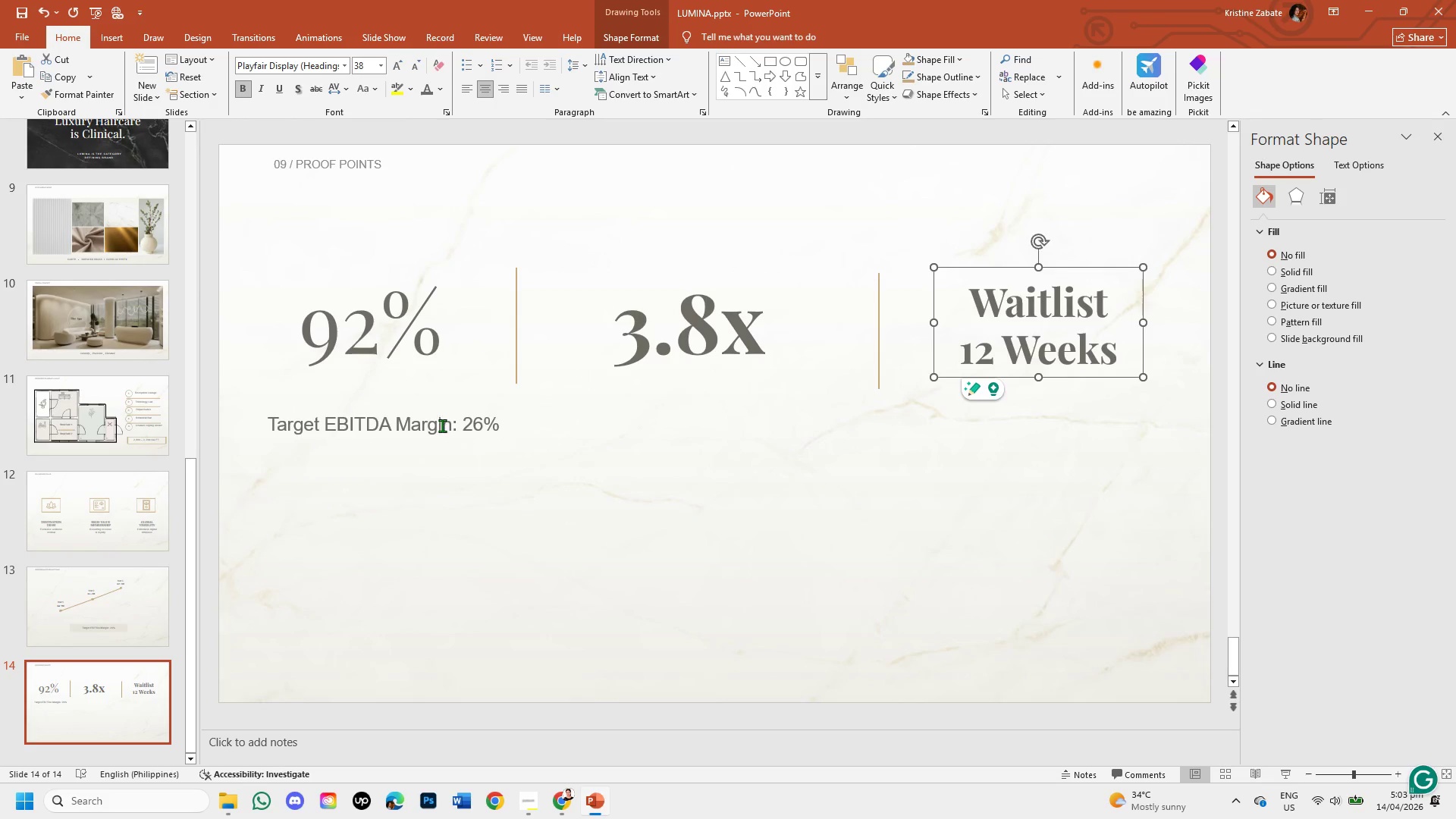 
left_click([442, 425])
 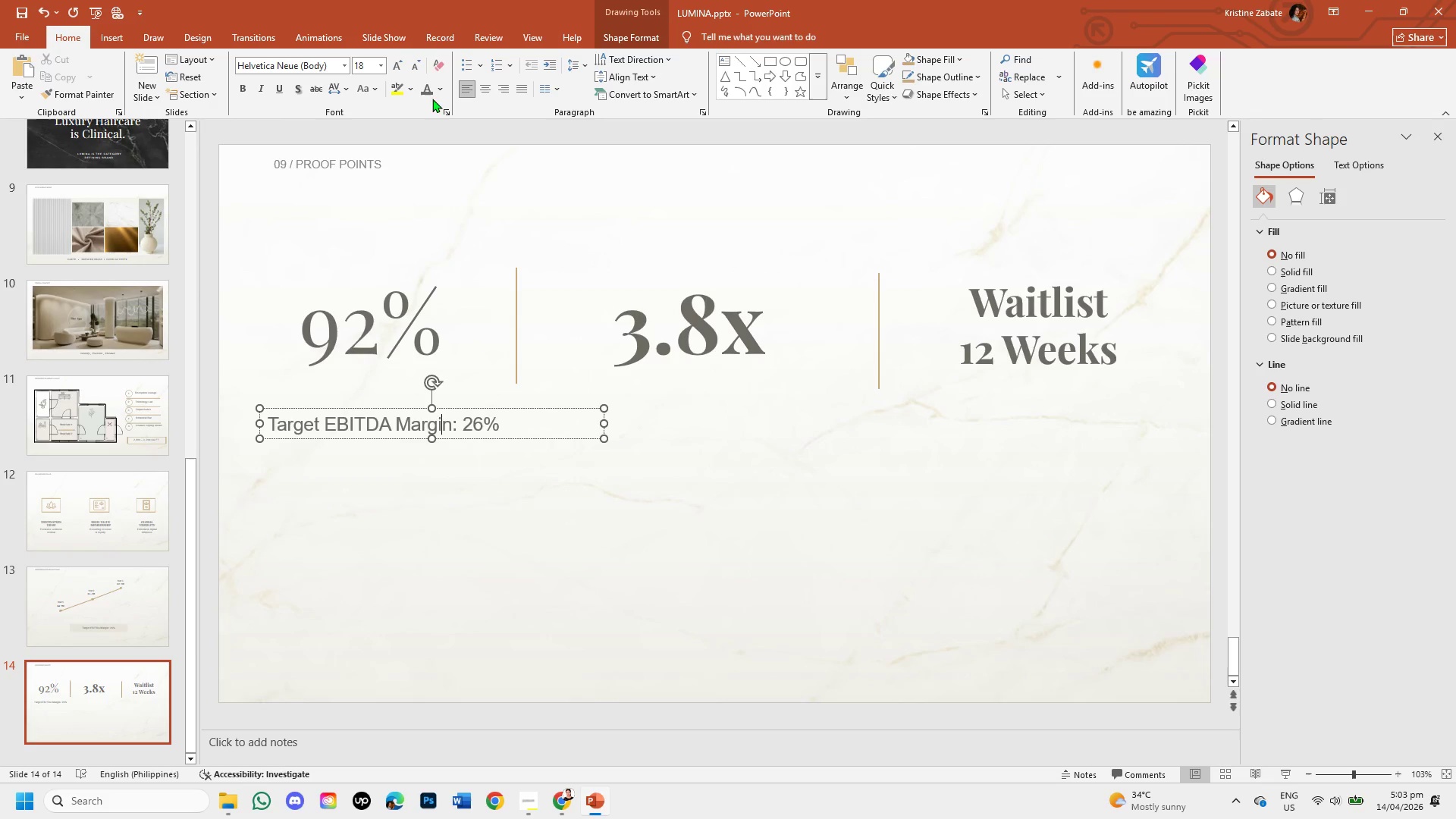 
left_click([438, 95])
 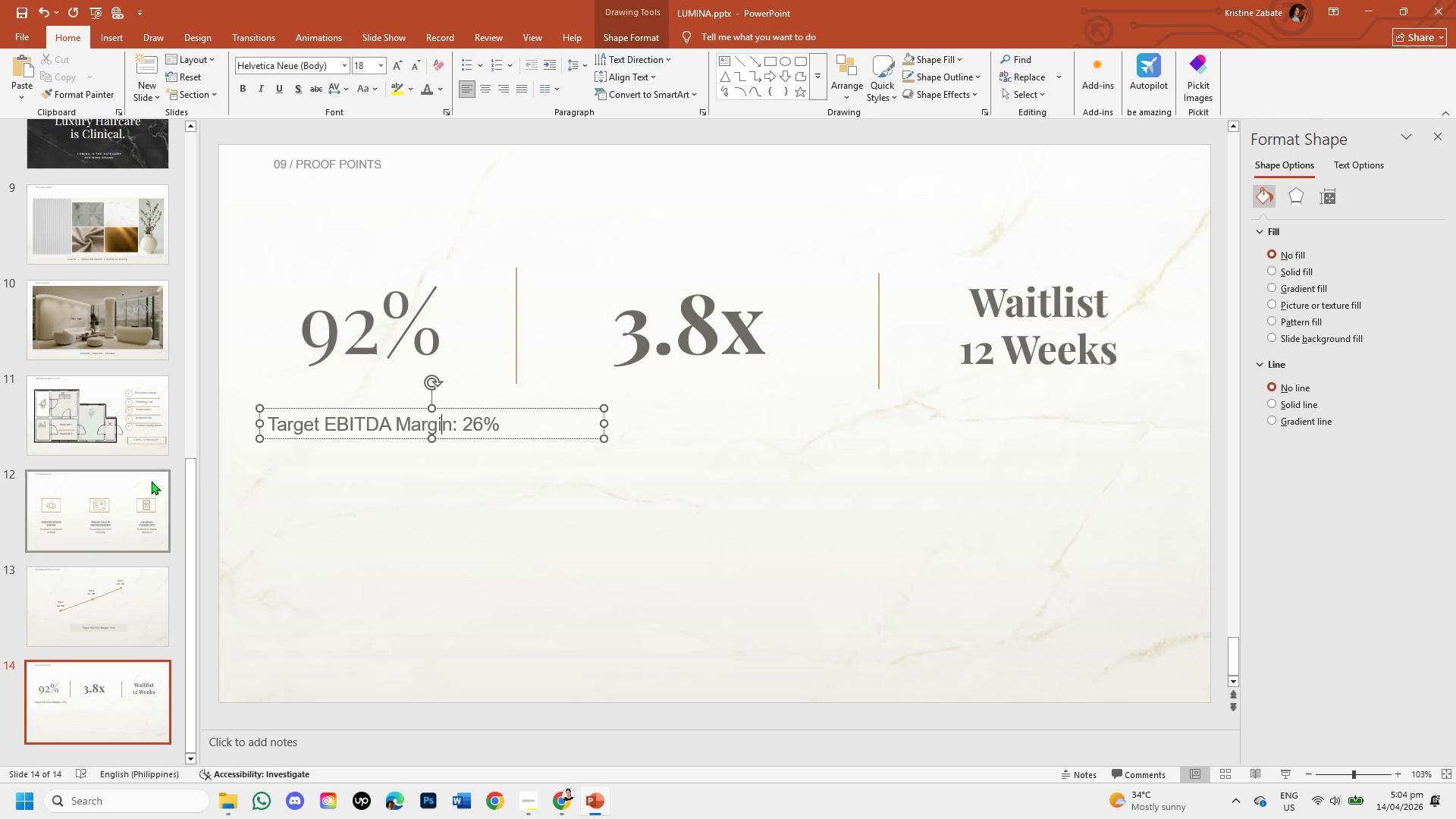 
left_click_drag(start_coordinate=[193, 505], to_coordinate=[219, 72])
 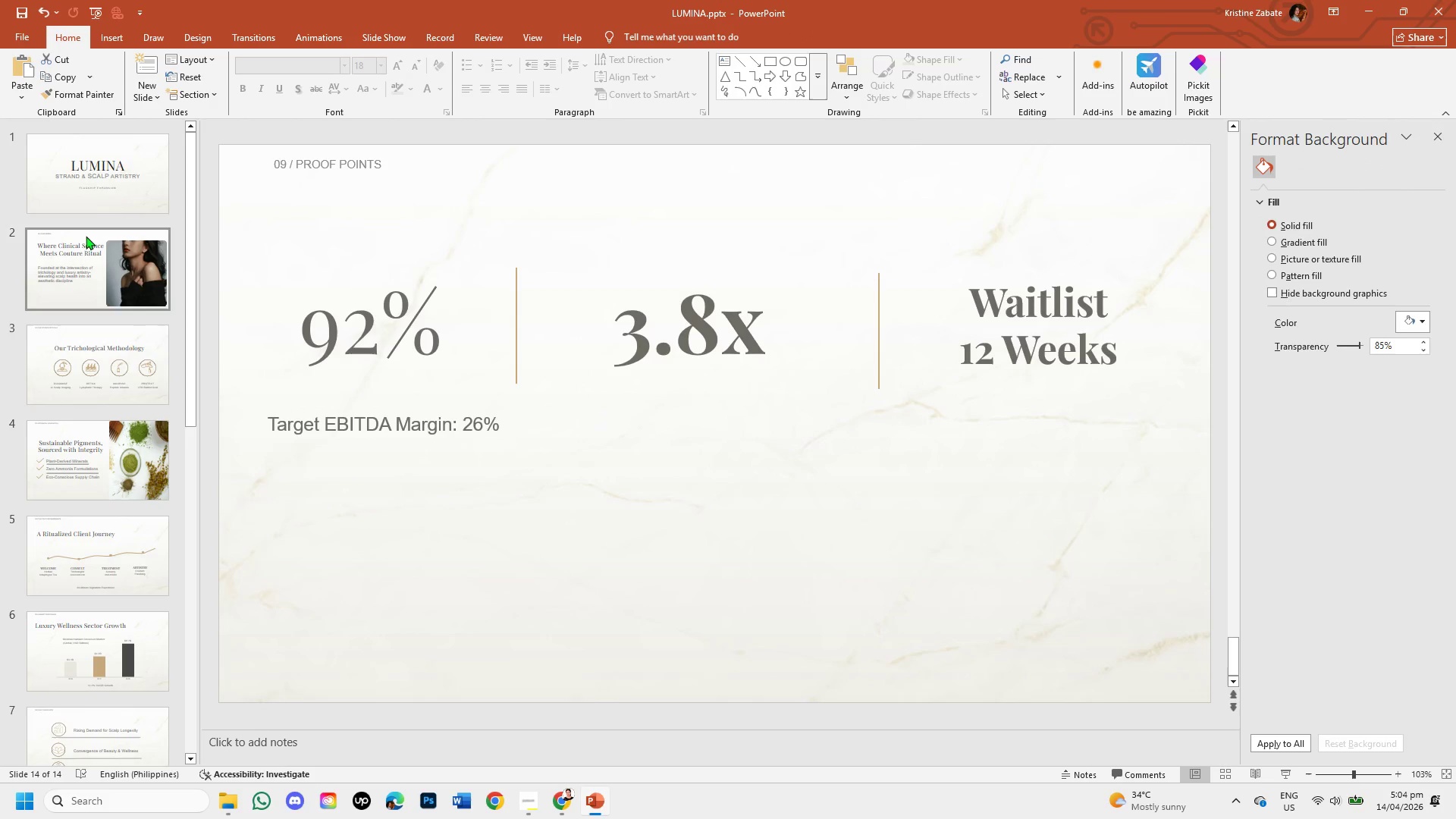 
left_click([86, 204])
 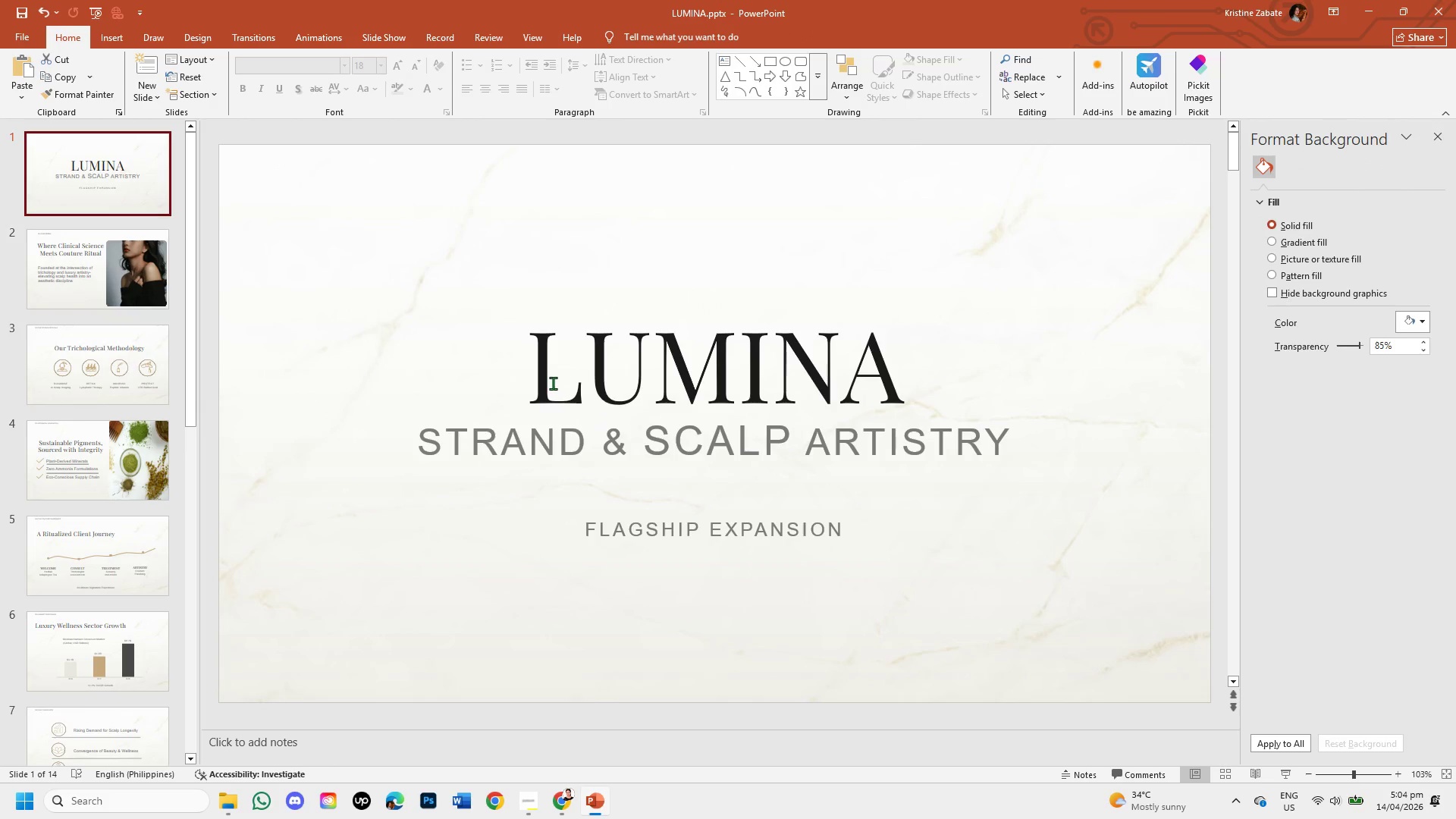 
left_click([542, 379])
 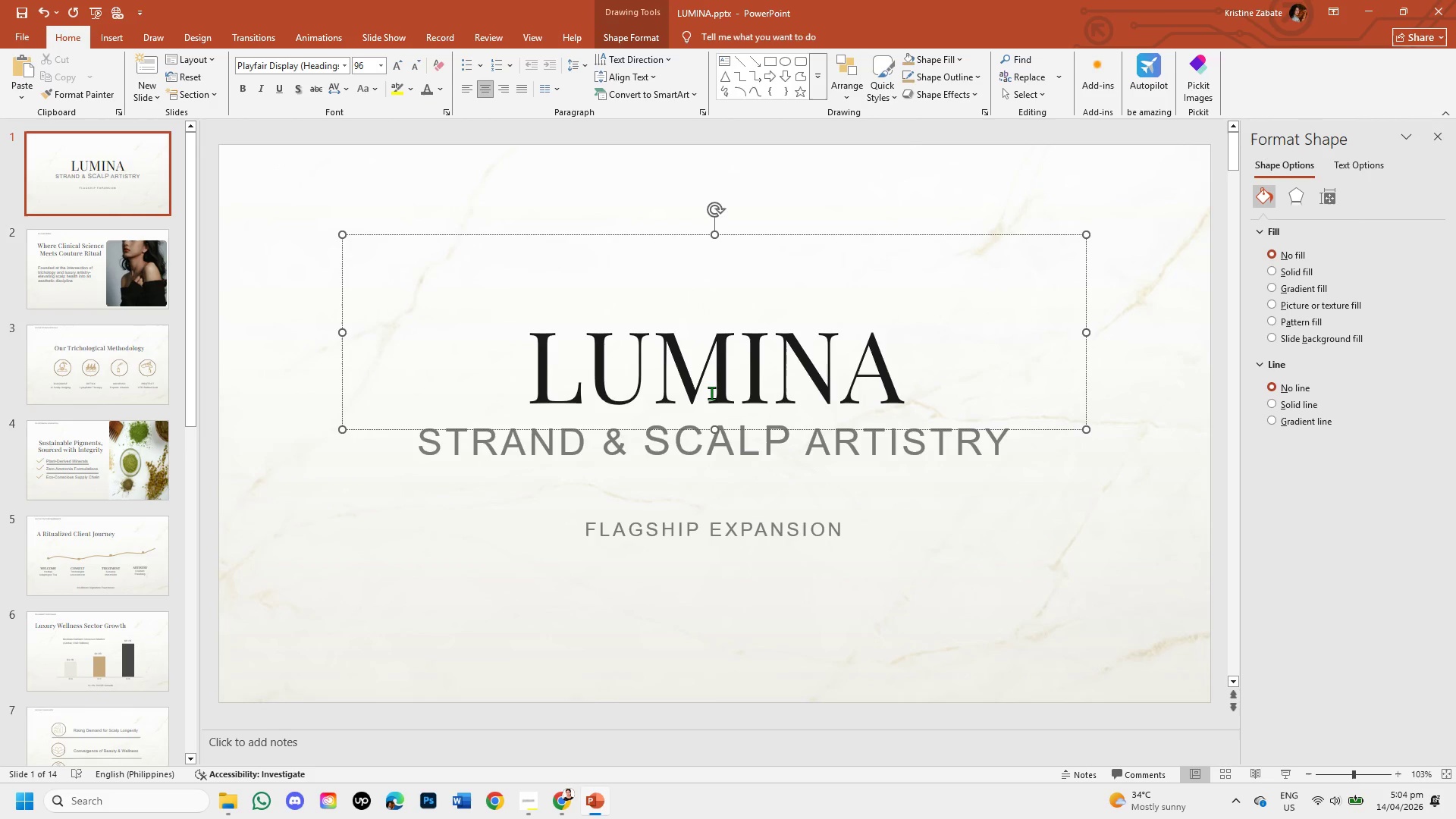 
left_click([711, 393])
 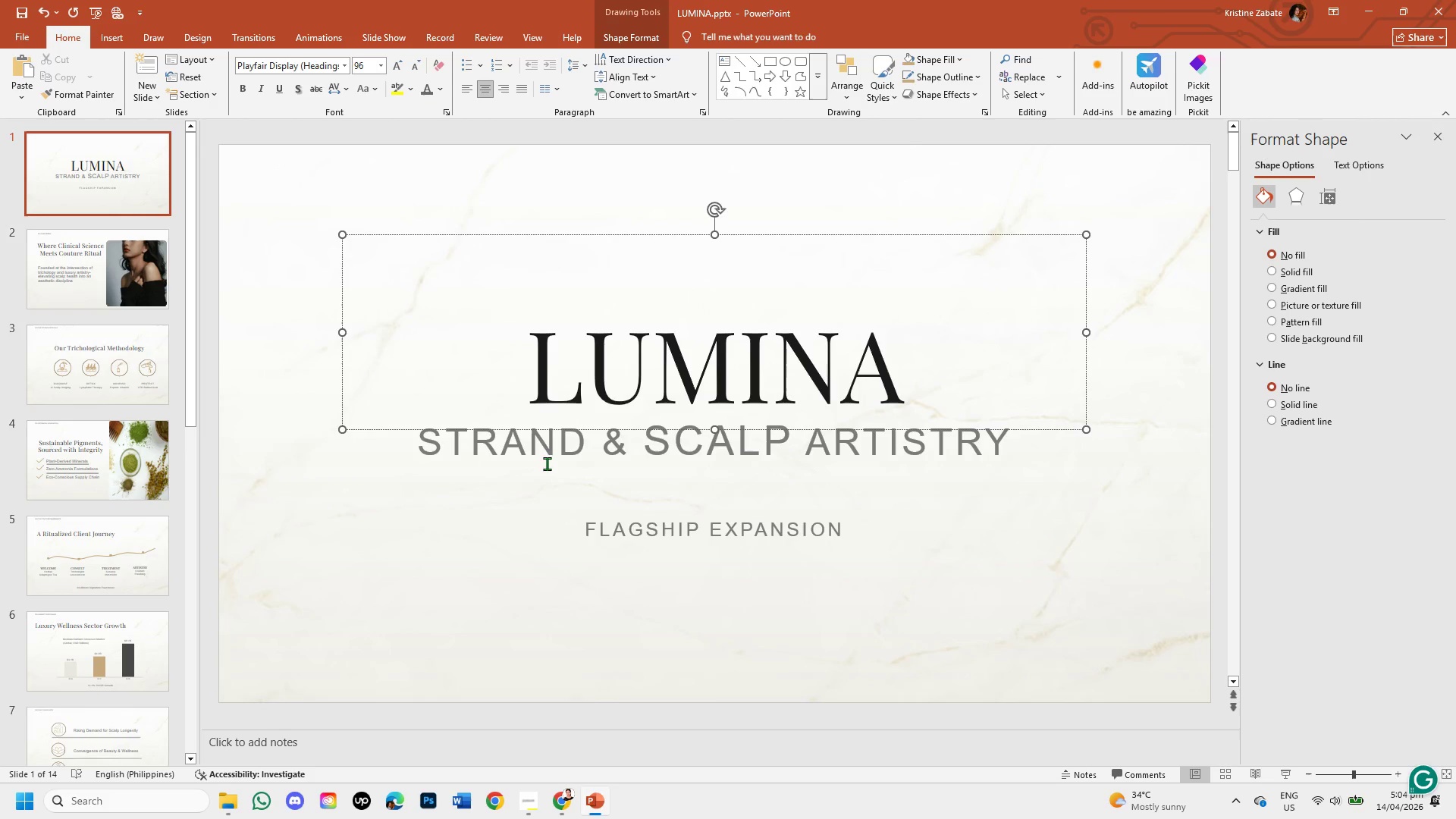 
left_click([545, 453])
 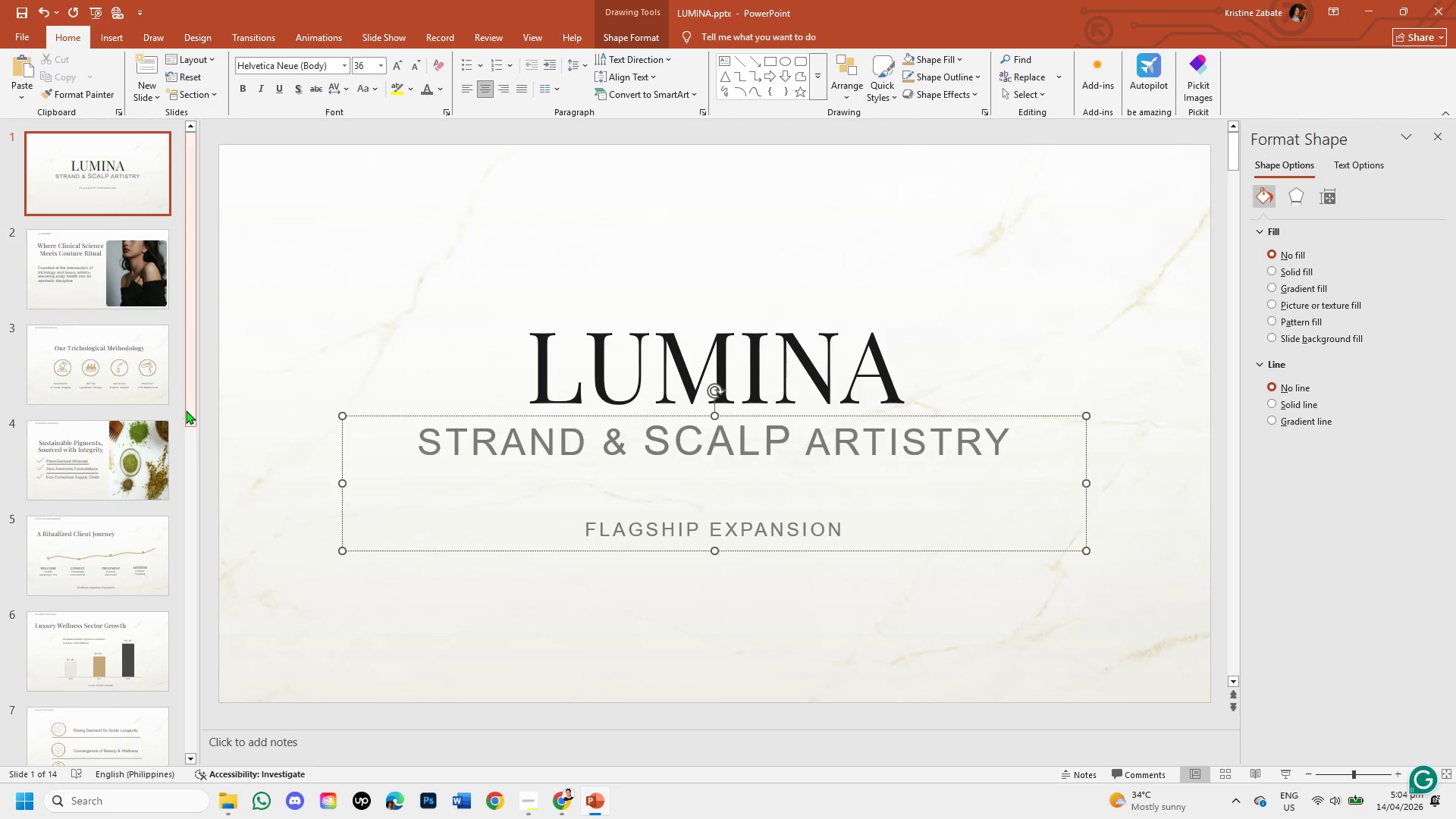 
left_click([102, 378])
 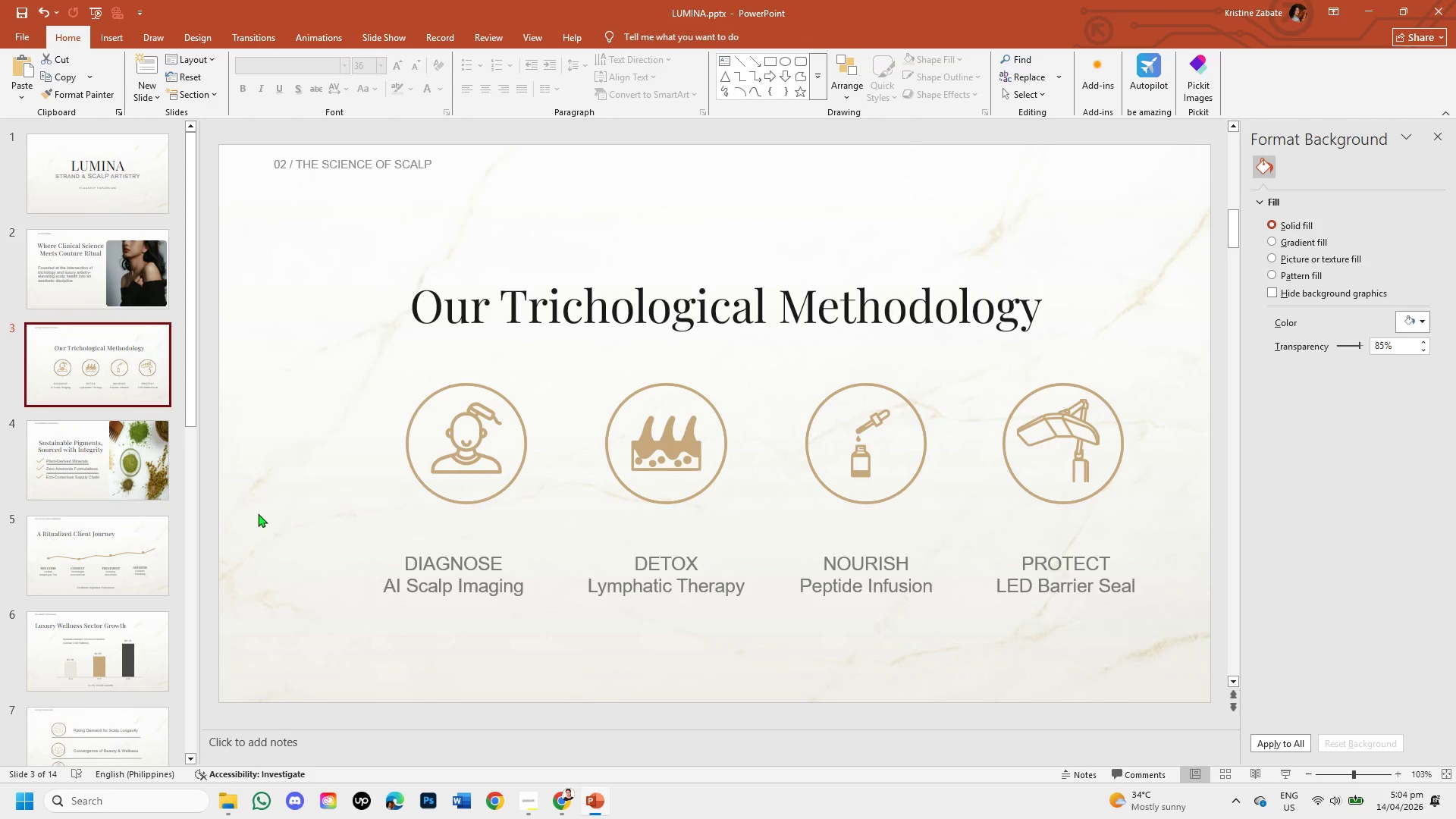 
left_click([64, 466])
 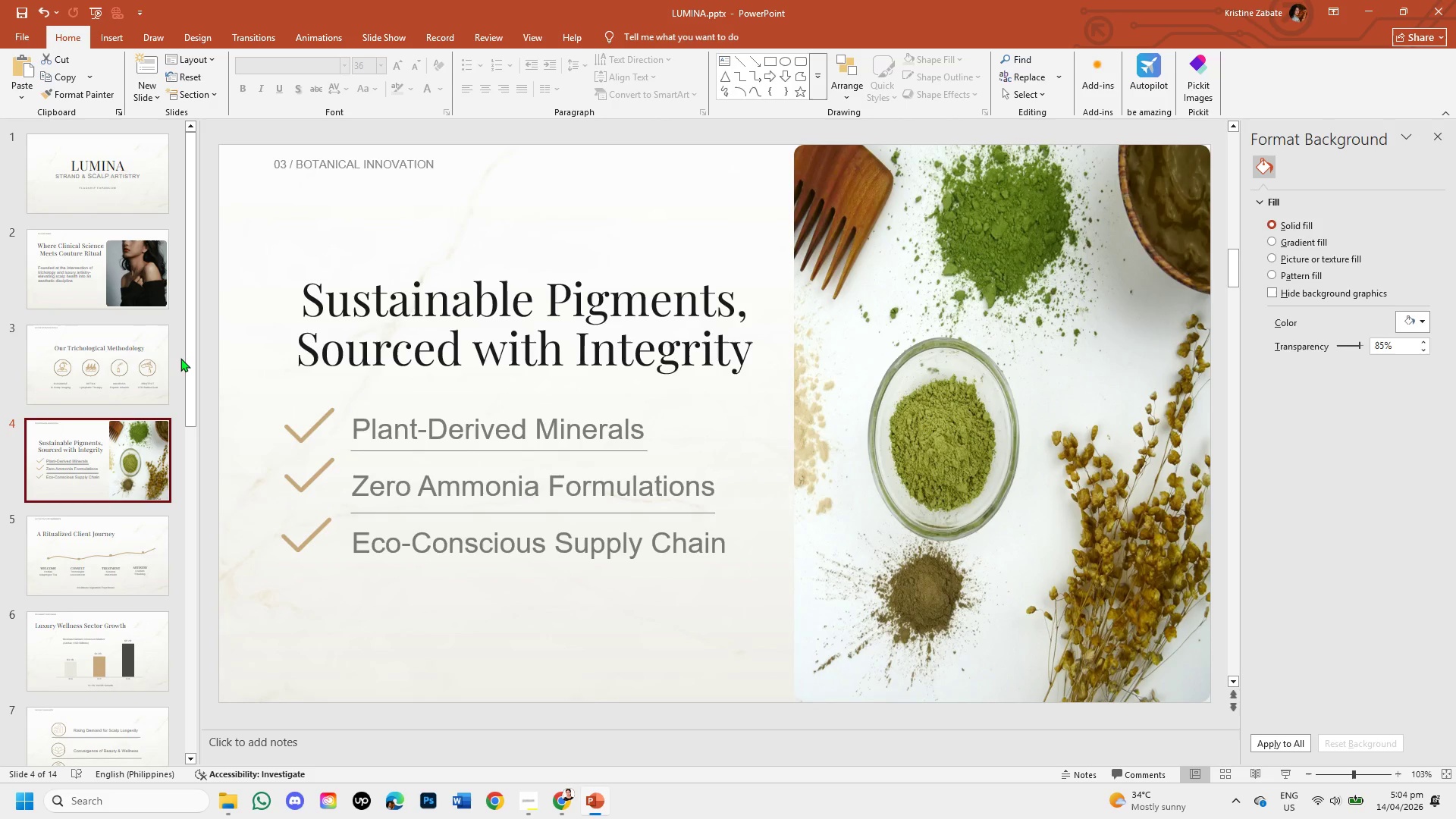 
left_click_drag(start_coordinate=[185, 365], to_coordinate=[193, 438])
 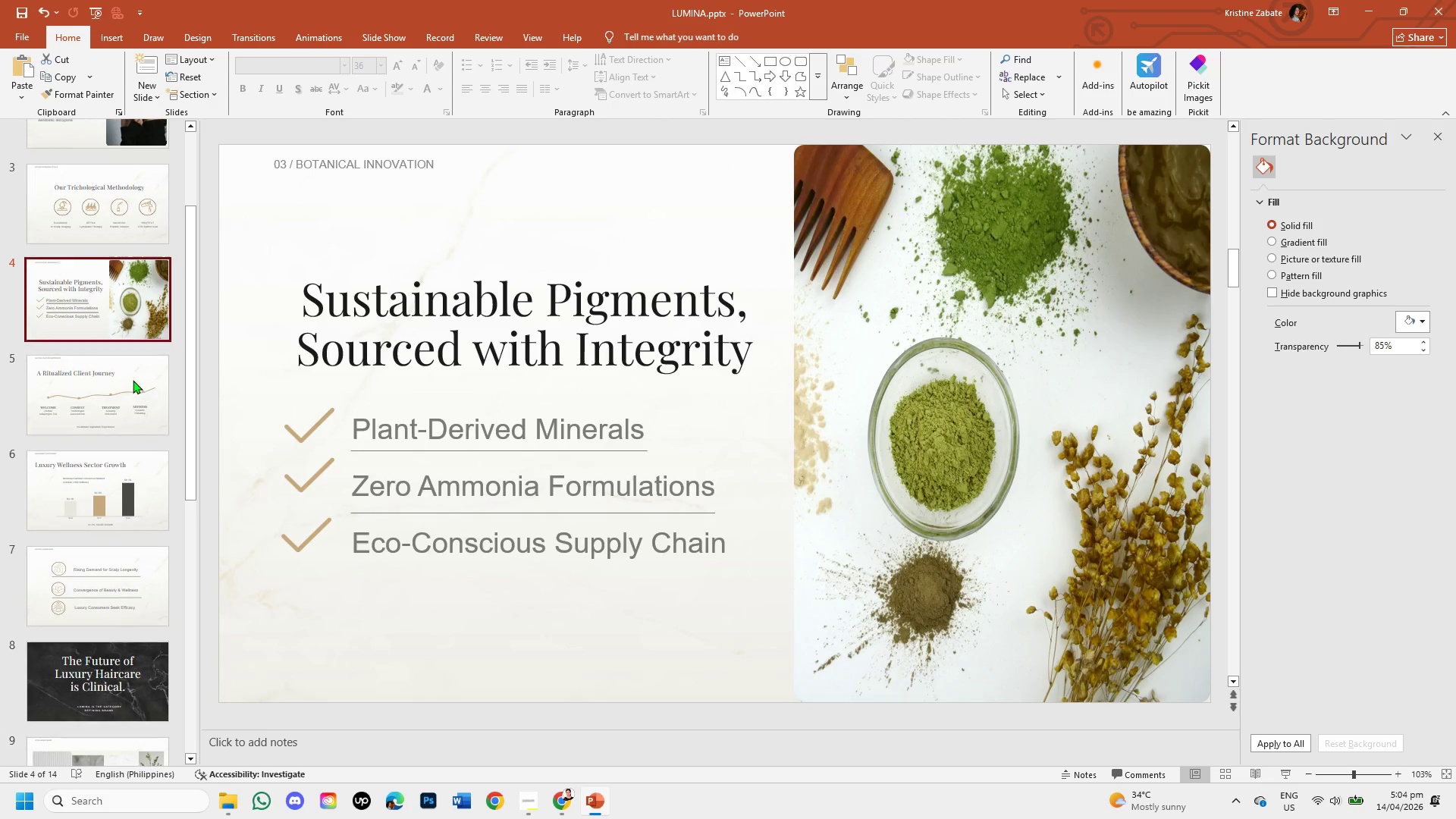 
left_click([133, 380])
 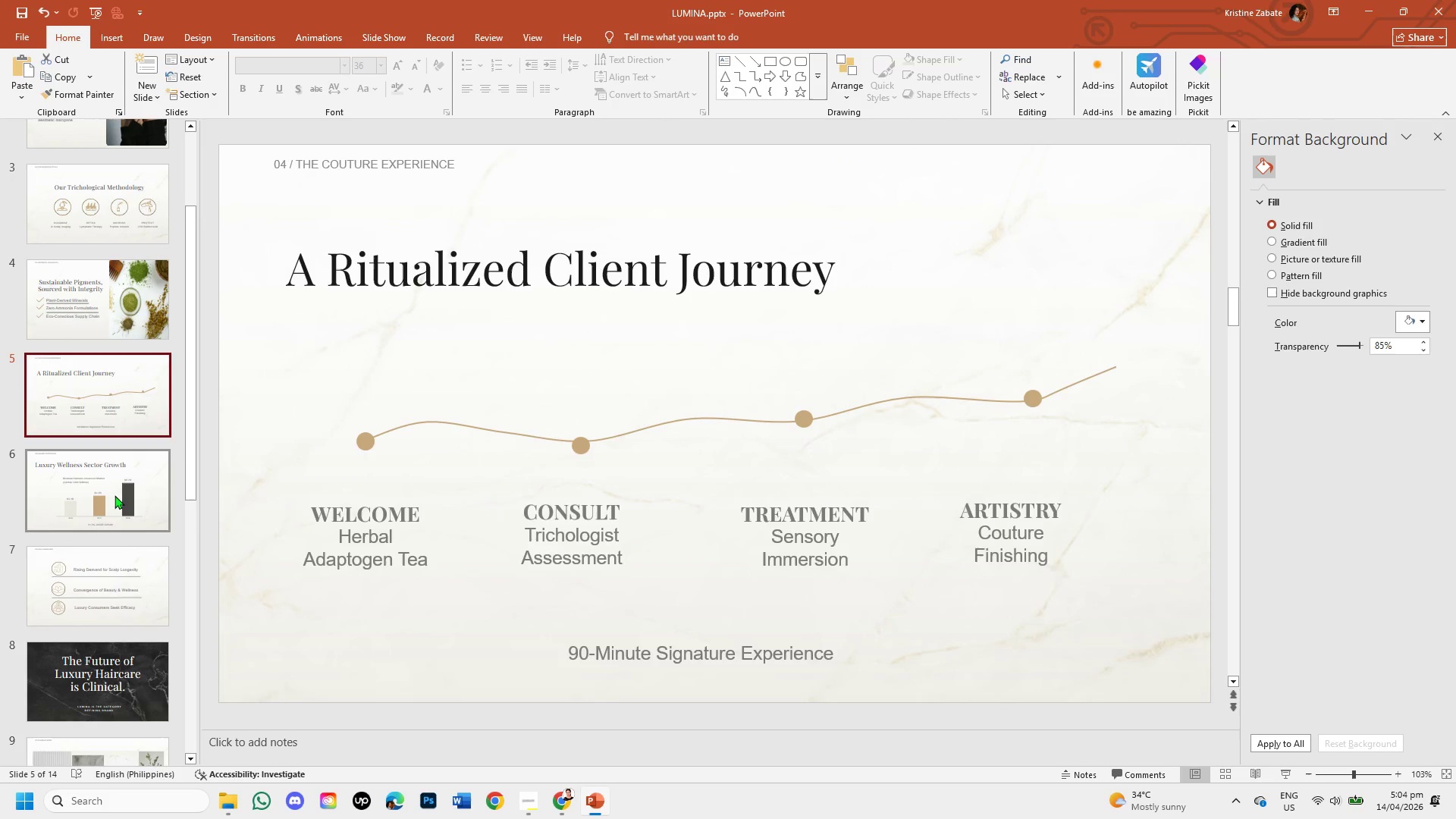 
left_click([115, 497])
 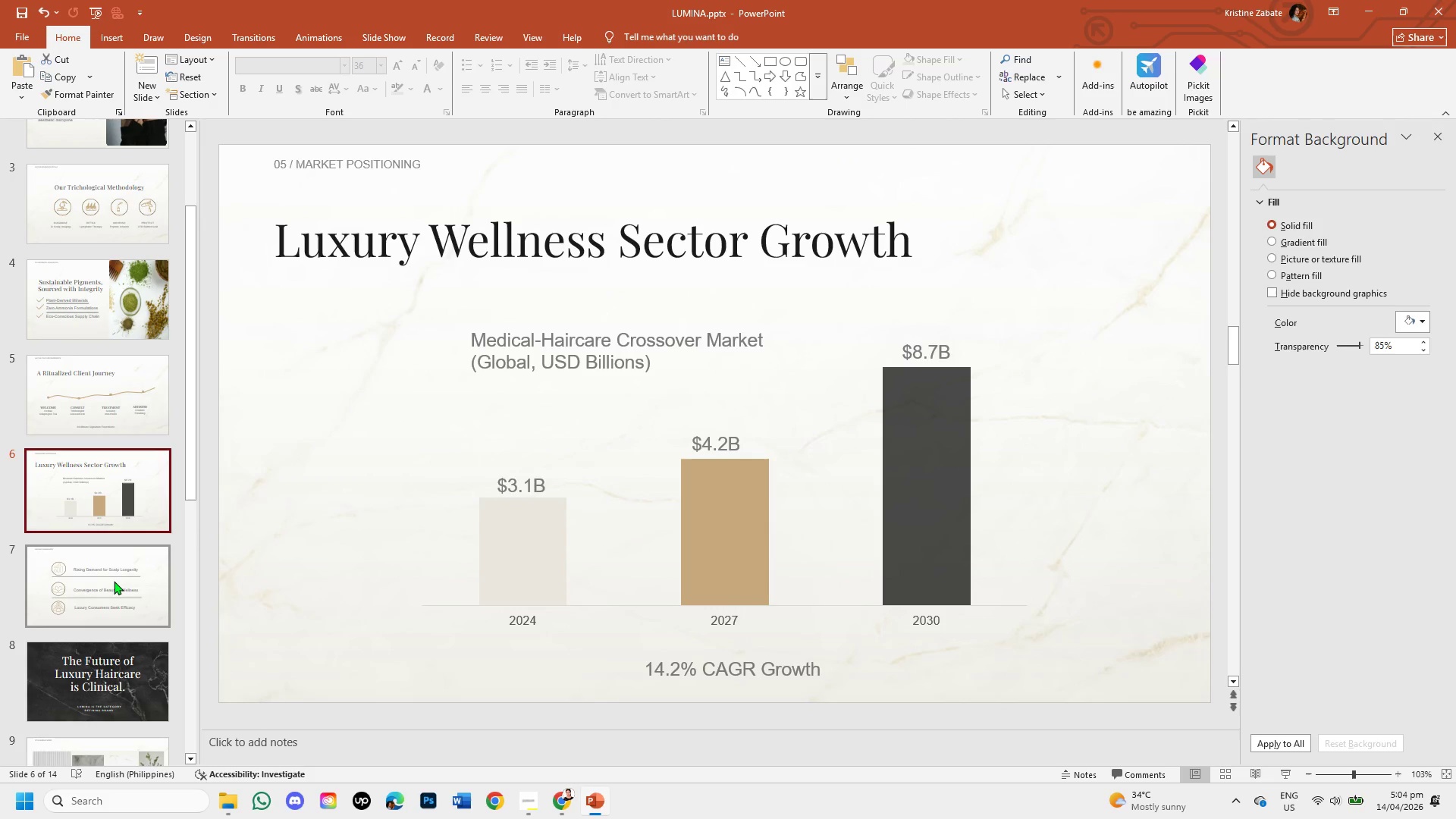 
left_click([114, 581])
 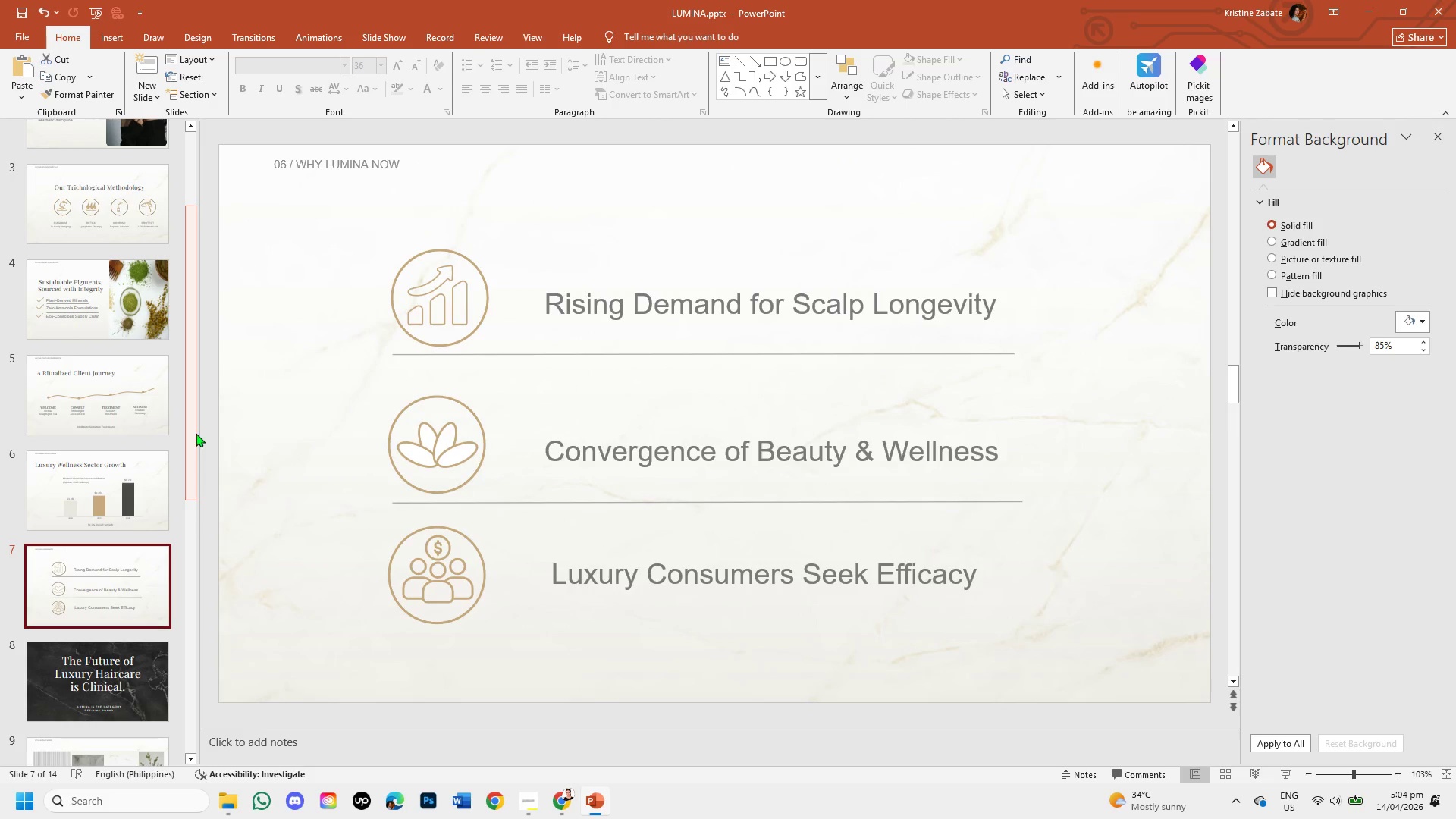 
left_click_drag(start_coordinate=[191, 431], to_coordinate=[184, 668])
 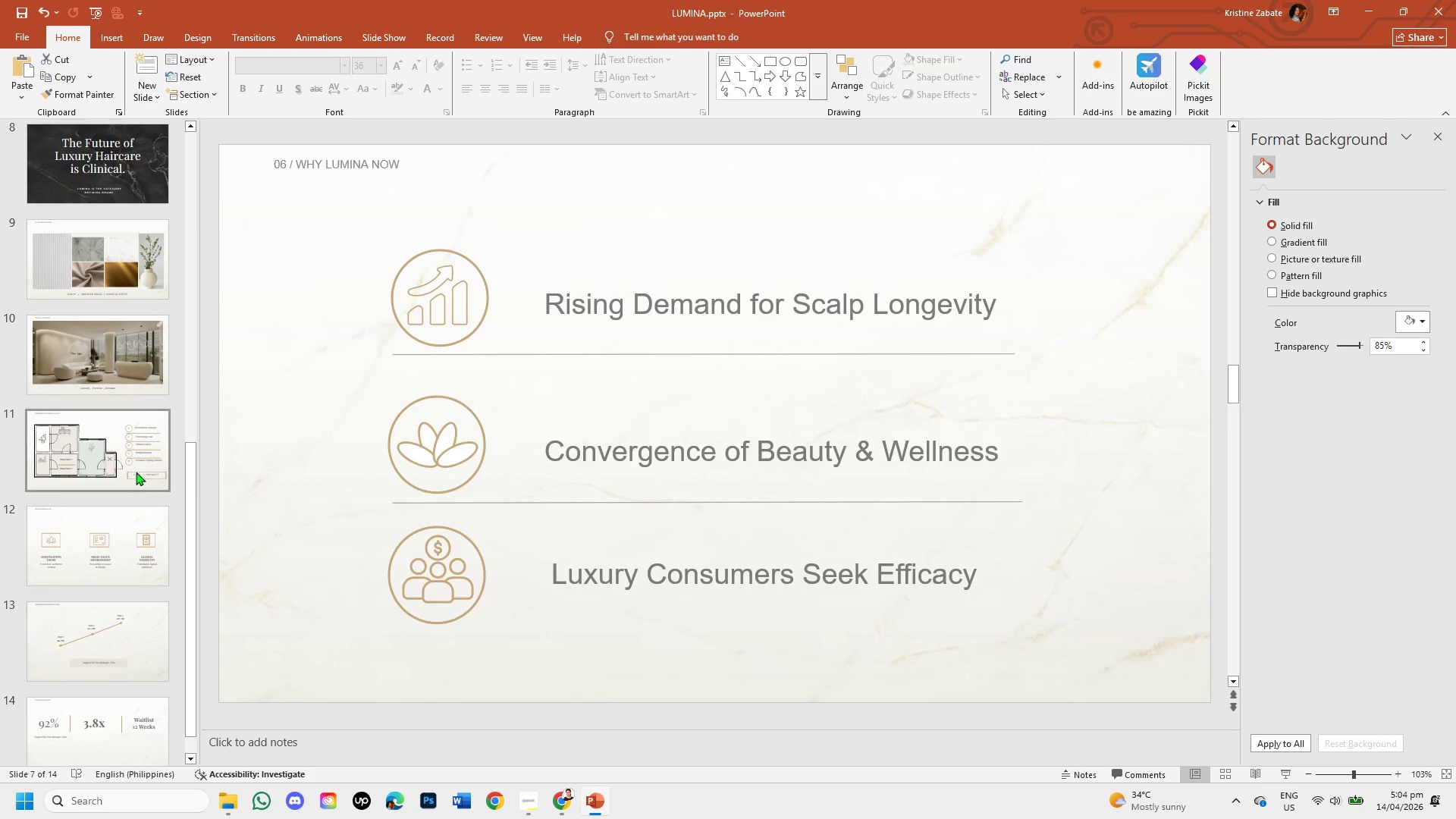 
left_click([136, 468])
 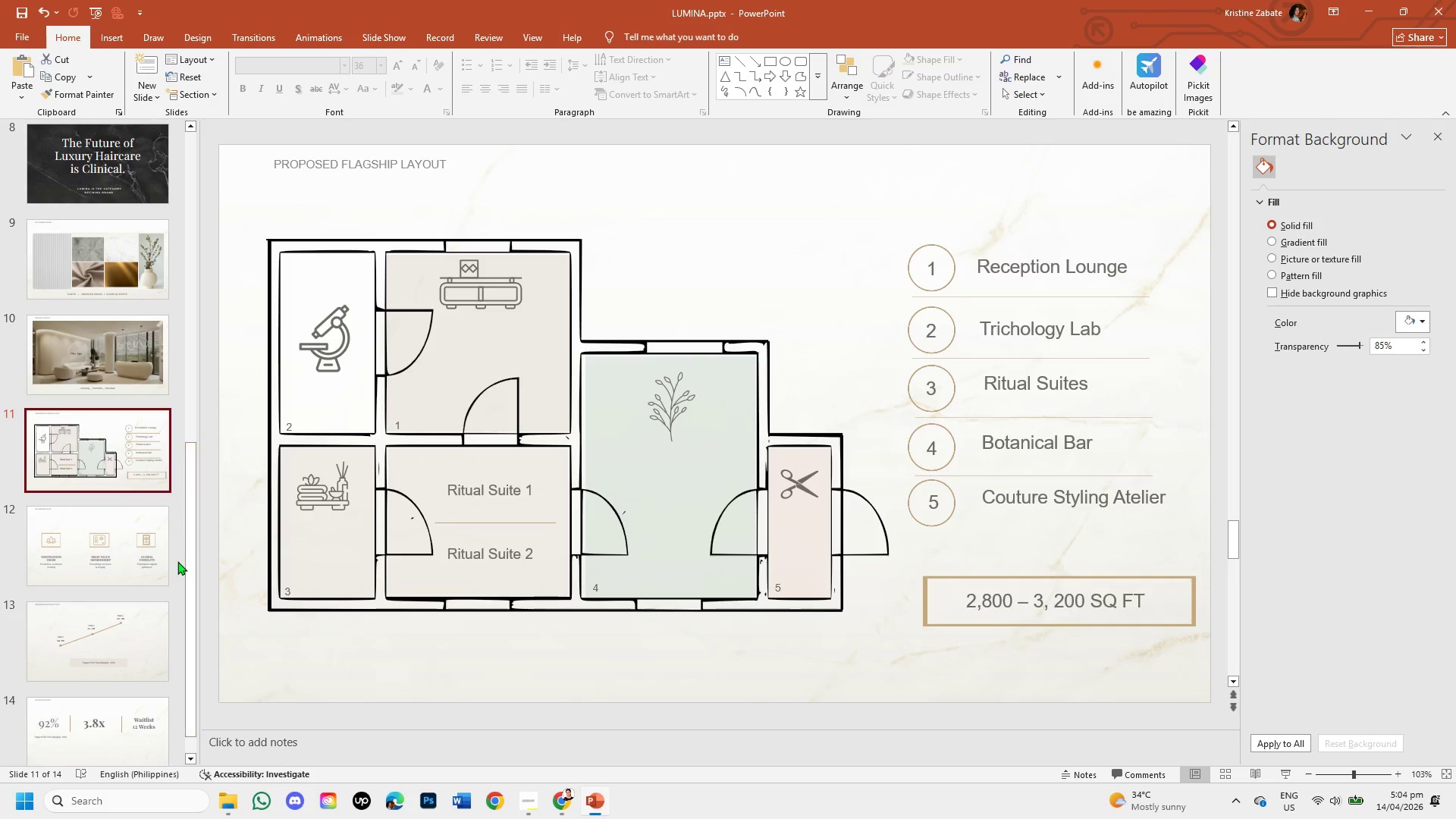 
left_click([152, 545])
 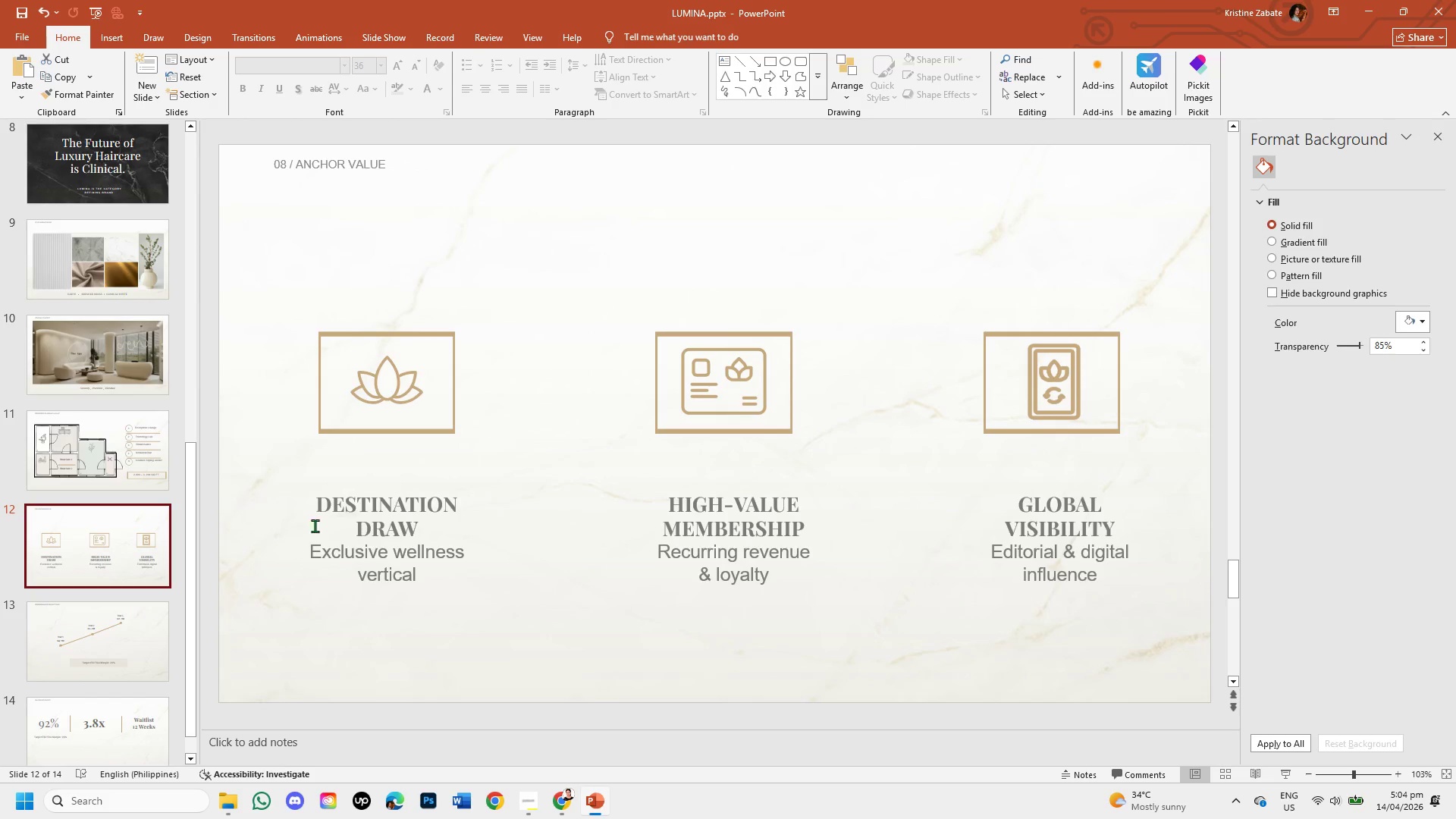 
left_click([340, 512])
 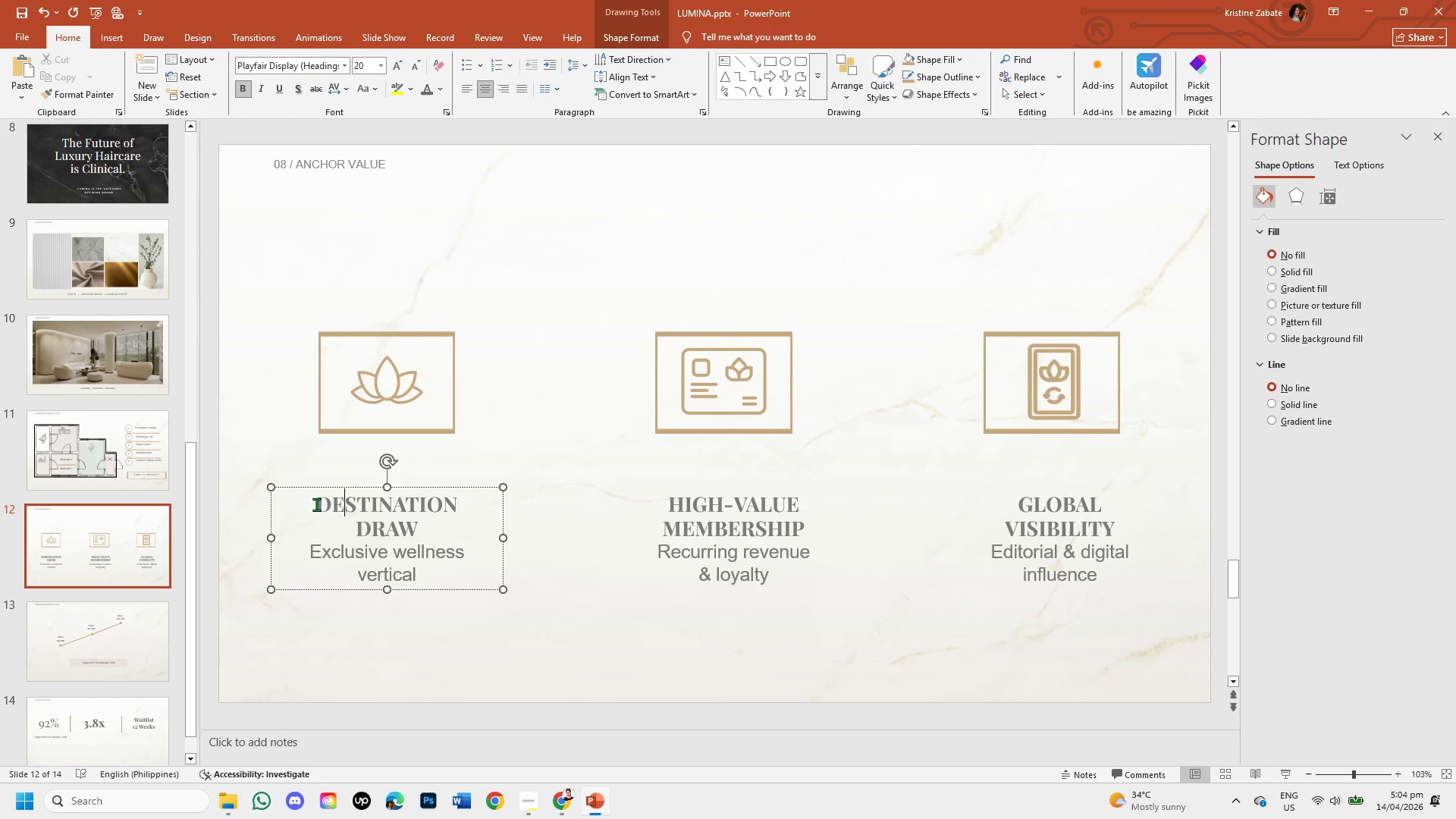 
left_click_drag(start_coordinate=[316, 504], to_coordinate=[409, 532])
 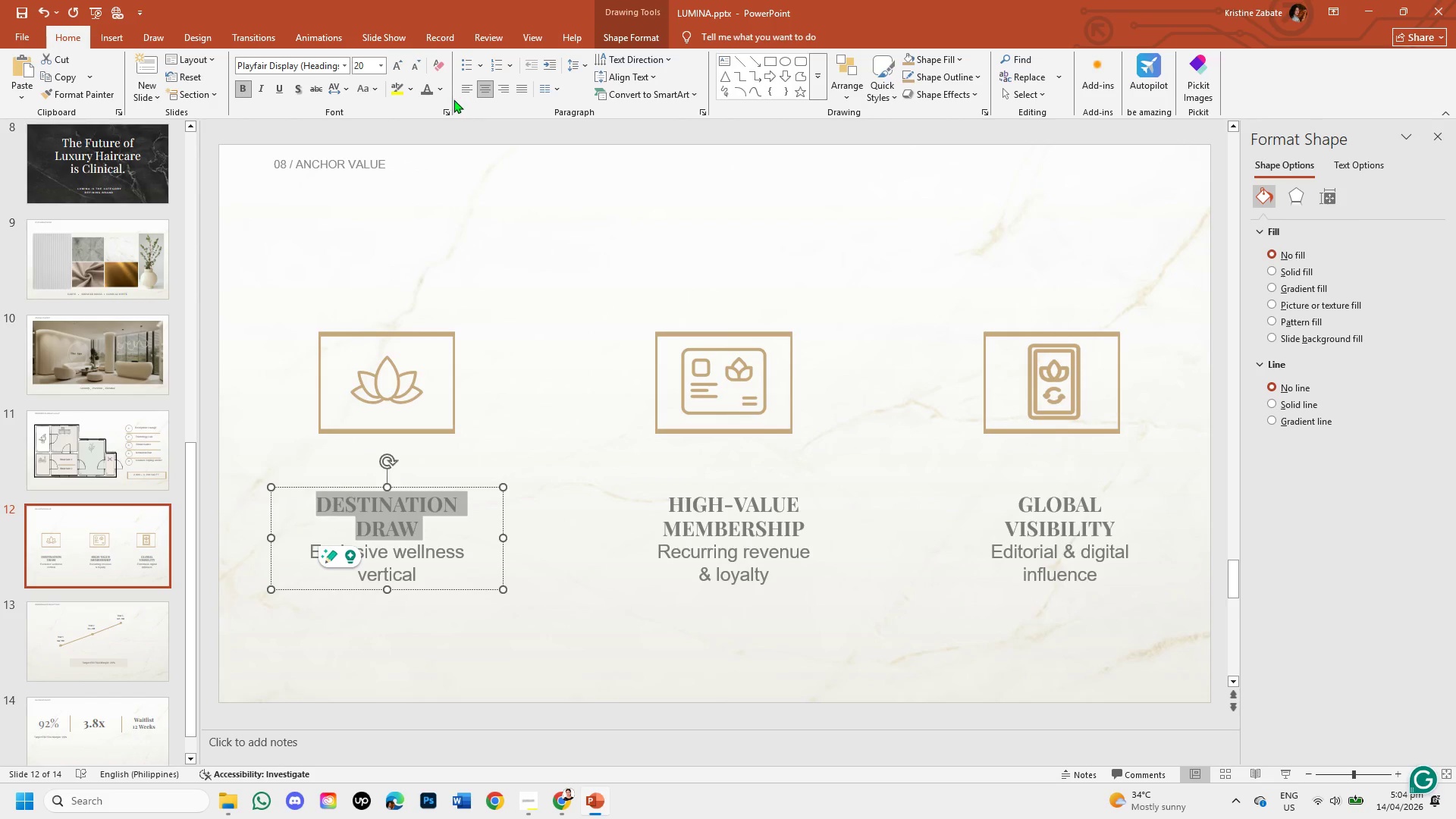 
left_click([440, 93])
 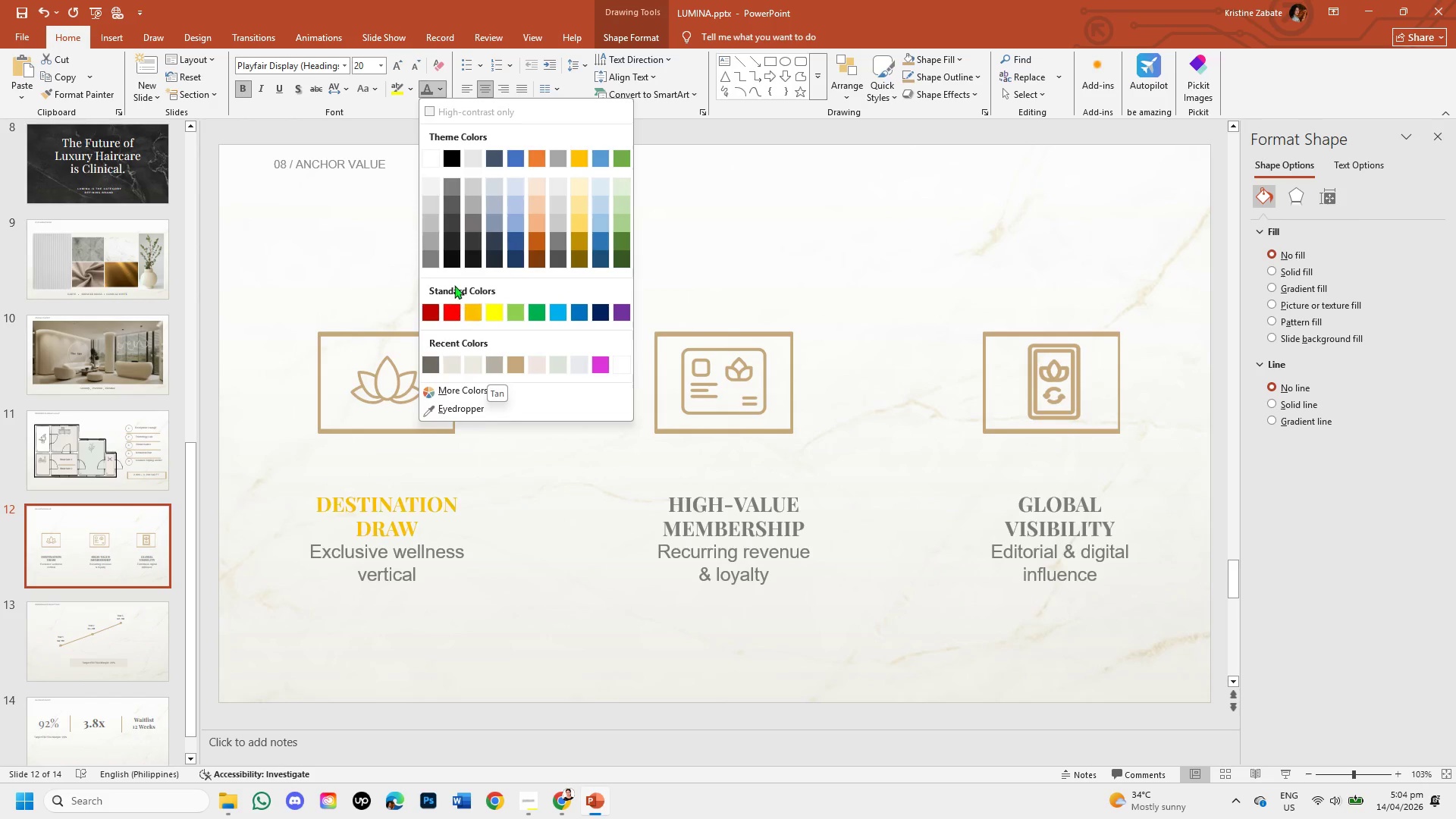 
left_click([284, 386])
 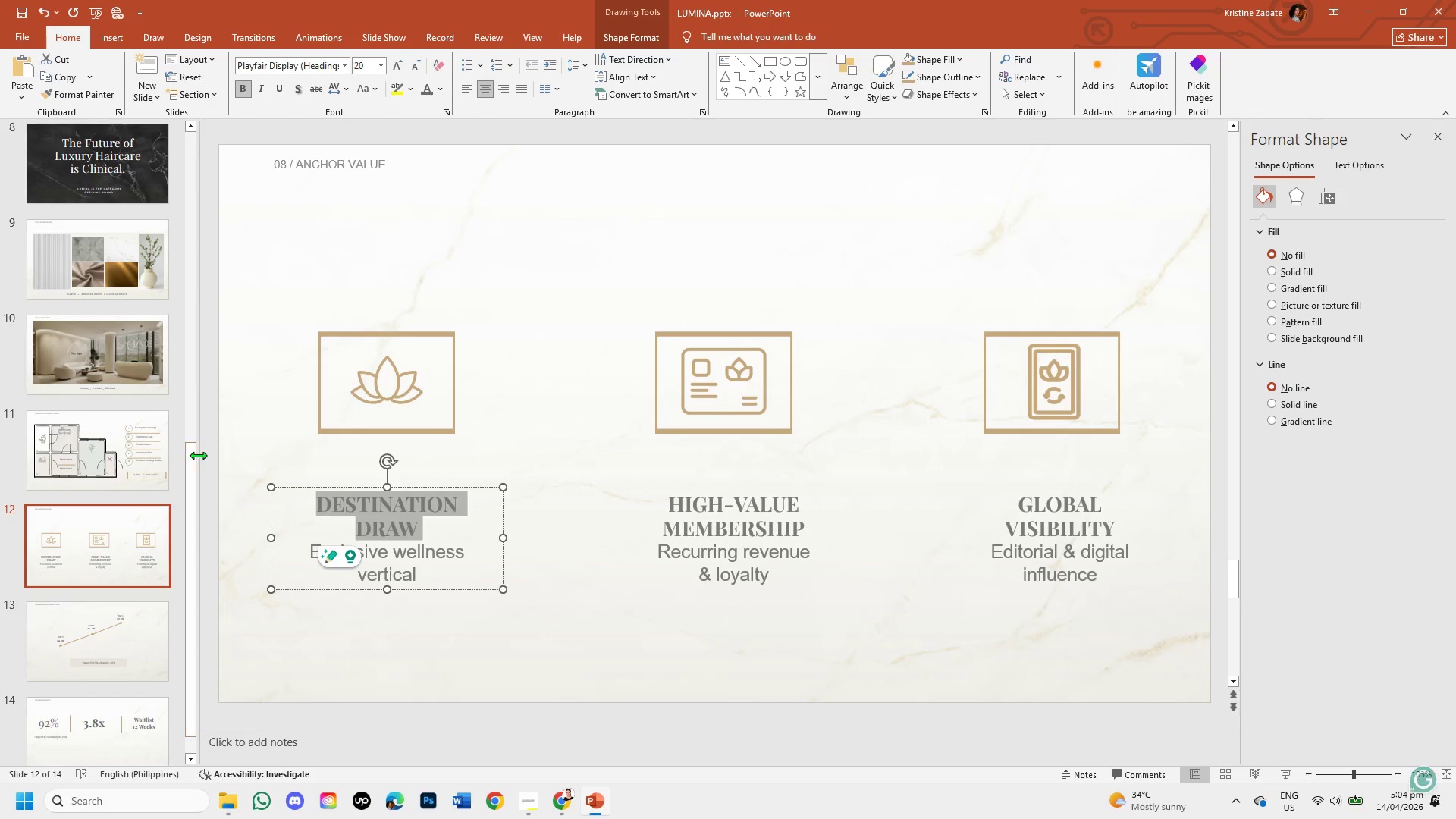 
left_click_drag(start_coordinate=[187, 457], to_coordinate=[219, 140])
 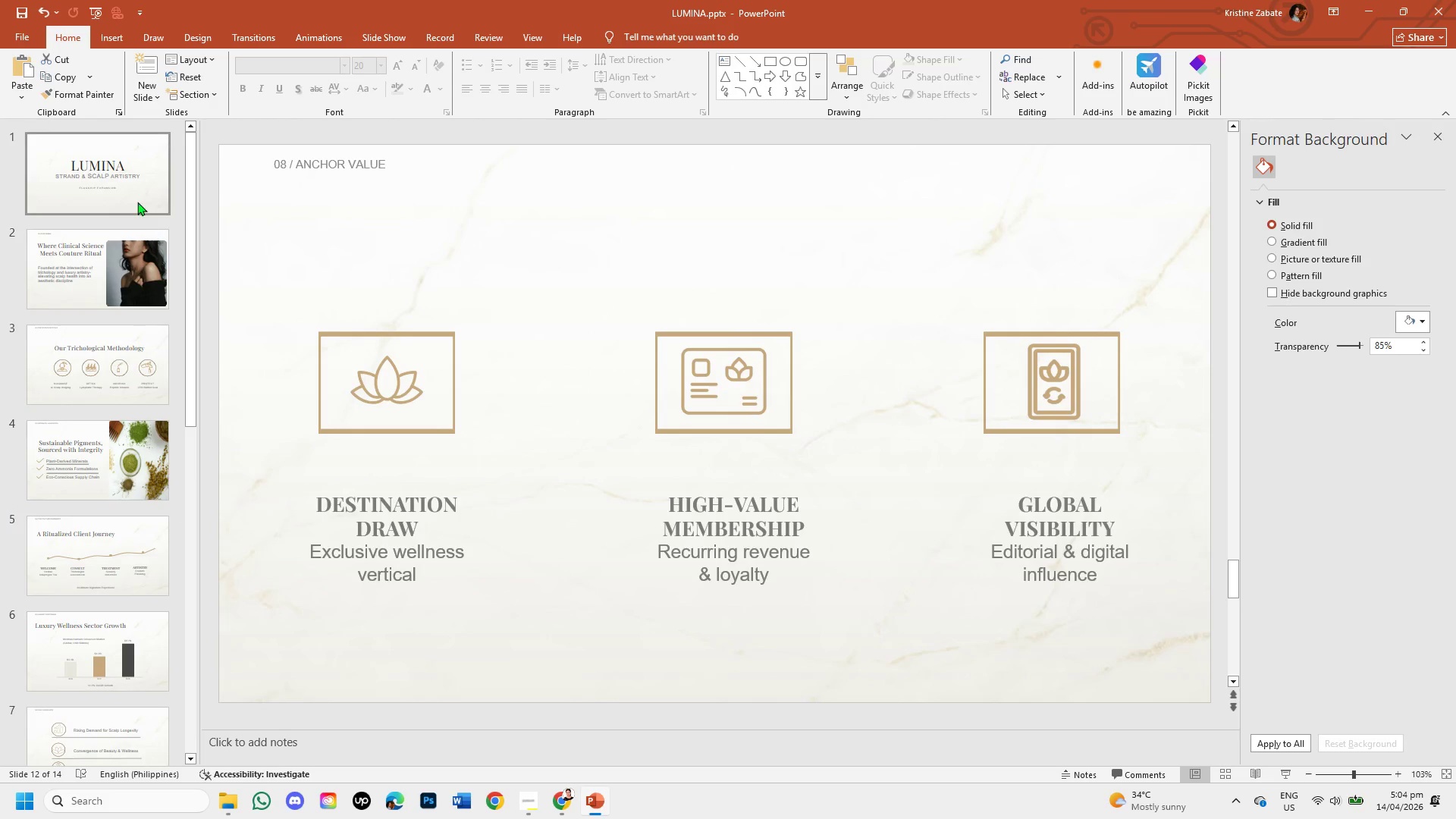 
left_click([136, 197])
 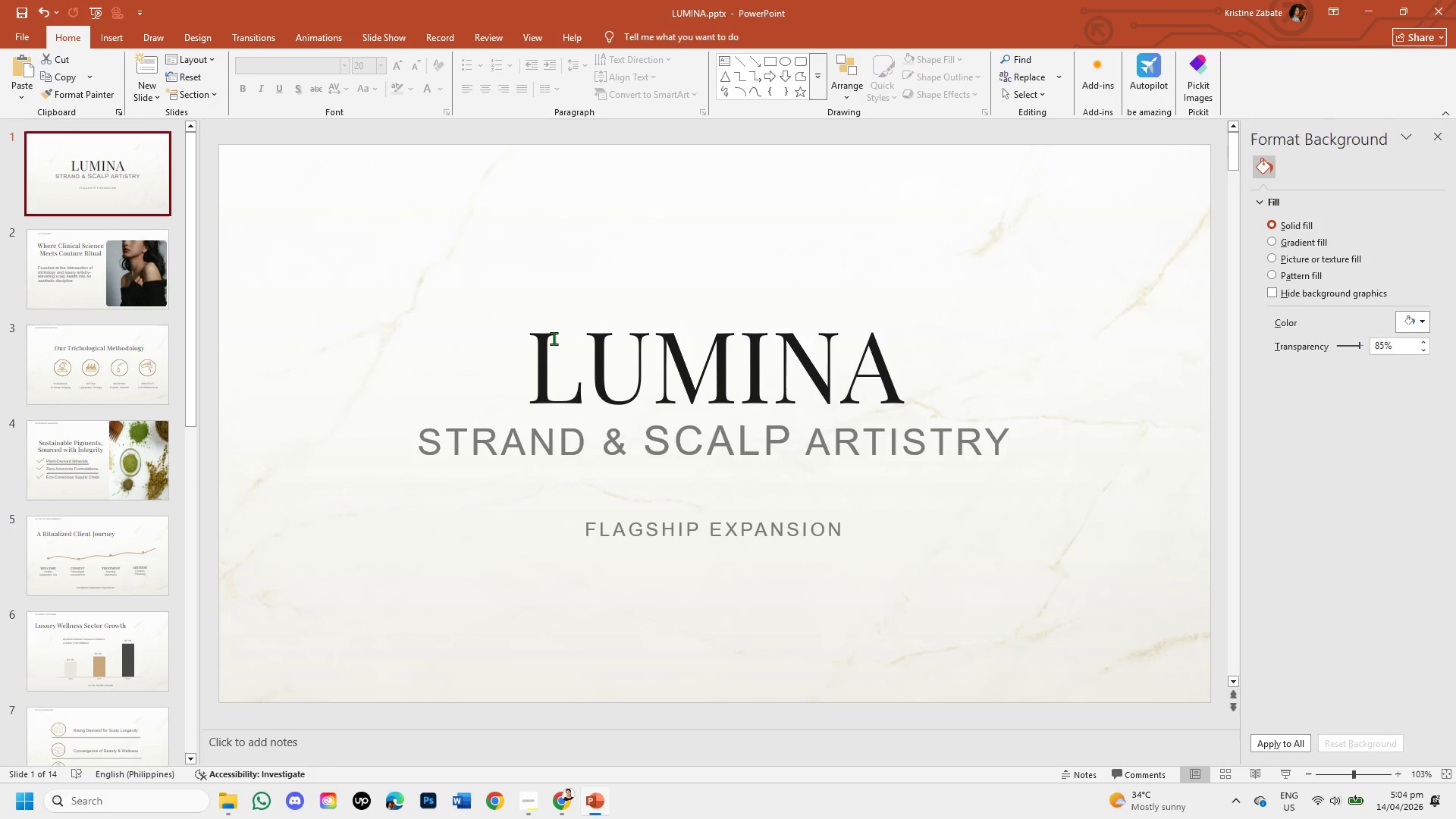 
left_click([554, 338])
 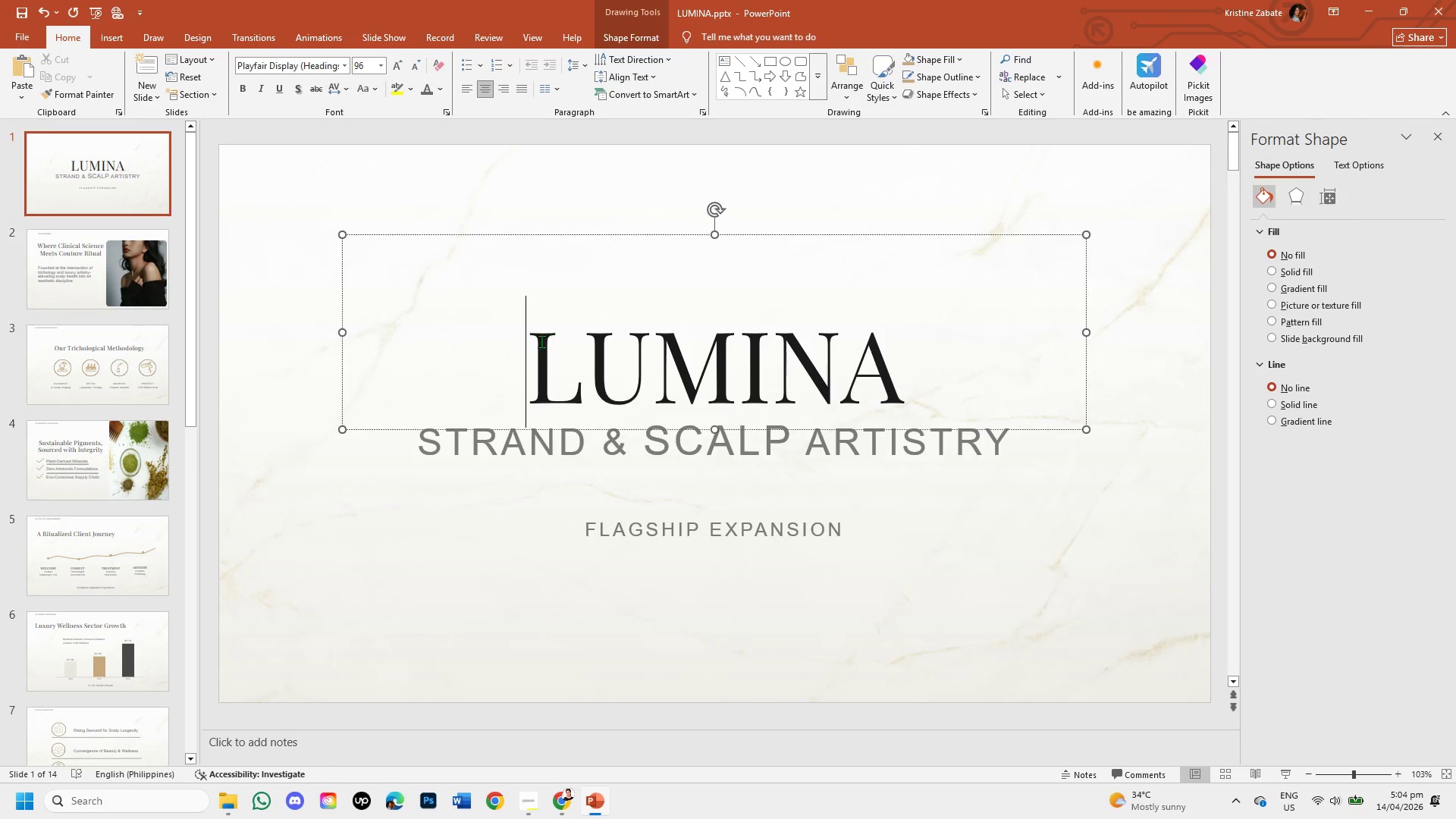 
left_click([541, 341])
 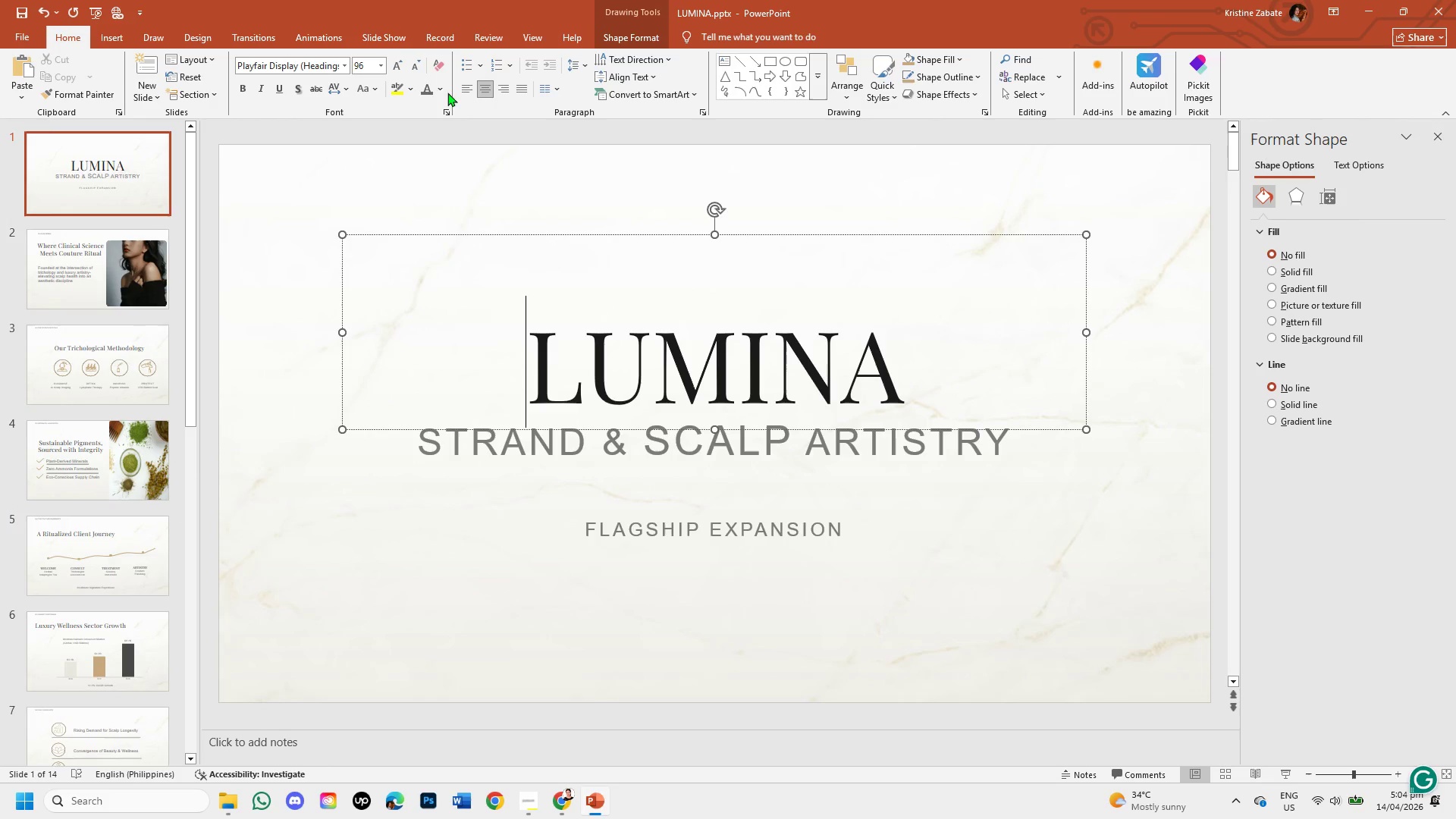 
left_click([446, 91])
 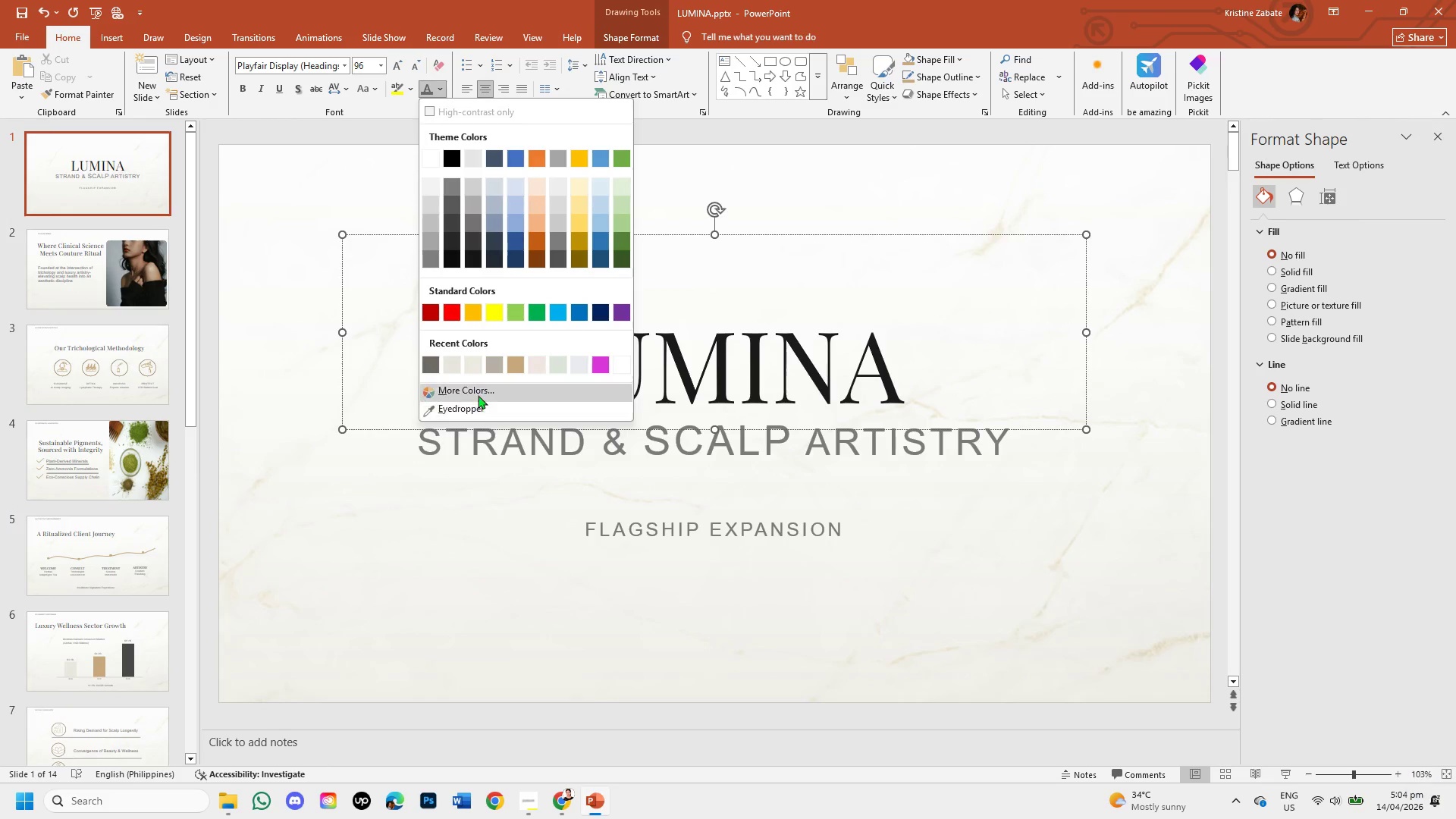 
left_click([475, 389])
 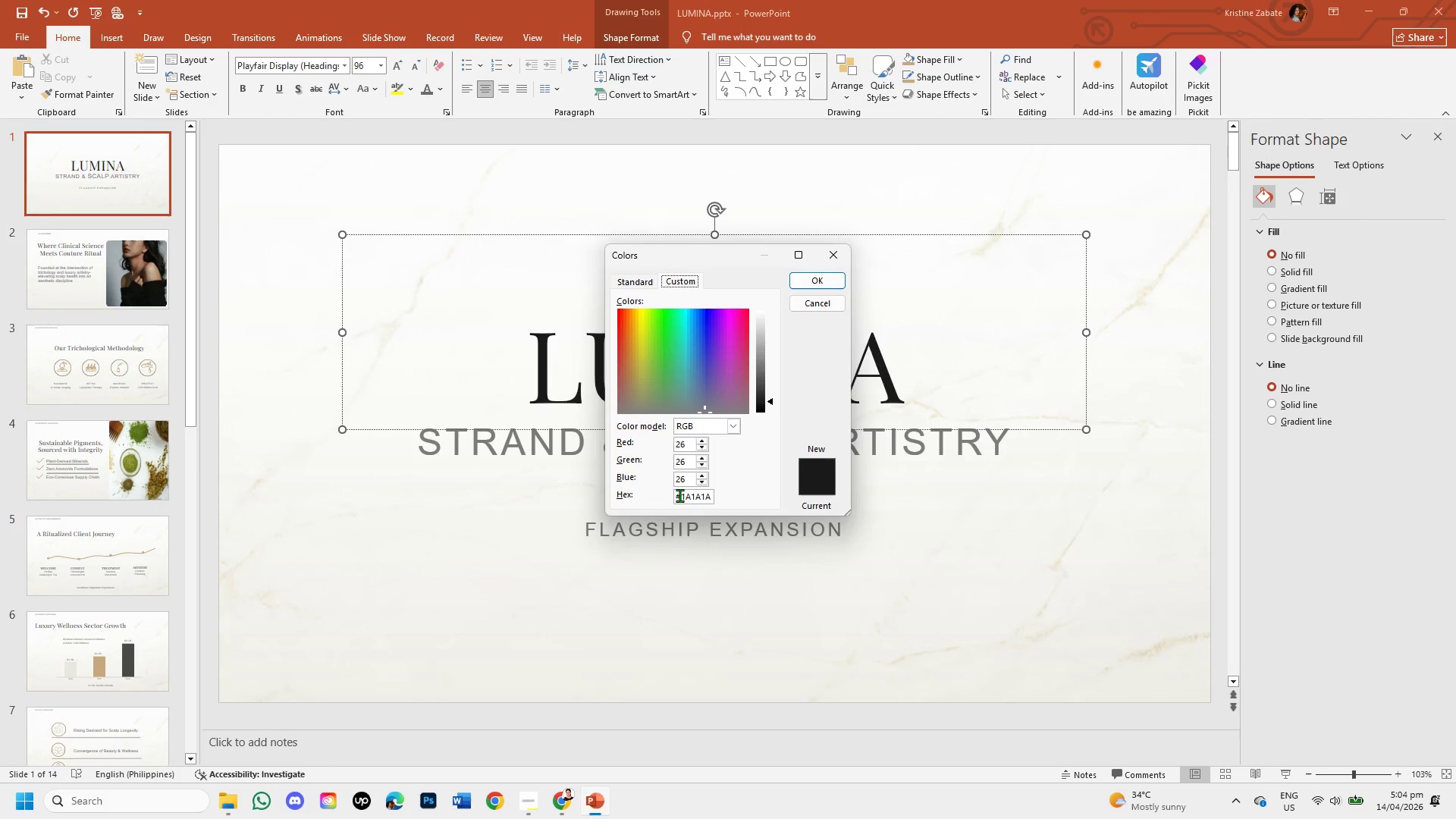 
left_click_drag(start_coordinate=[676, 494], to_coordinate=[720, 503])
 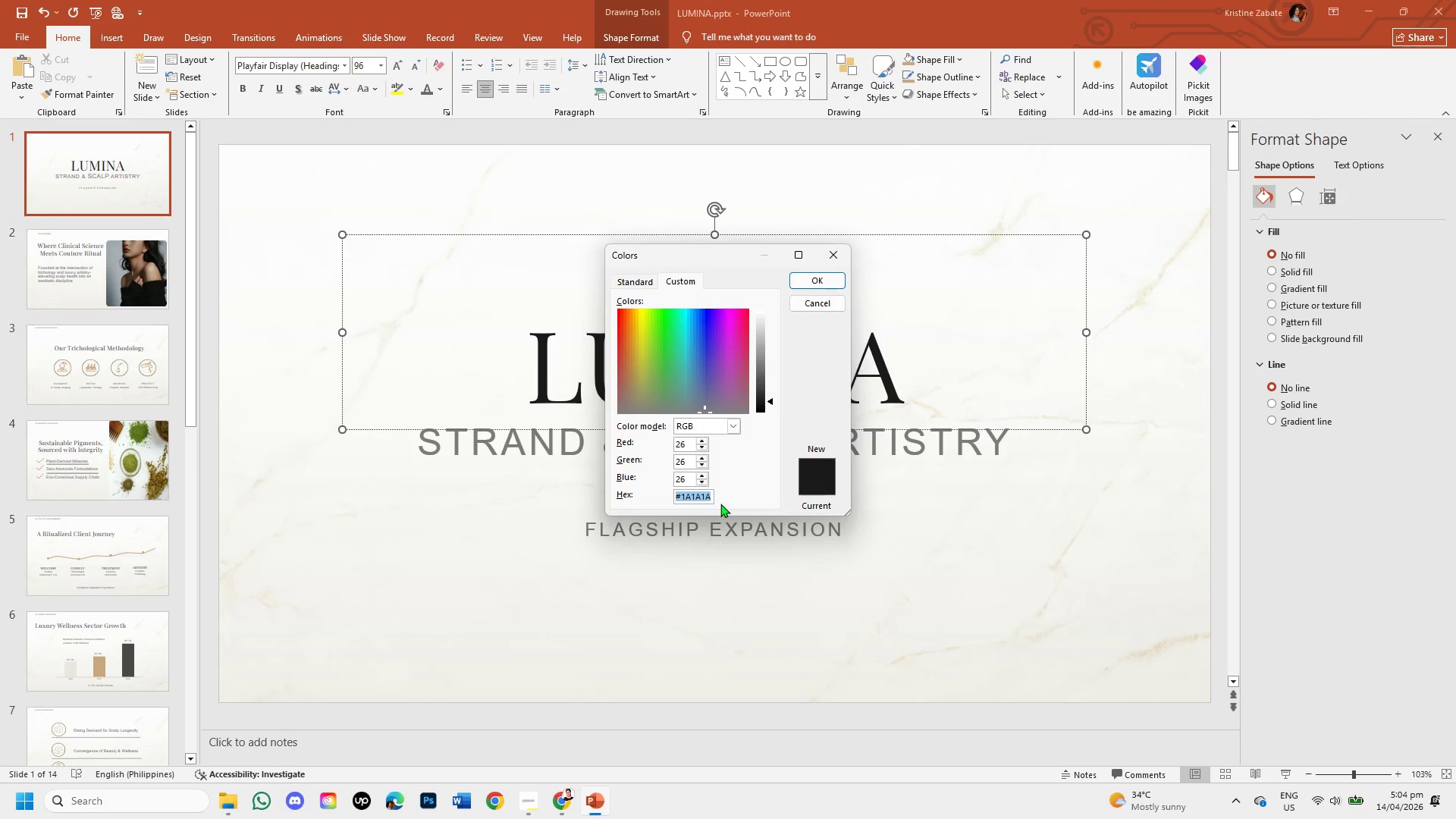 
key(Control+C)
 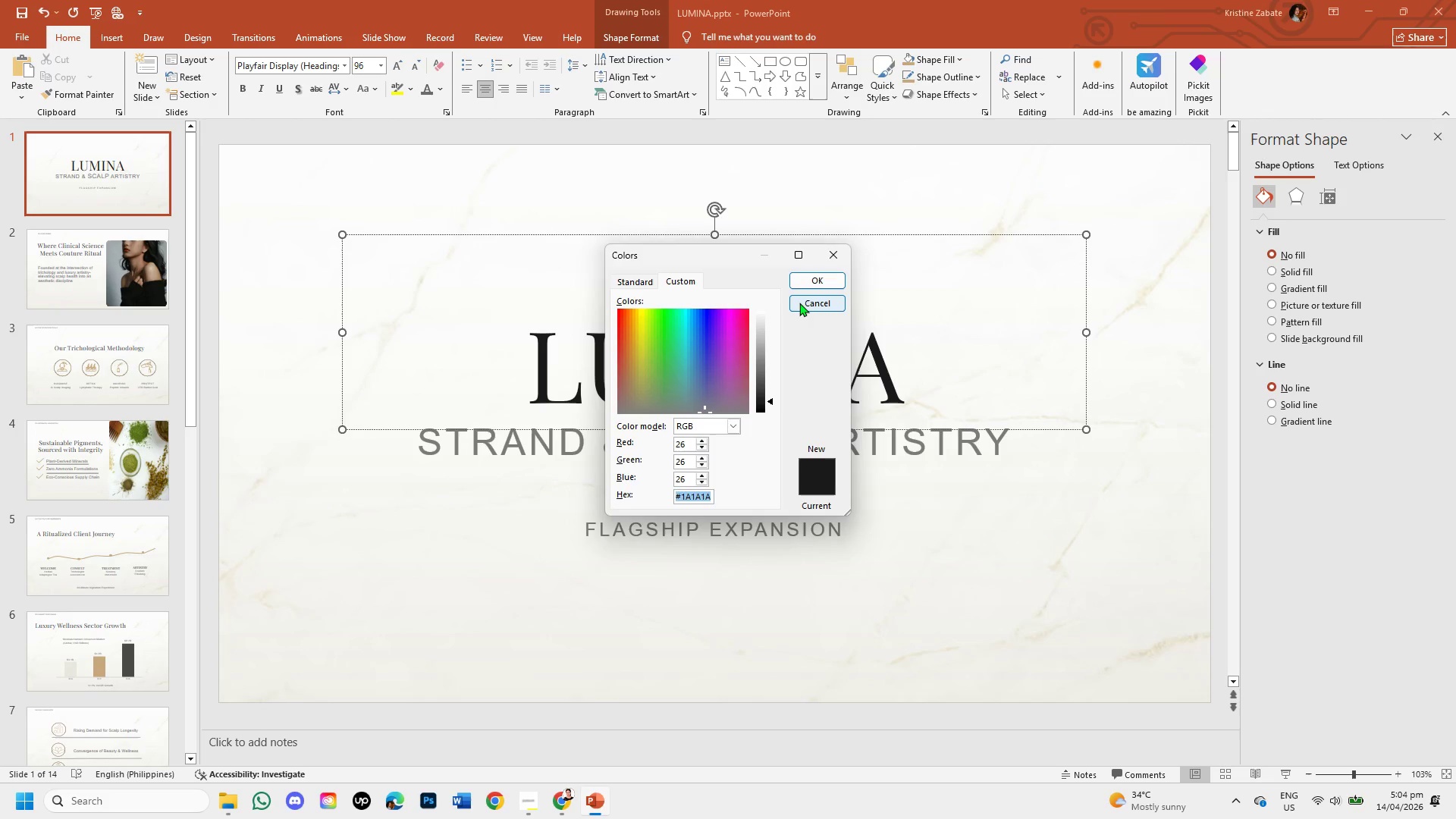 
left_click([801, 303])
 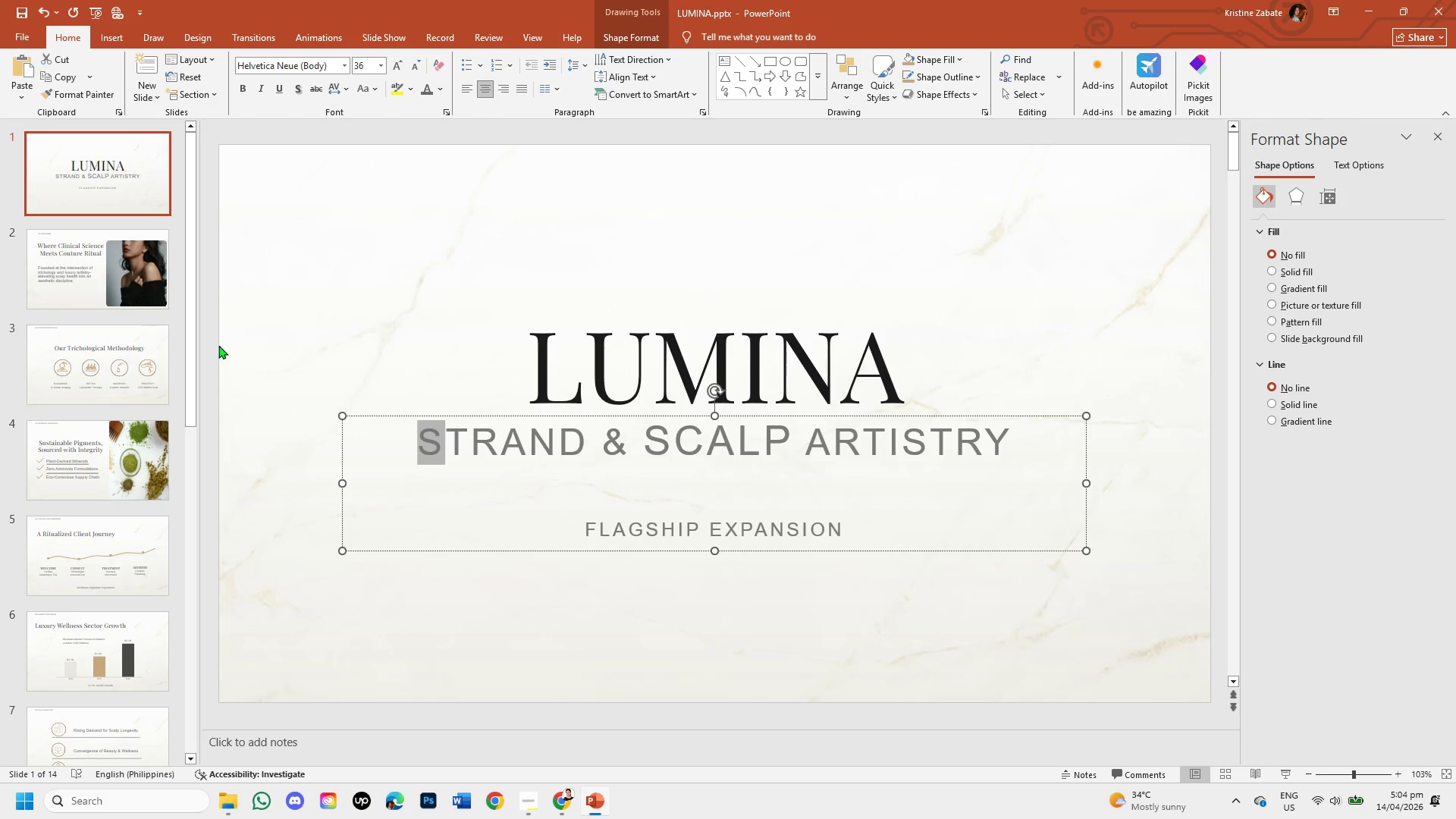 
left_click_drag(start_coordinate=[188, 322], to_coordinate=[199, 606])
 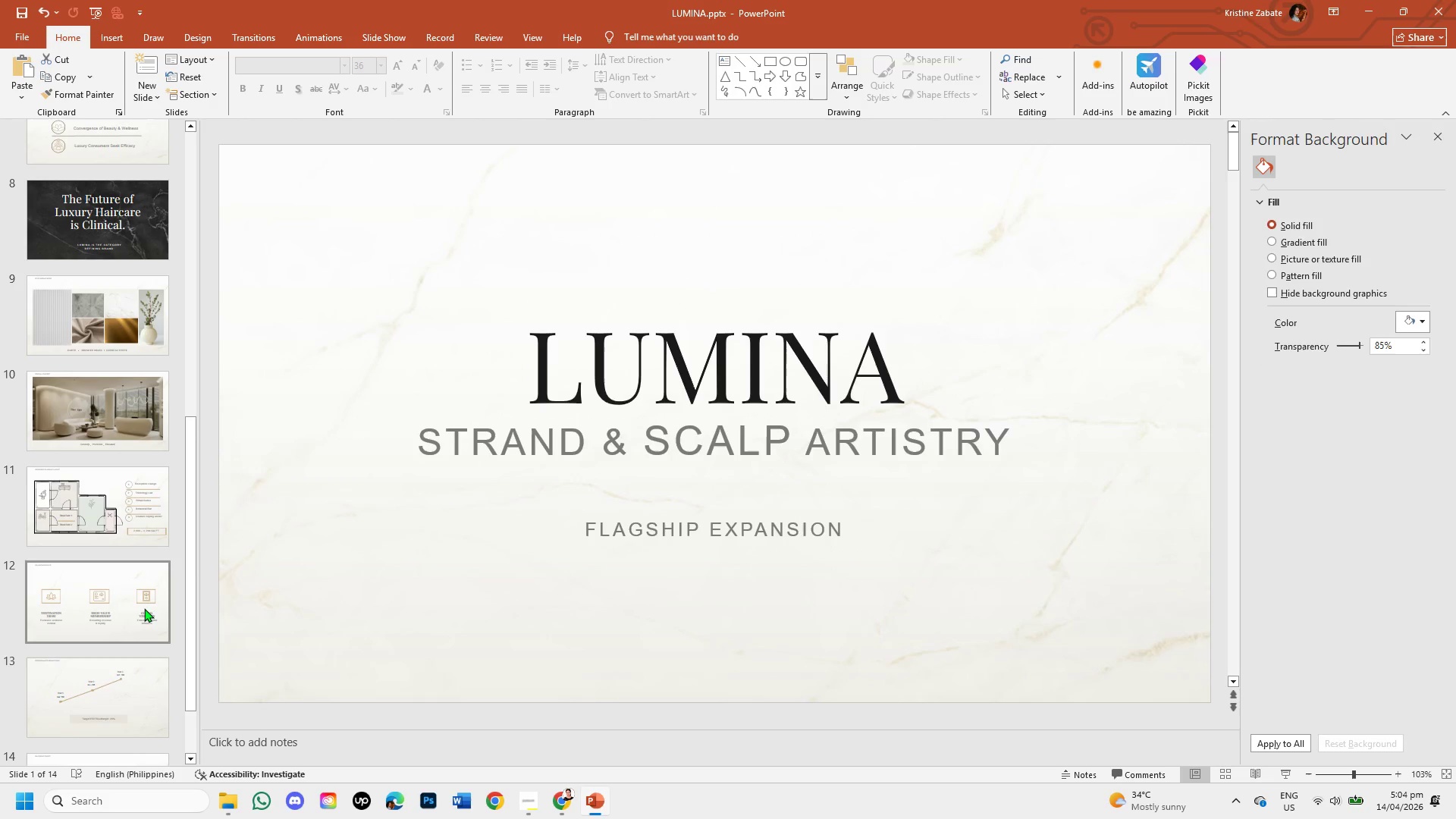 
left_click([144, 608])
 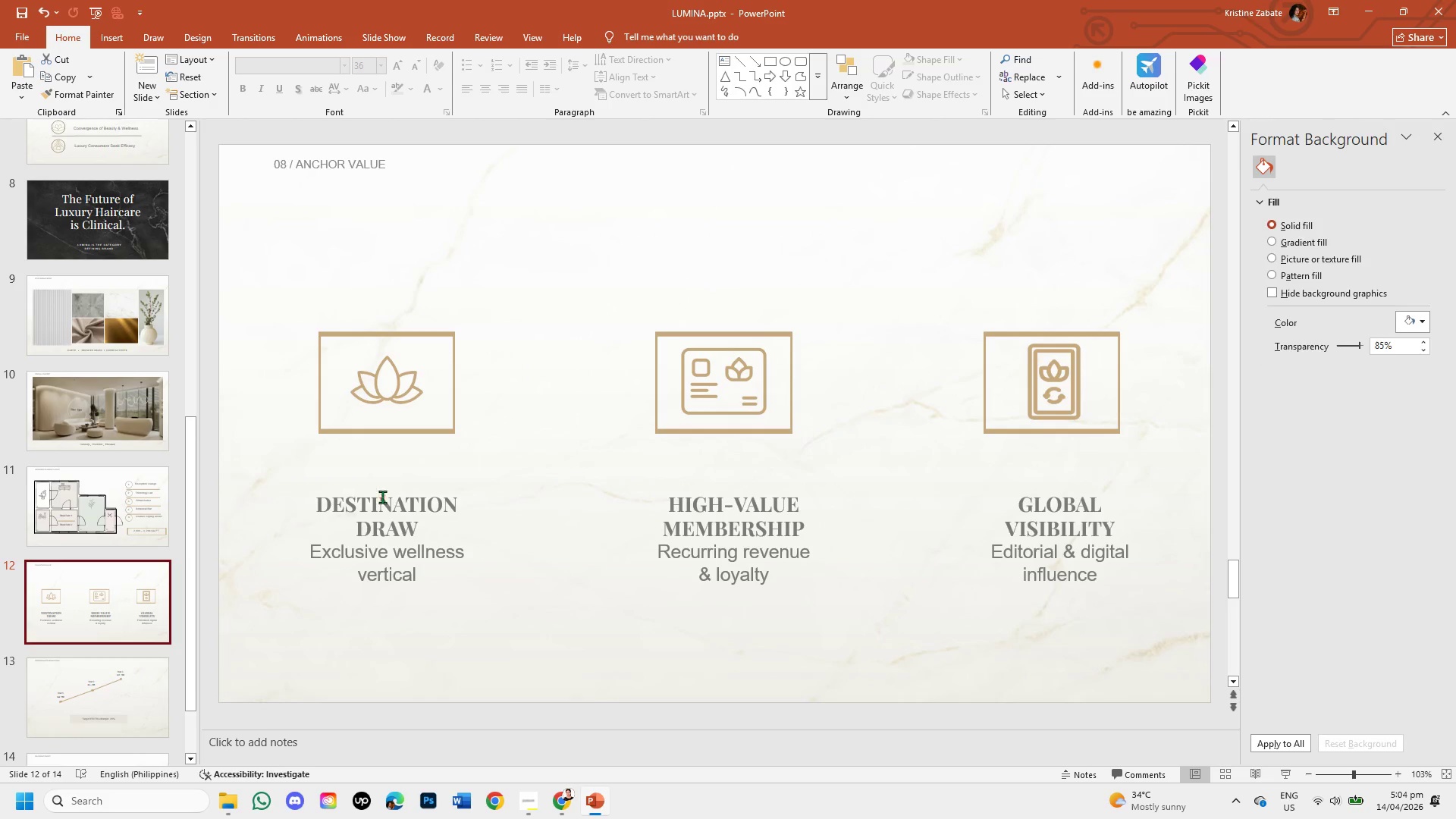 
left_click([357, 501])
 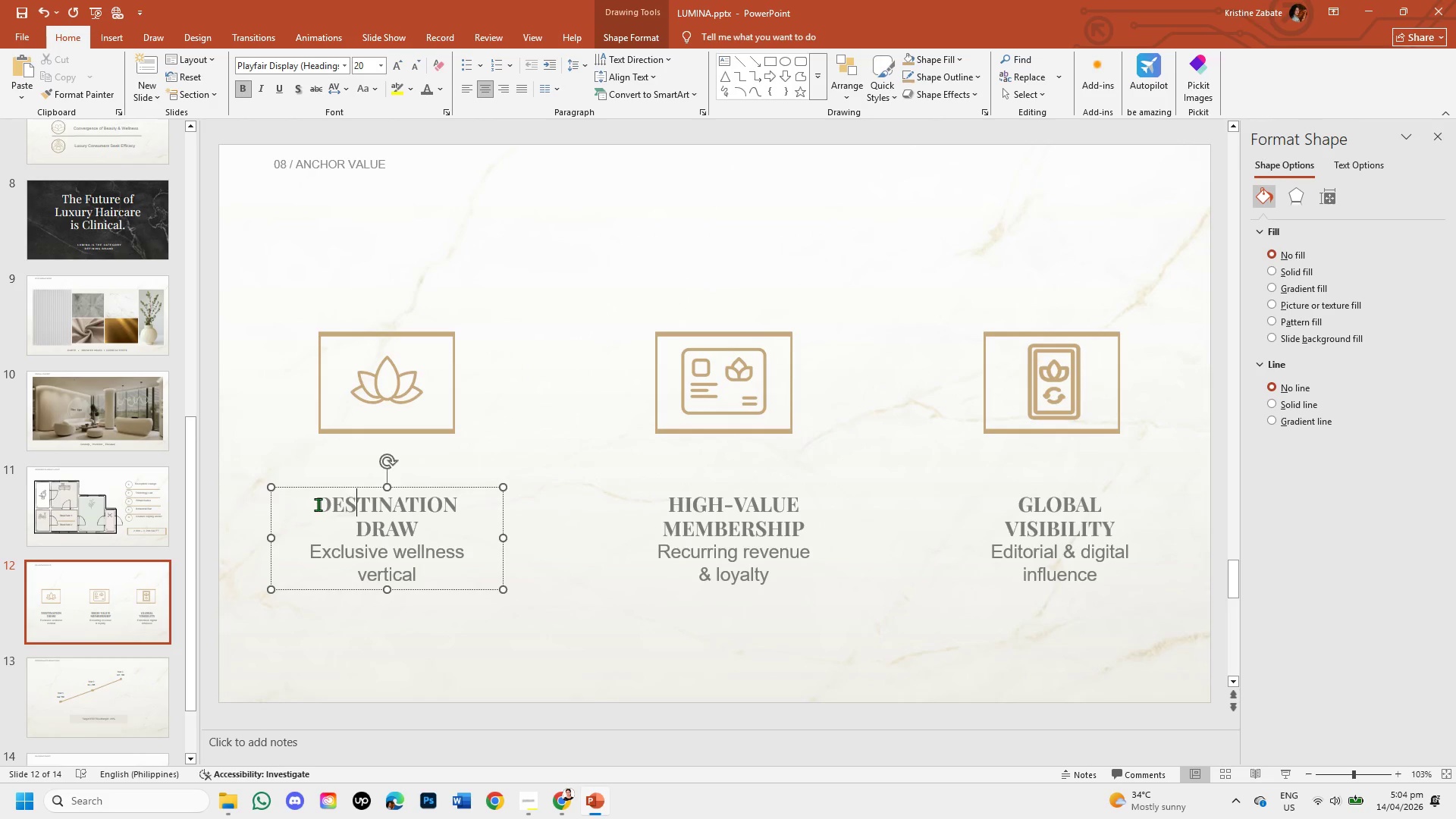 
left_click_drag(start_coordinate=[318, 504], to_coordinate=[444, 543])
 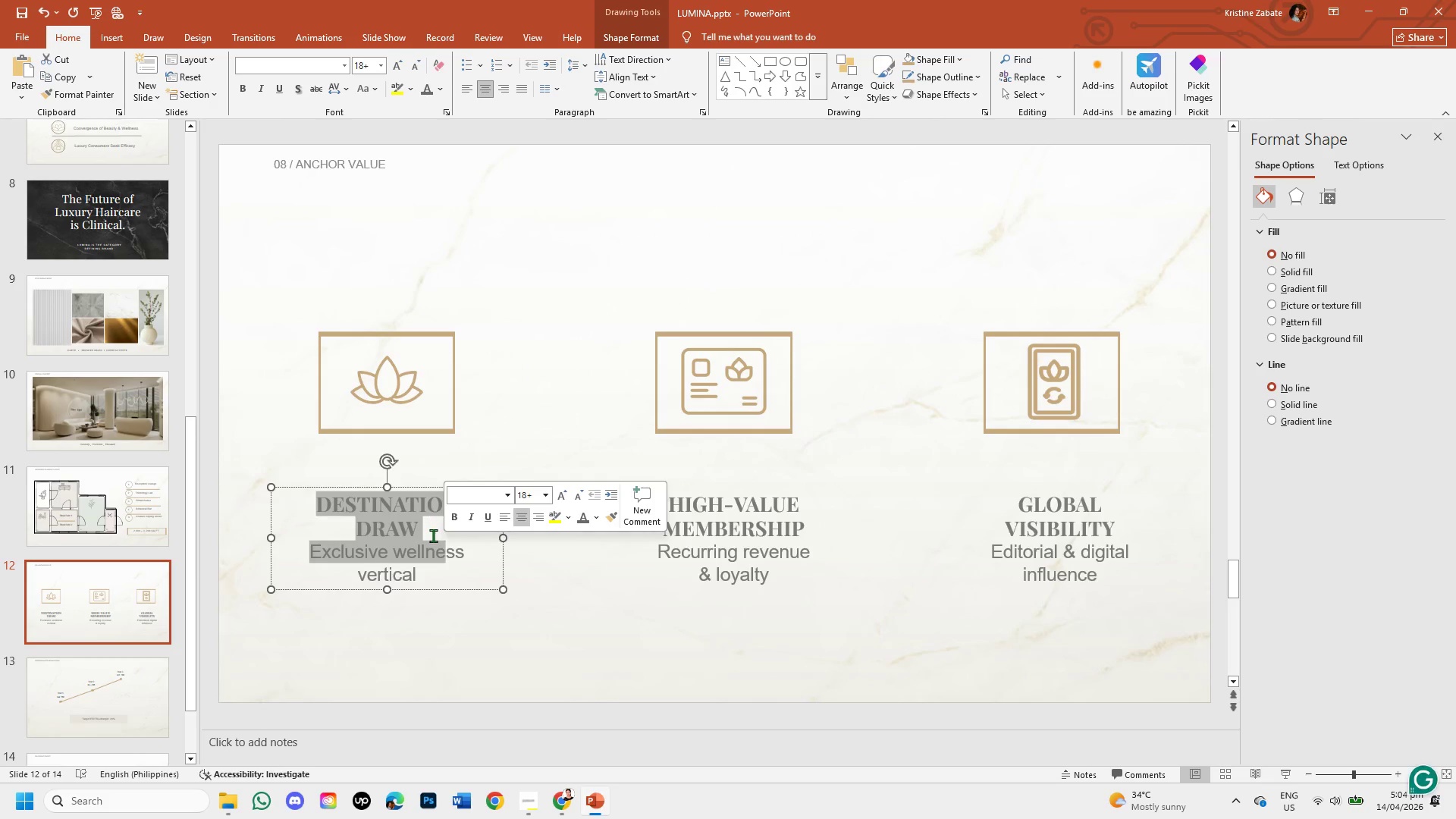 
left_click([433, 535])
 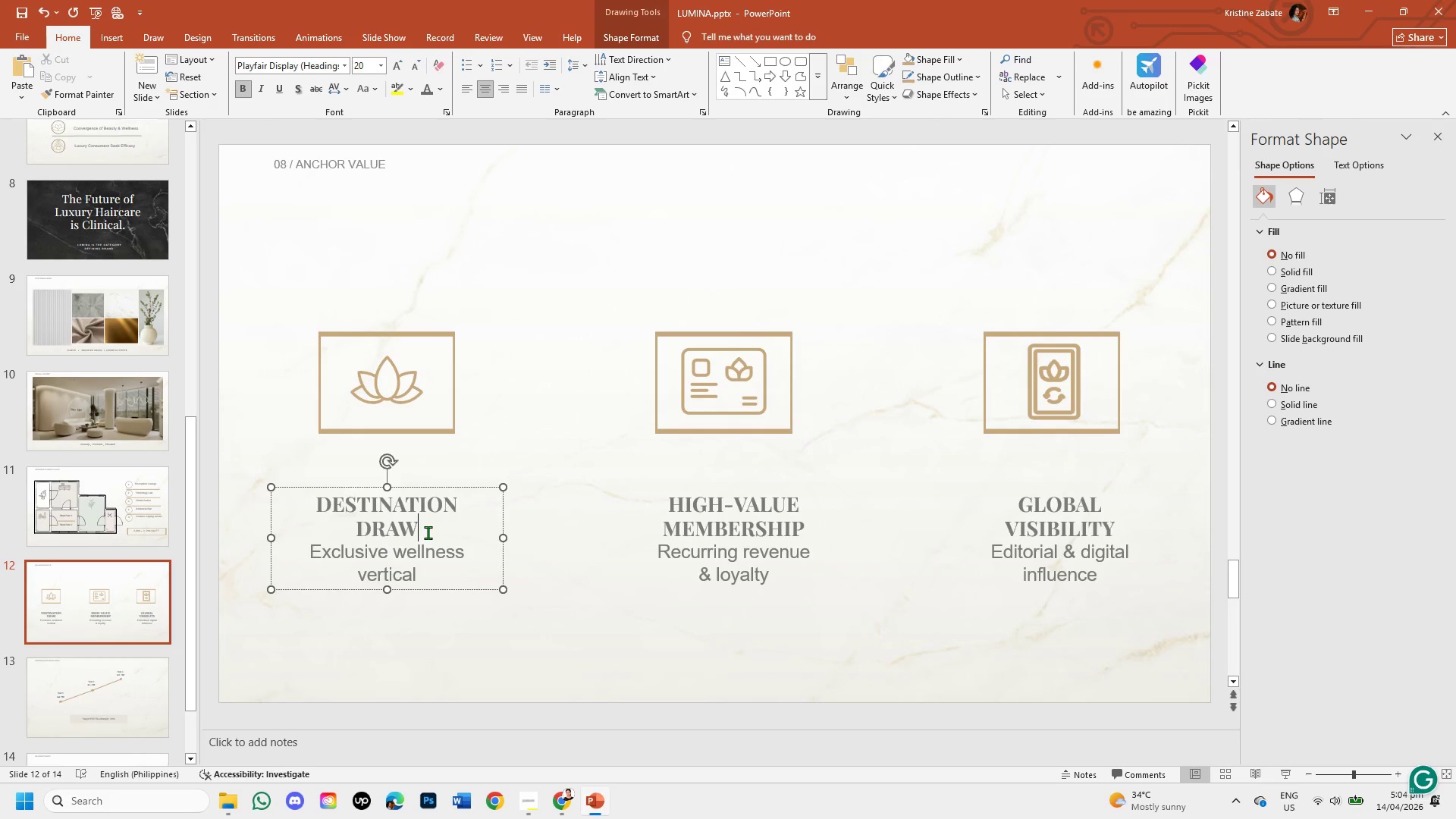 
left_click_drag(start_coordinate=[428, 532], to_coordinate=[328, 508])
 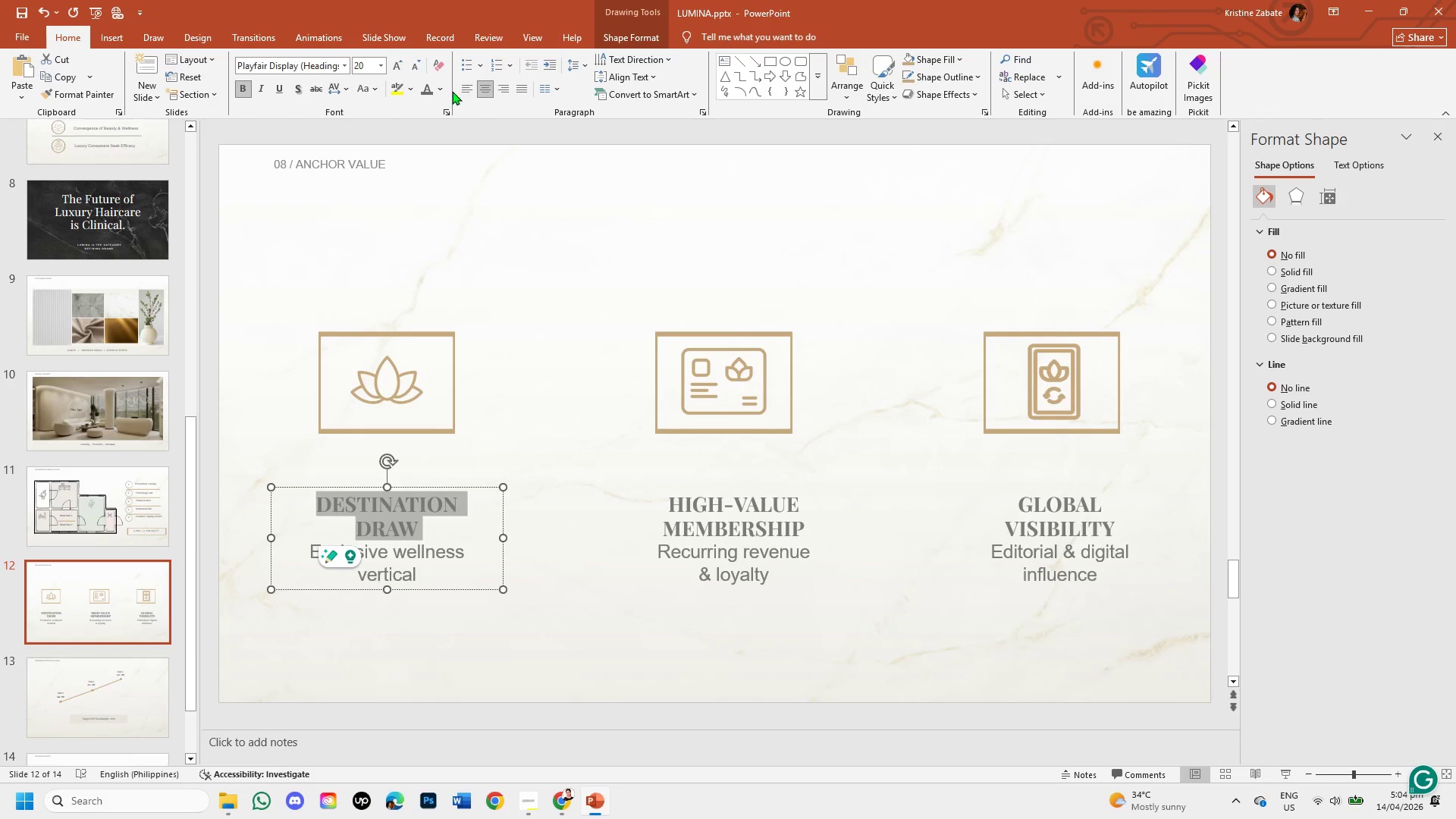 
left_click([440, 95])
 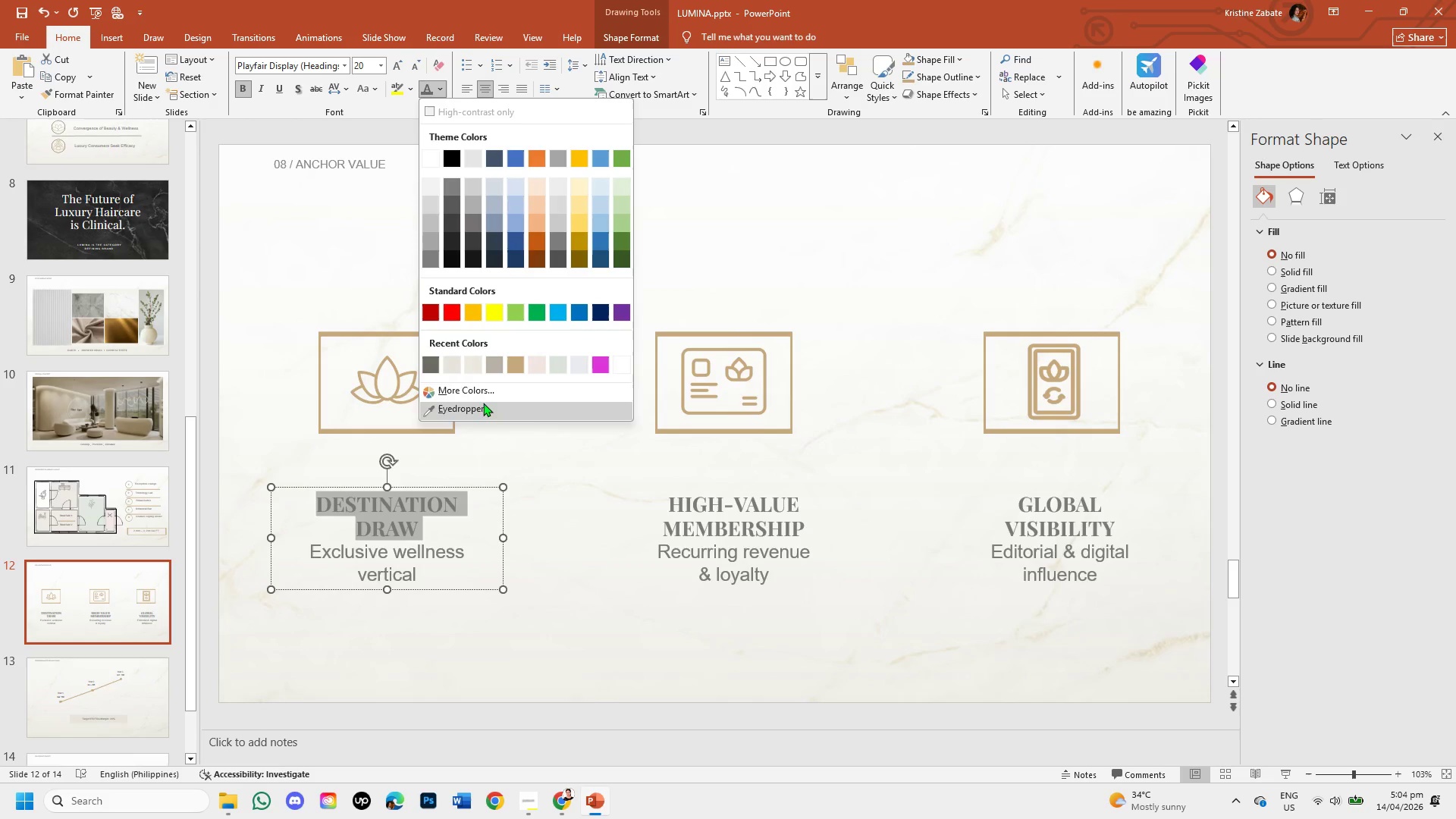 
left_click([483, 394])
 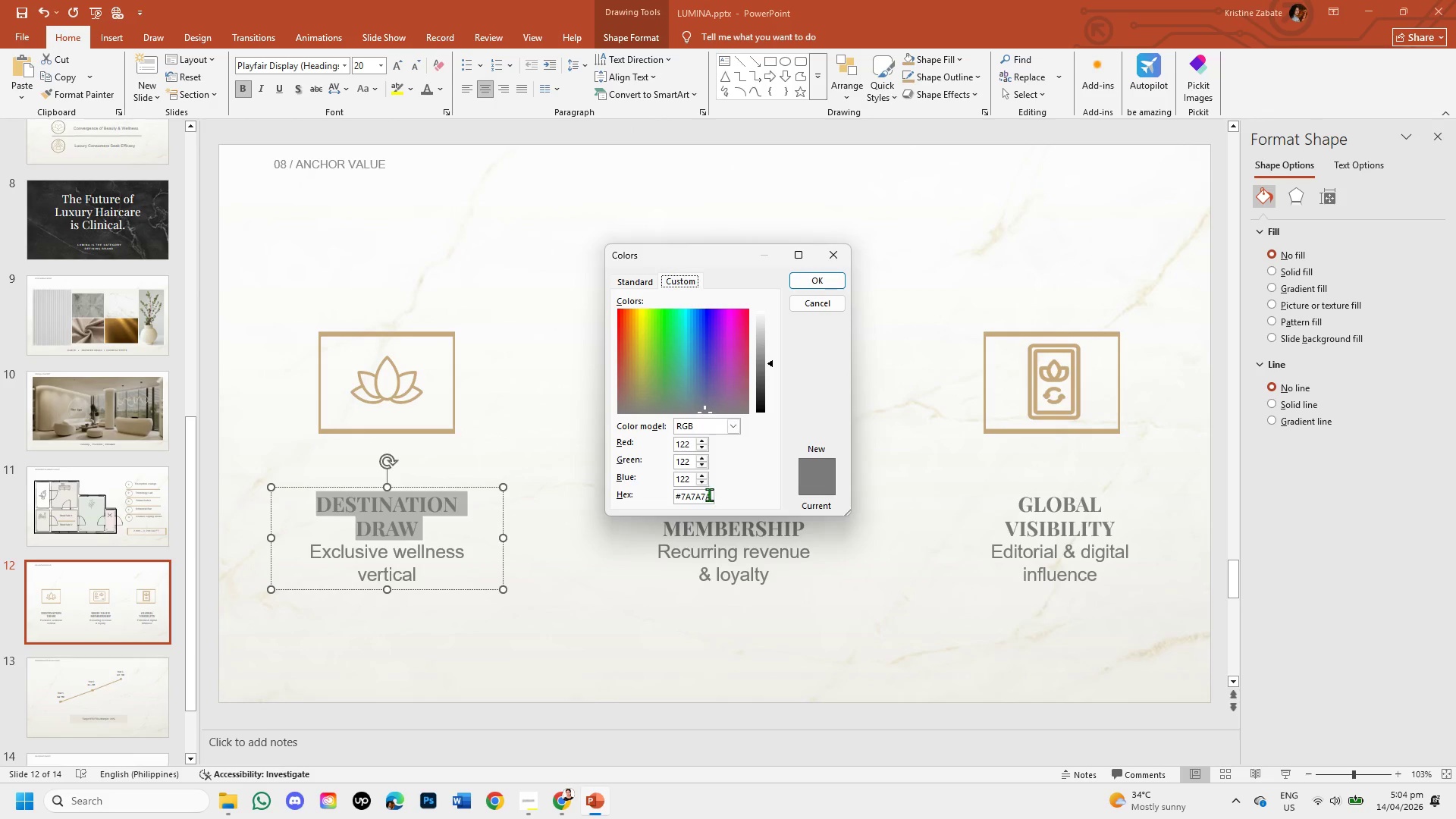 
left_click_drag(start_coordinate=[711, 494], to_coordinate=[675, 495])
 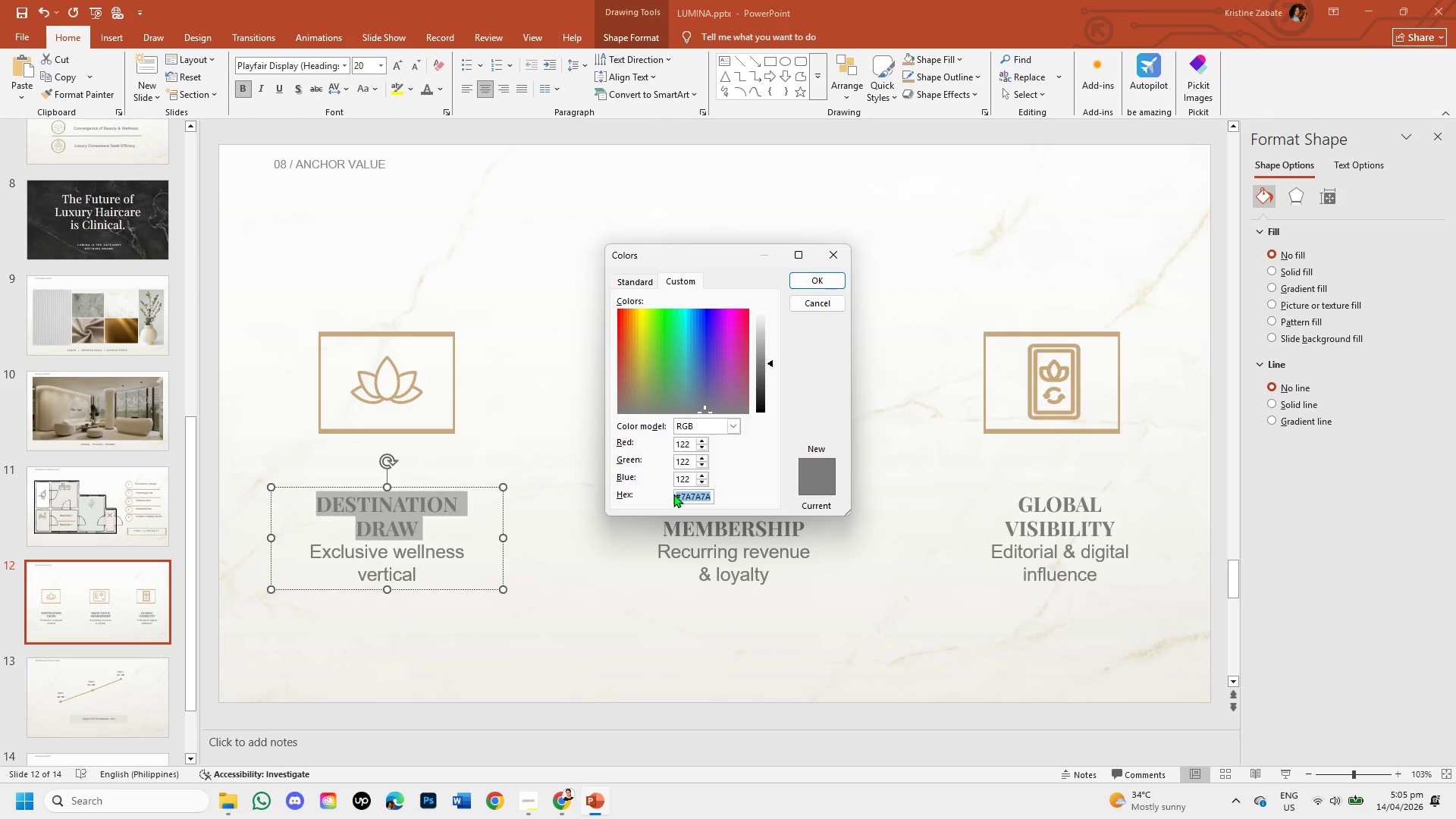 
key(Backspace)
 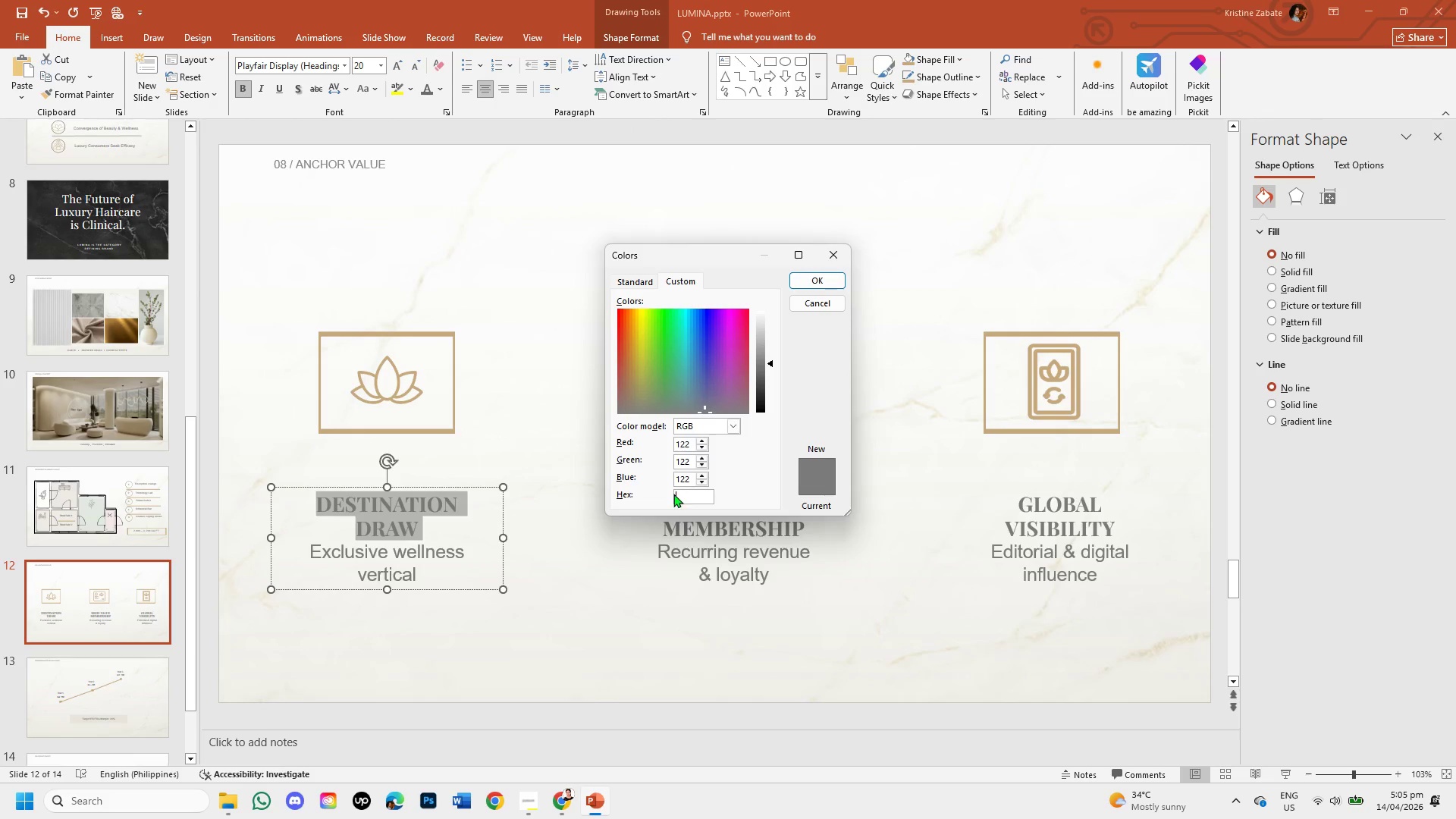 
key(Control+V)
 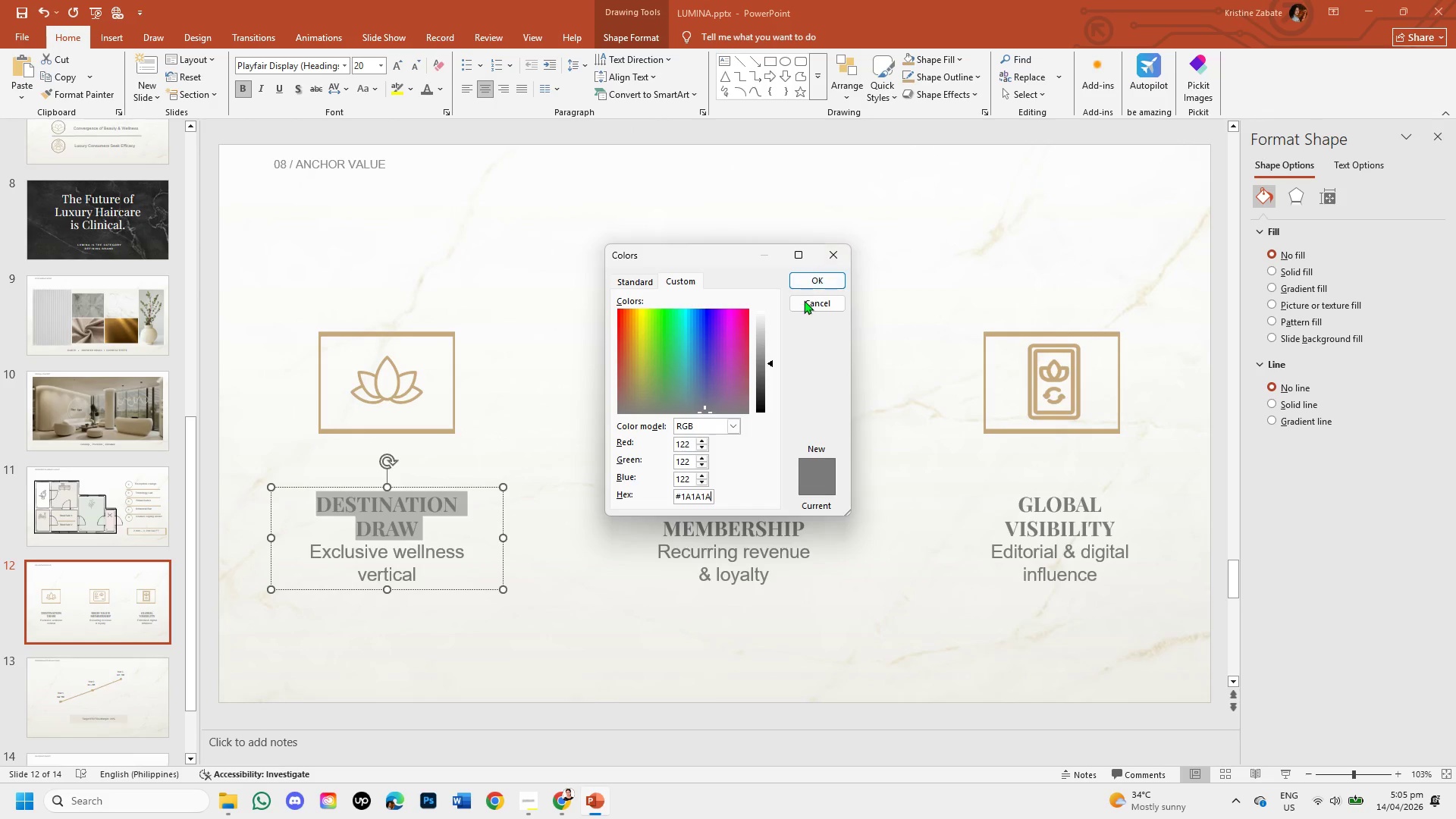 
left_click([806, 281])
 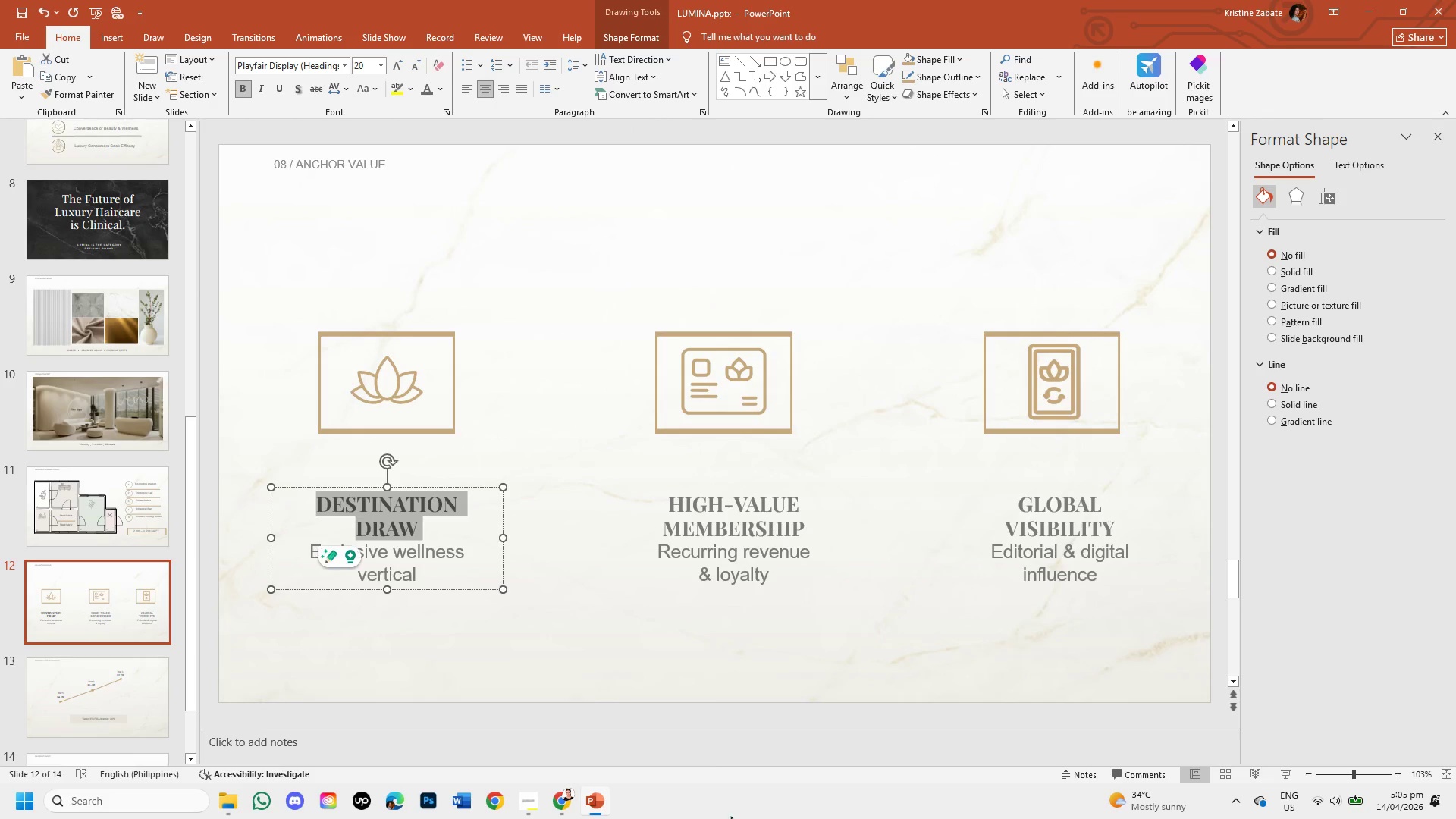 
left_click([647, 593])
 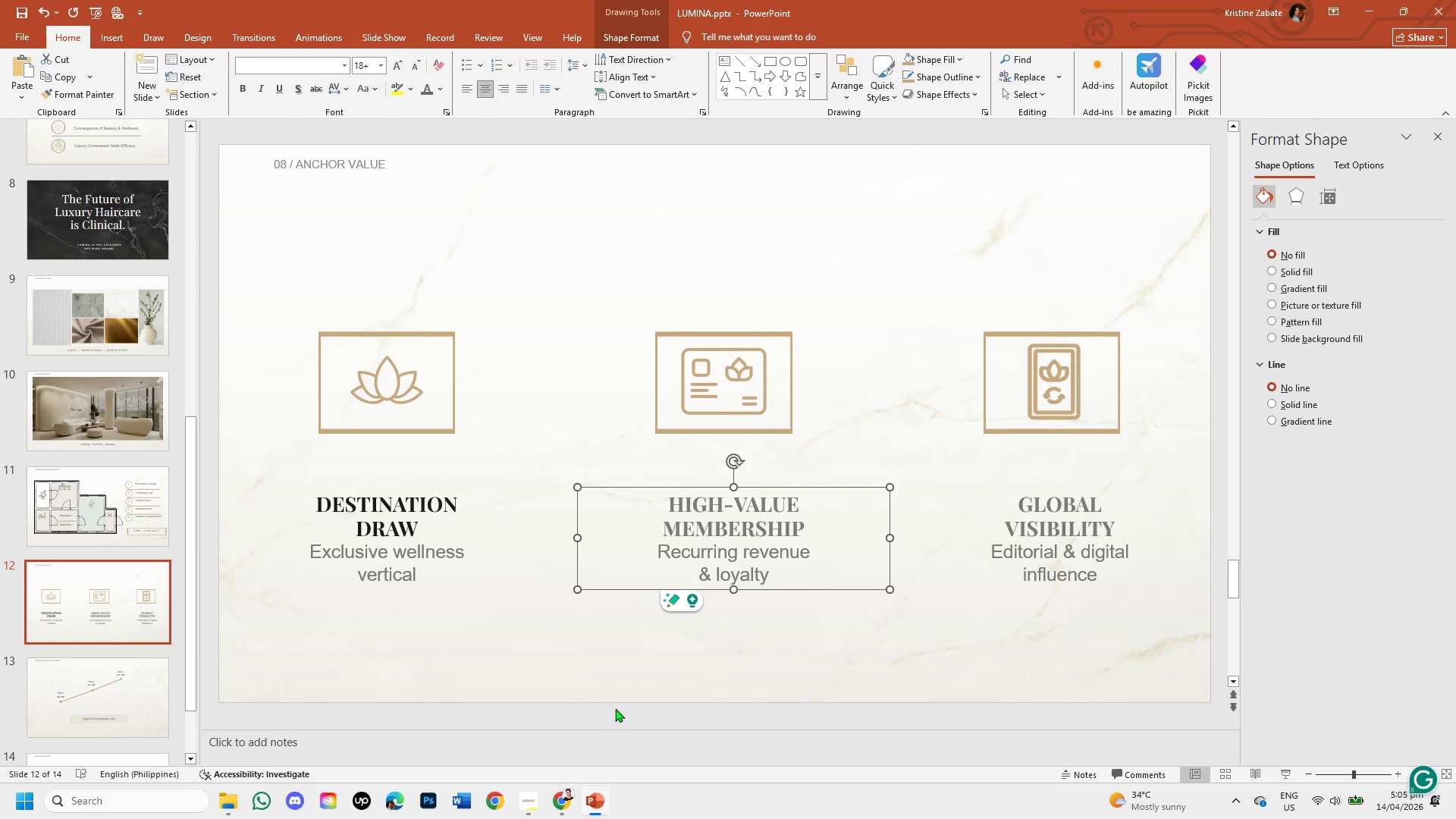 
left_click([677, 502])
 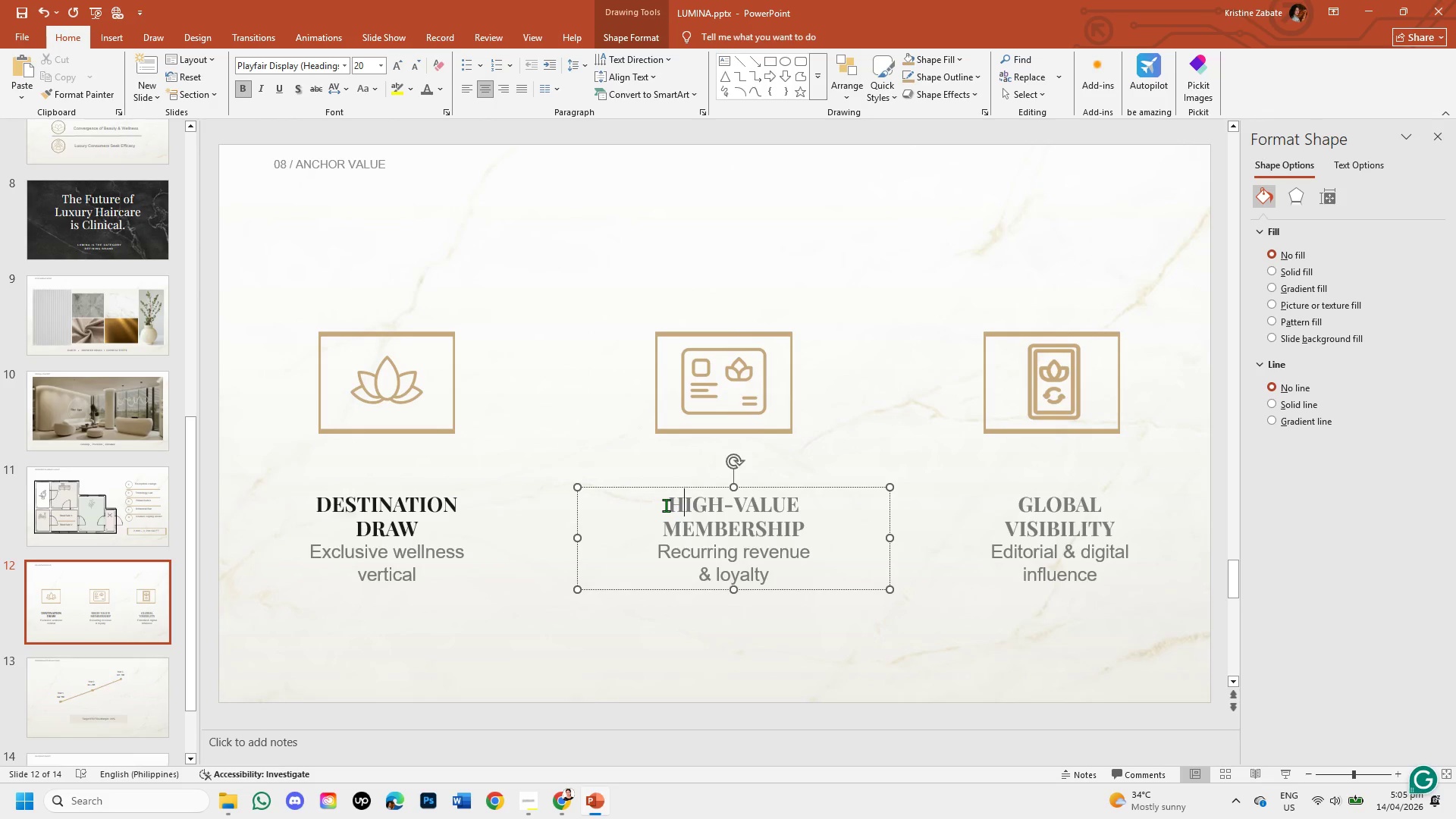 
left_click([666, 505])
 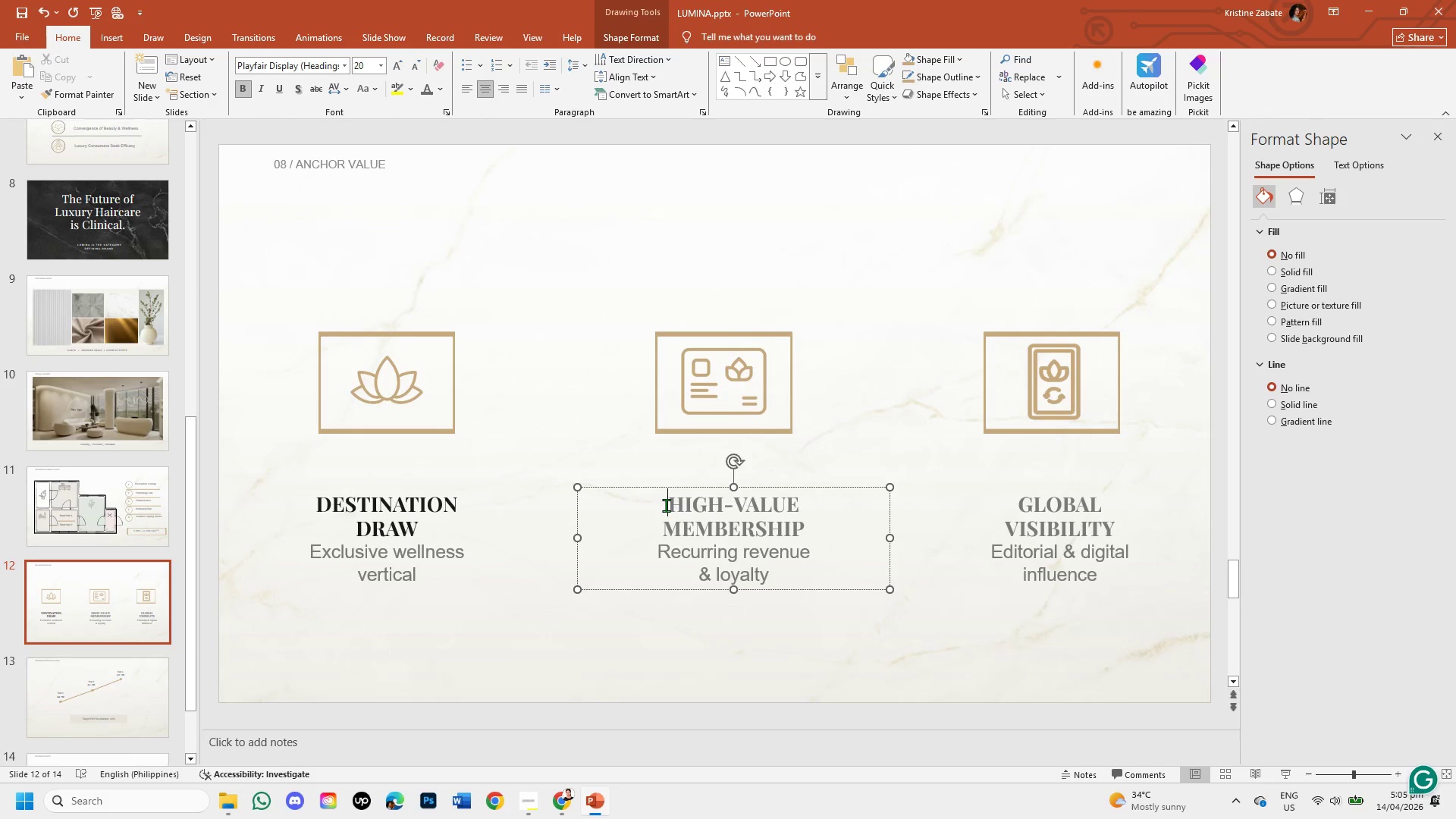 
left_click_drag(start_coordinate=[666, 505], to_coordinate=[767, 519])
 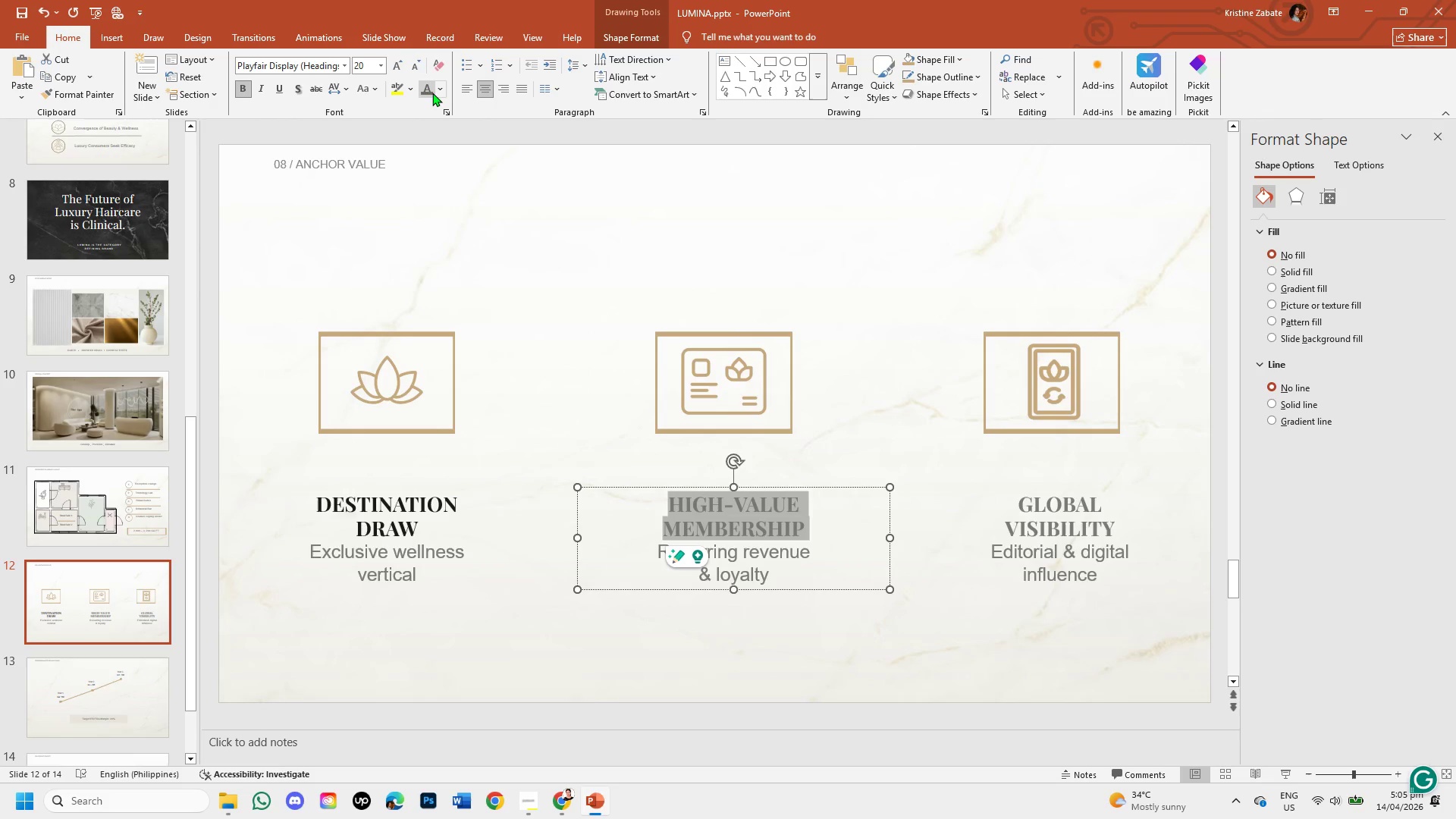 
left_click([435, 93])
 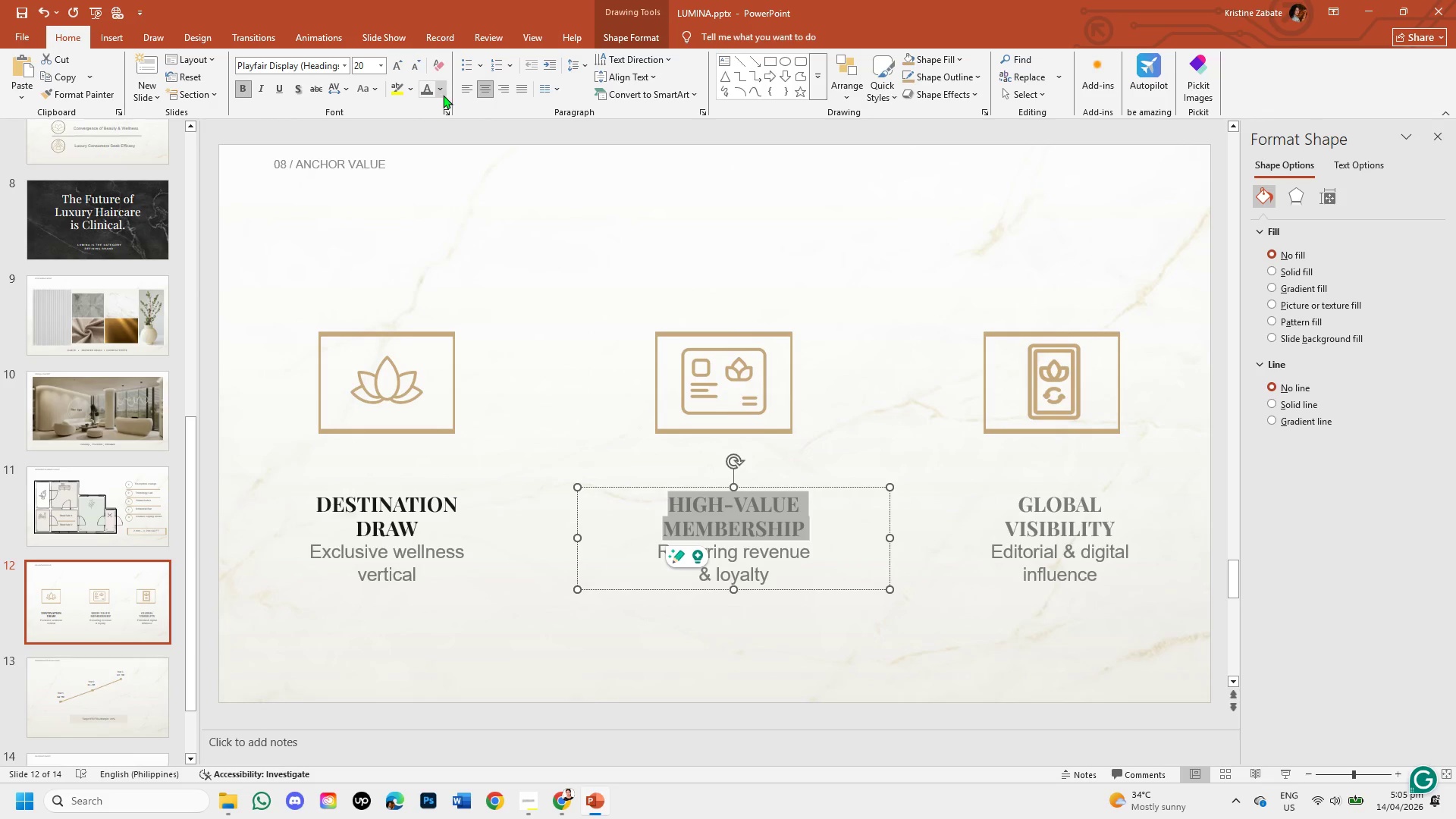 
left_click([443, 95])
 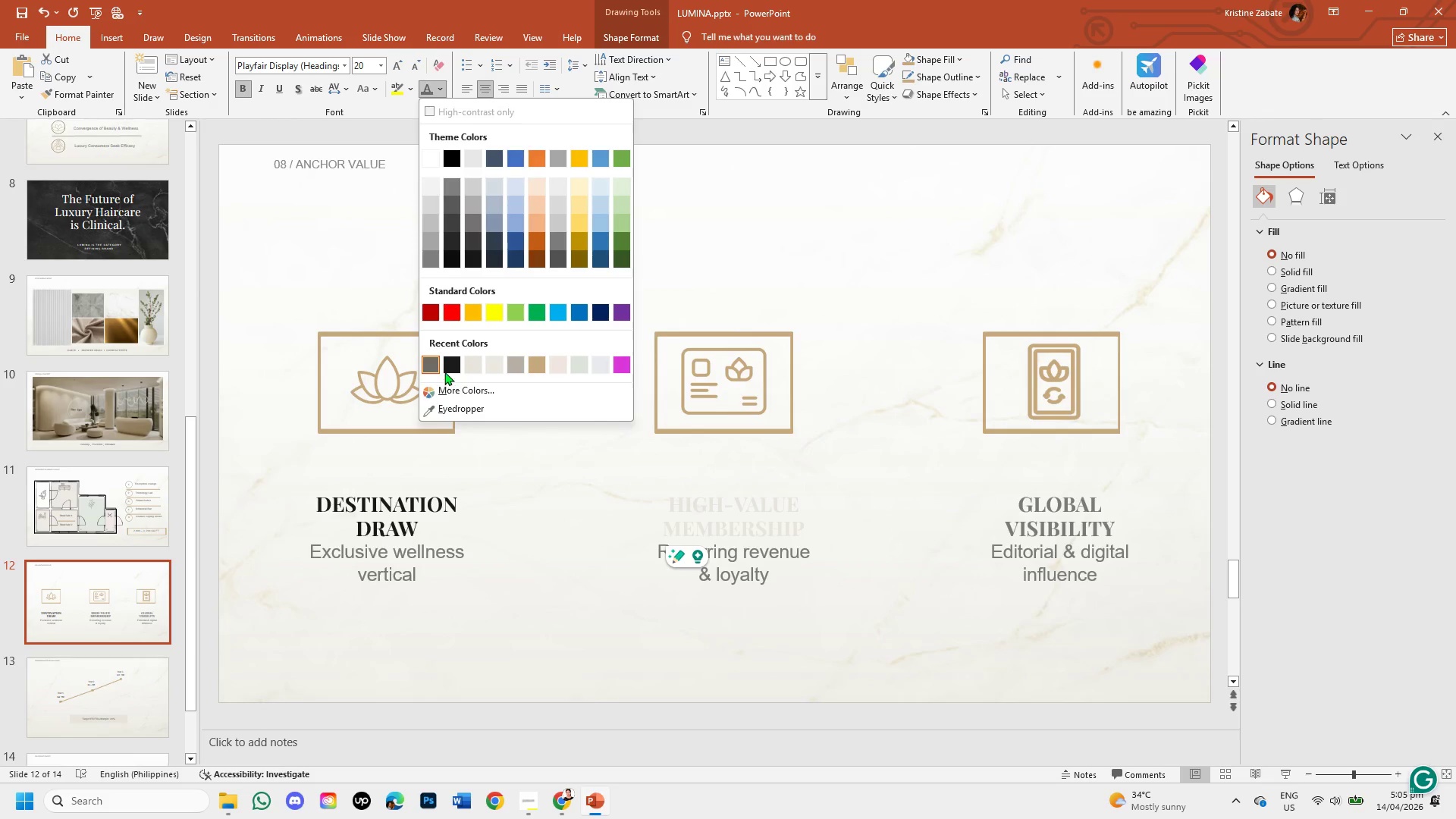 
left_click([451, 364])
 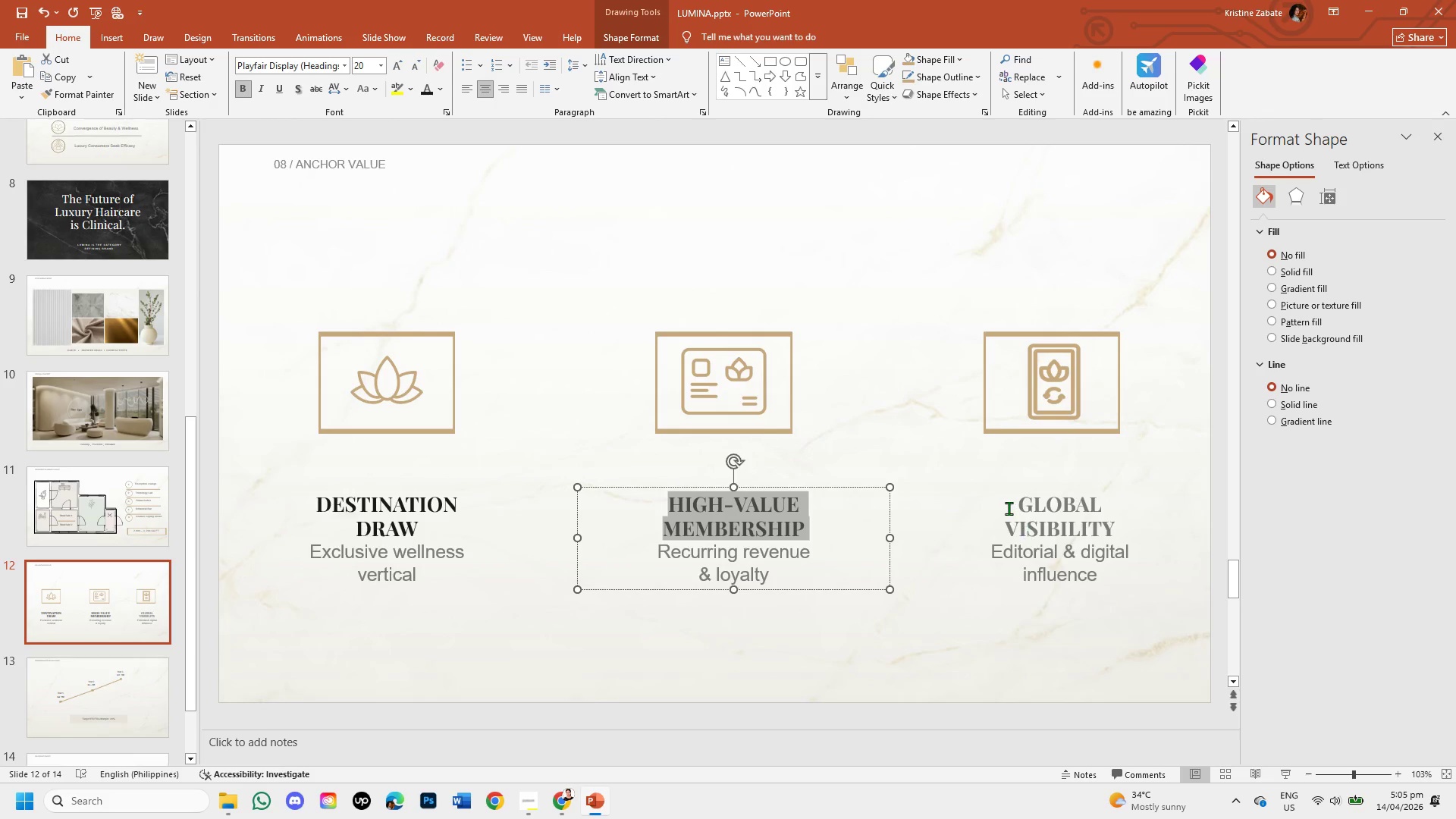 
left_click([1003, 496])
 